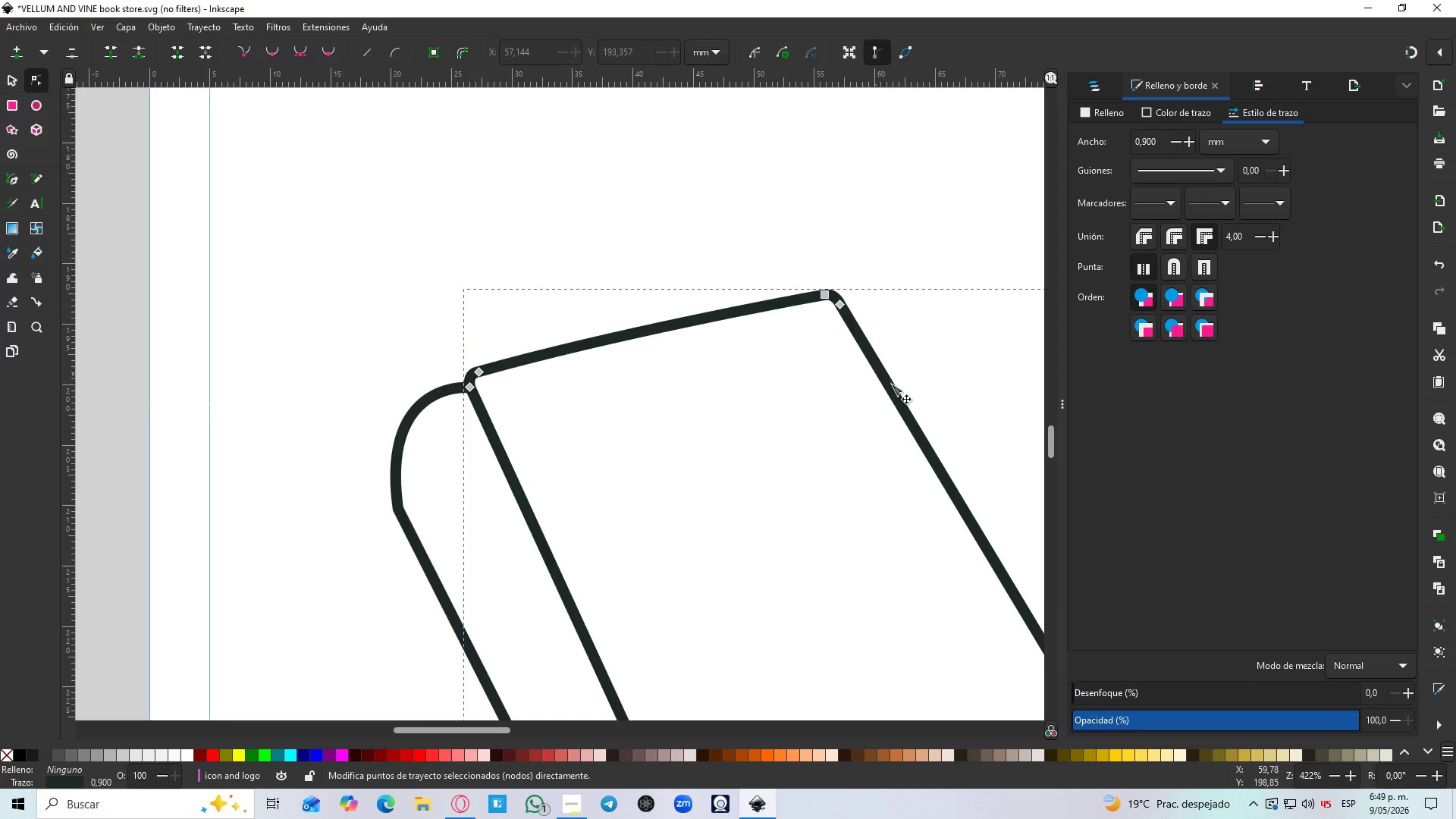 
left_click([912, 379])
 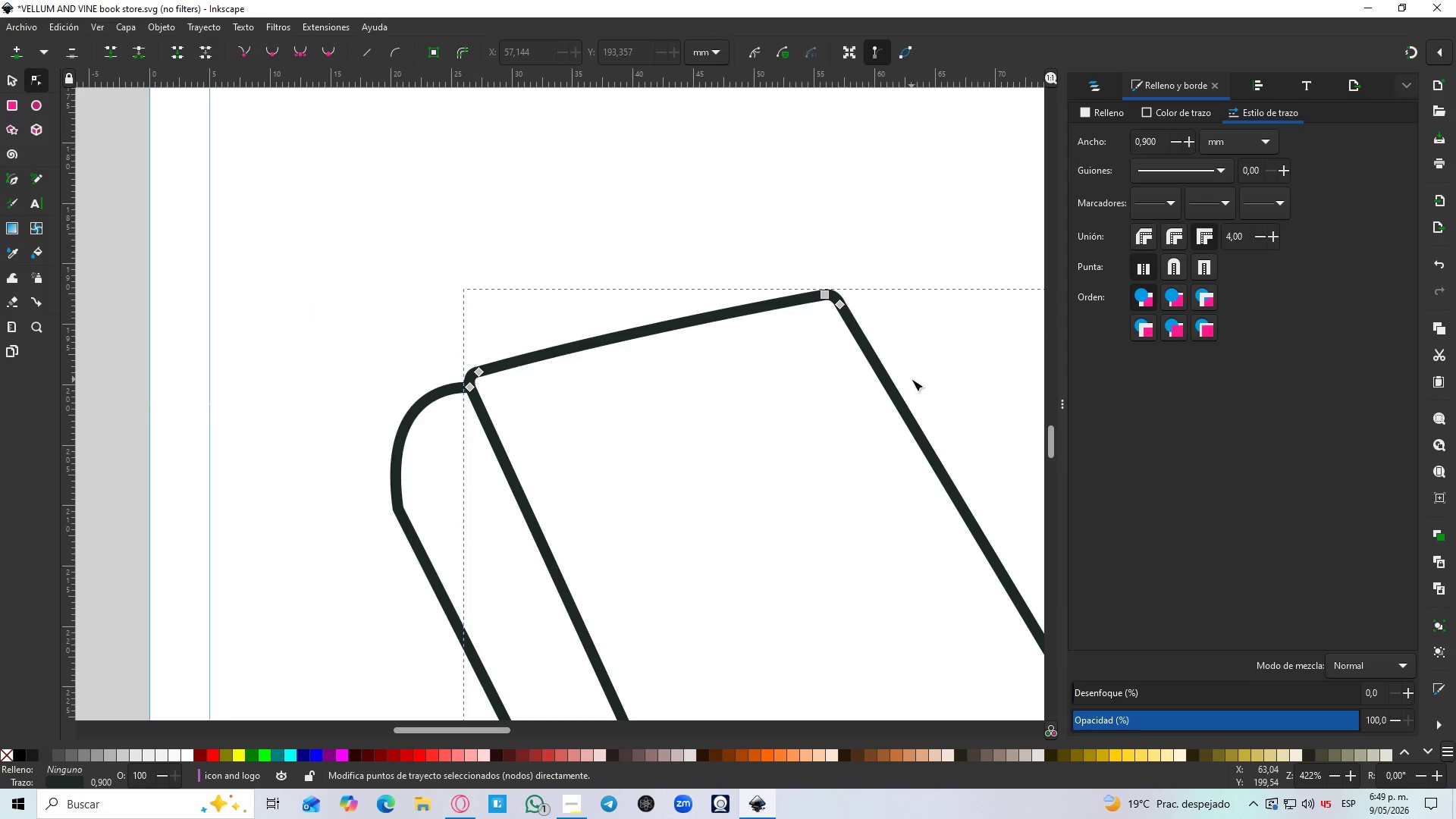 
hold_key(key=ControlLeft, duration=0.42)
scroll: coordinate [913, 376], scroll_direction: down, amount: 5.0
 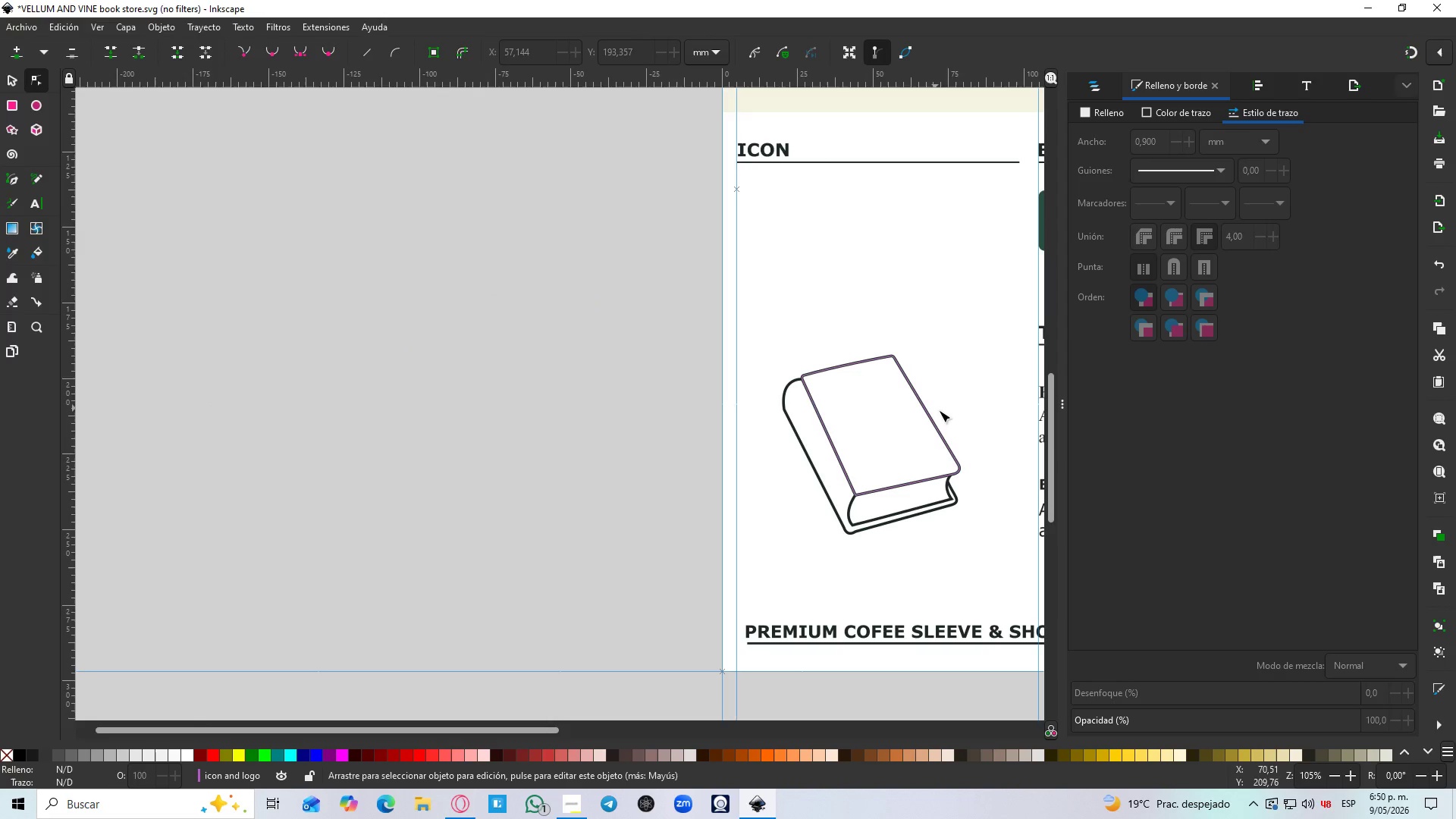 
hold_key(key=Space, duration=0.5)
 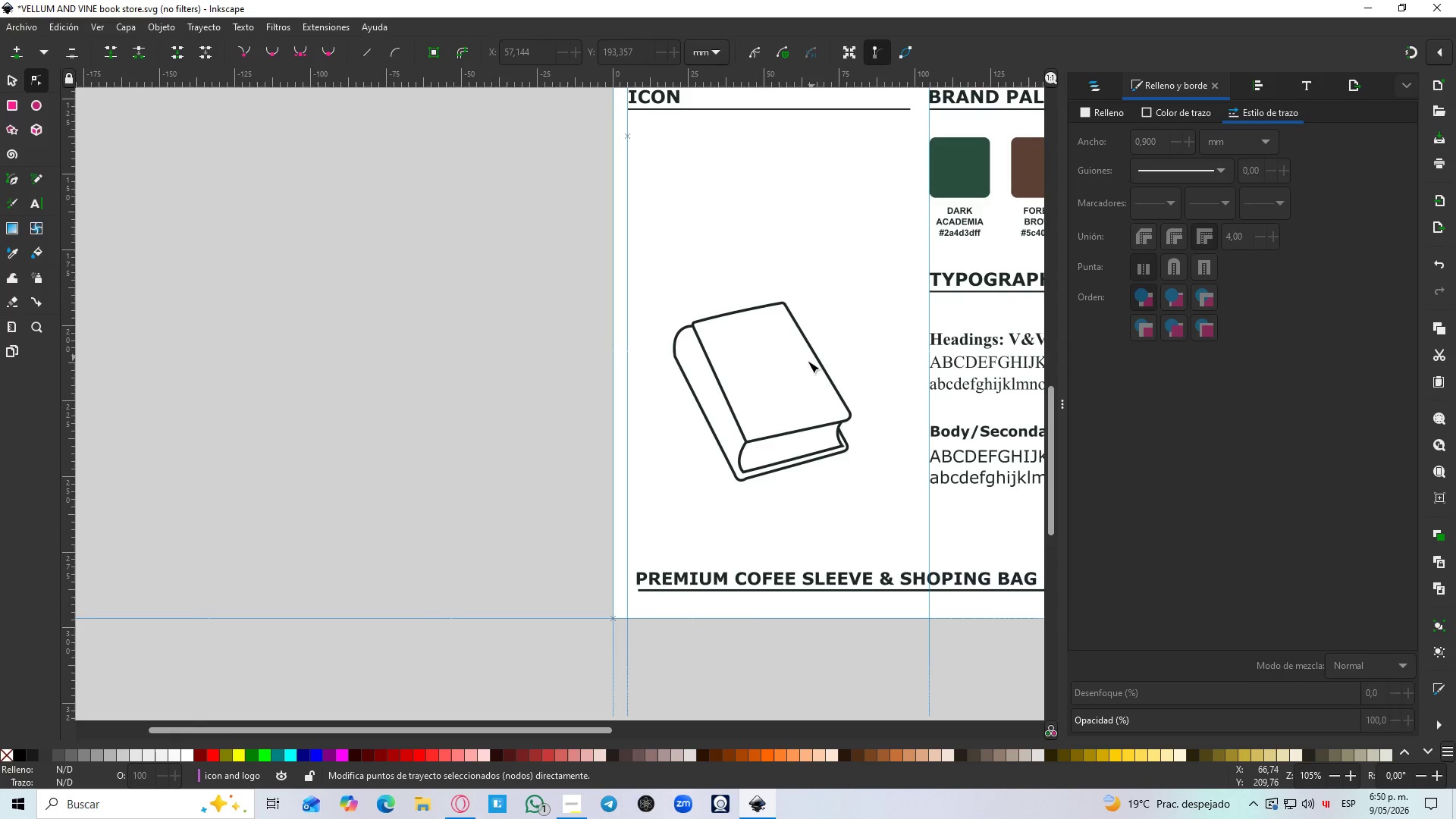 
hold_key(key=ControlLeft, duration=1.5)
scroll: coordinate [767, 494], scroll_direction: up, amount: 3.0
 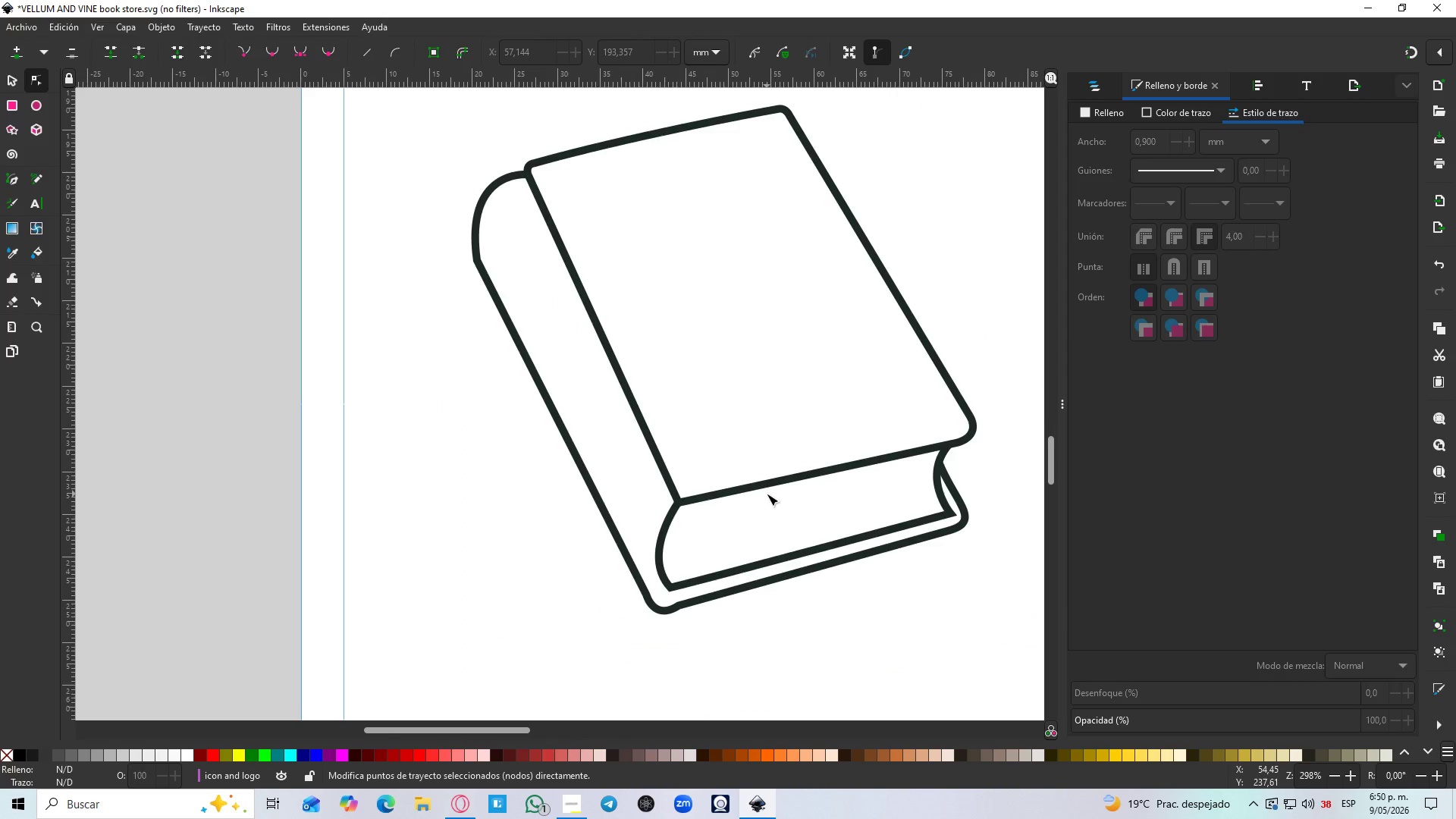 
hold_key(key=ControlLeft, duration=0.36)
scroll: coordinate [644, 621], scroll_direction: up, amount: 2.0
 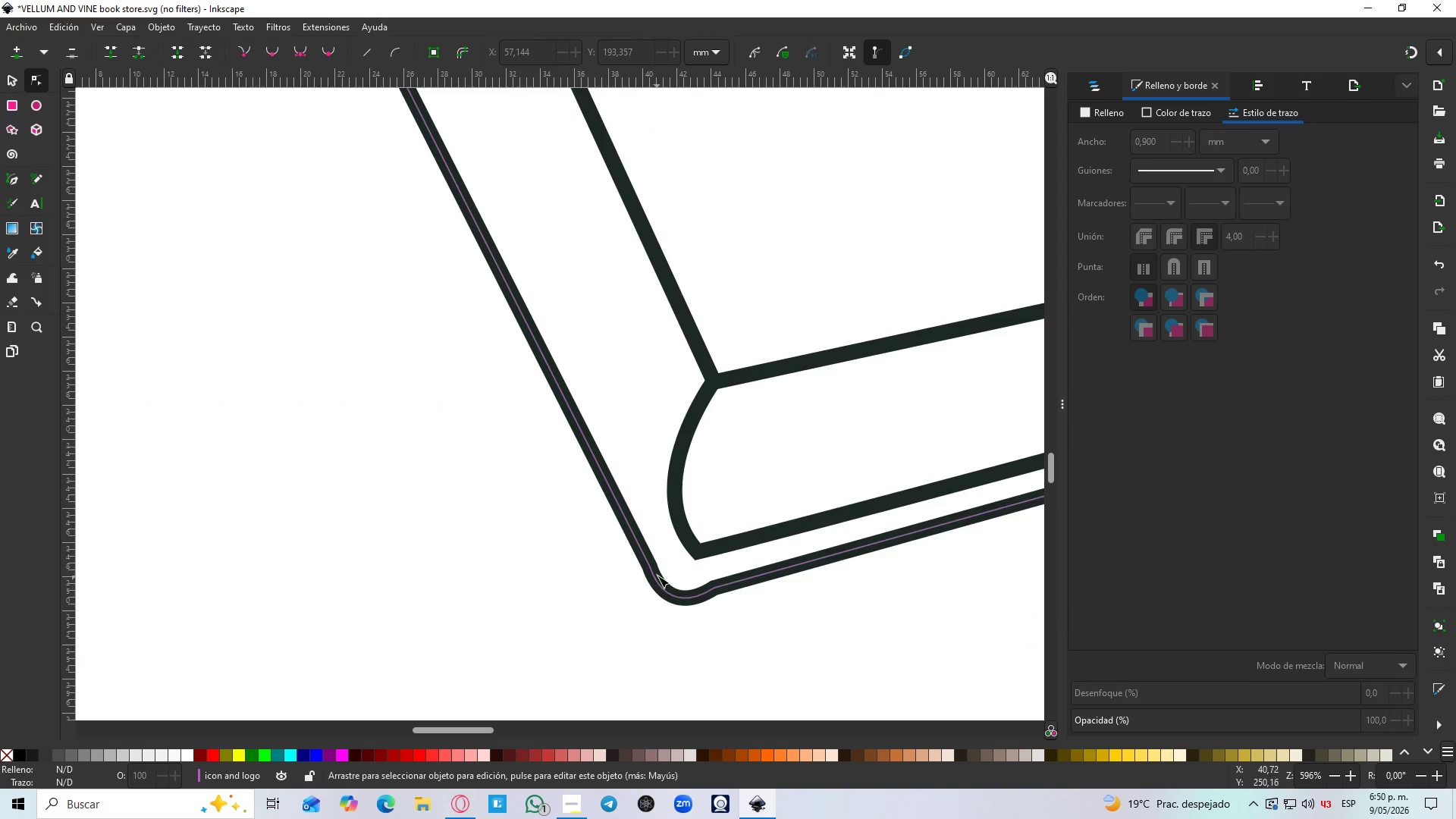 
left_click([657, 576])
 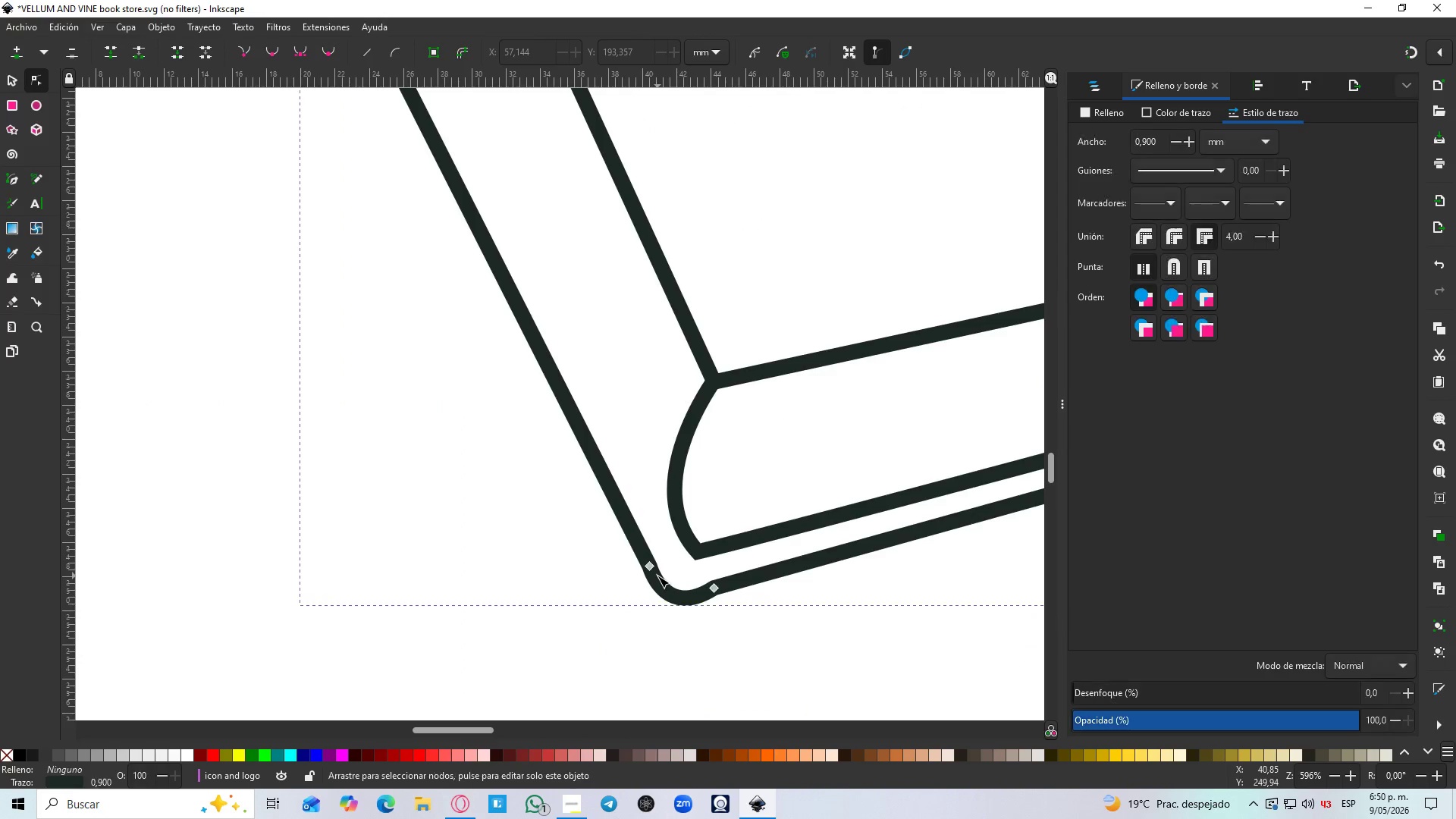 
hold_key(key=ControlLeft, duration=1.28)
scroll: coordinate [657, 573], scroll_direction: down, amount: 3.0
 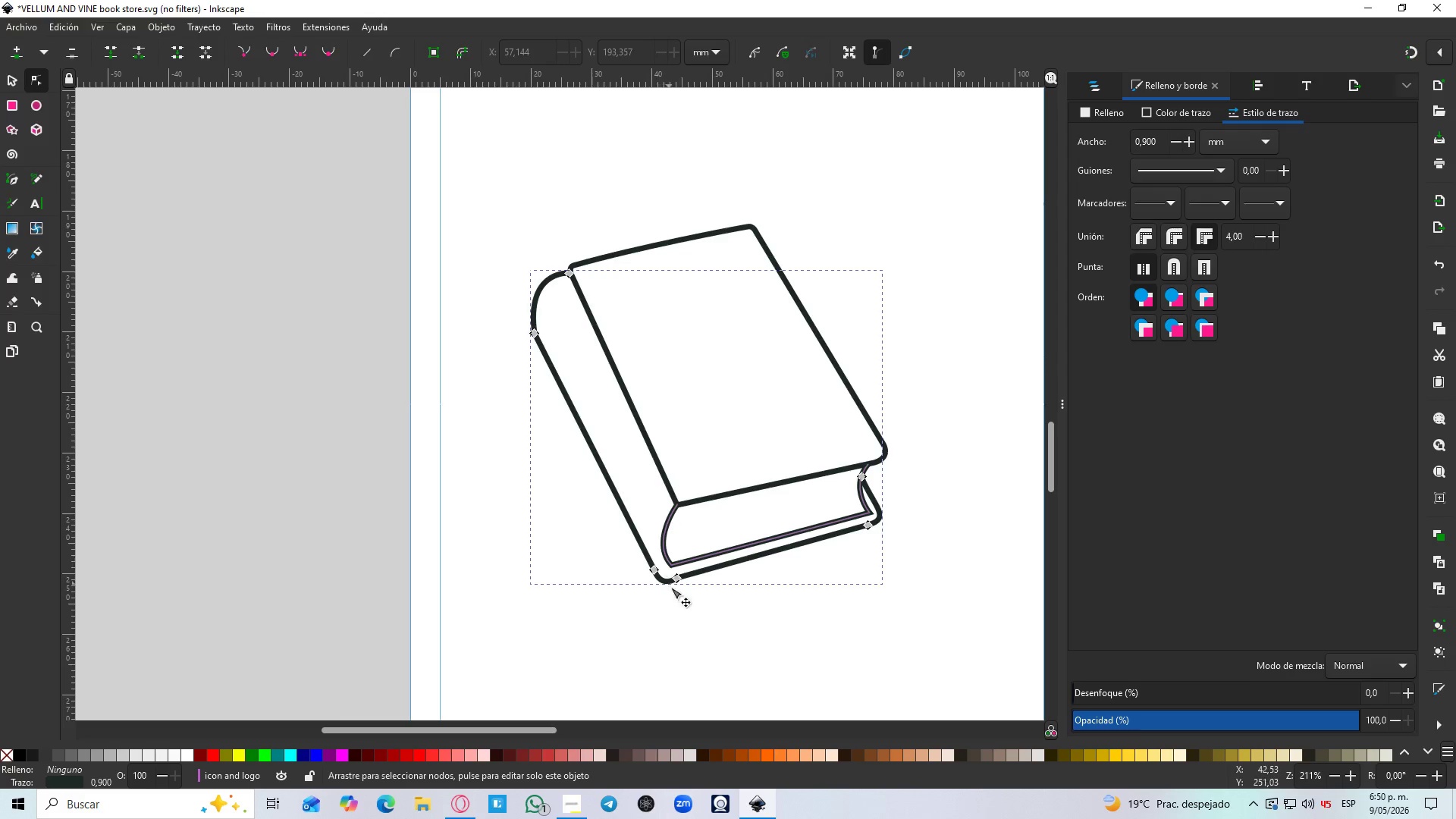 
scroll: coordinate [671, 588], scroll_direction: up, amount: 2.0
 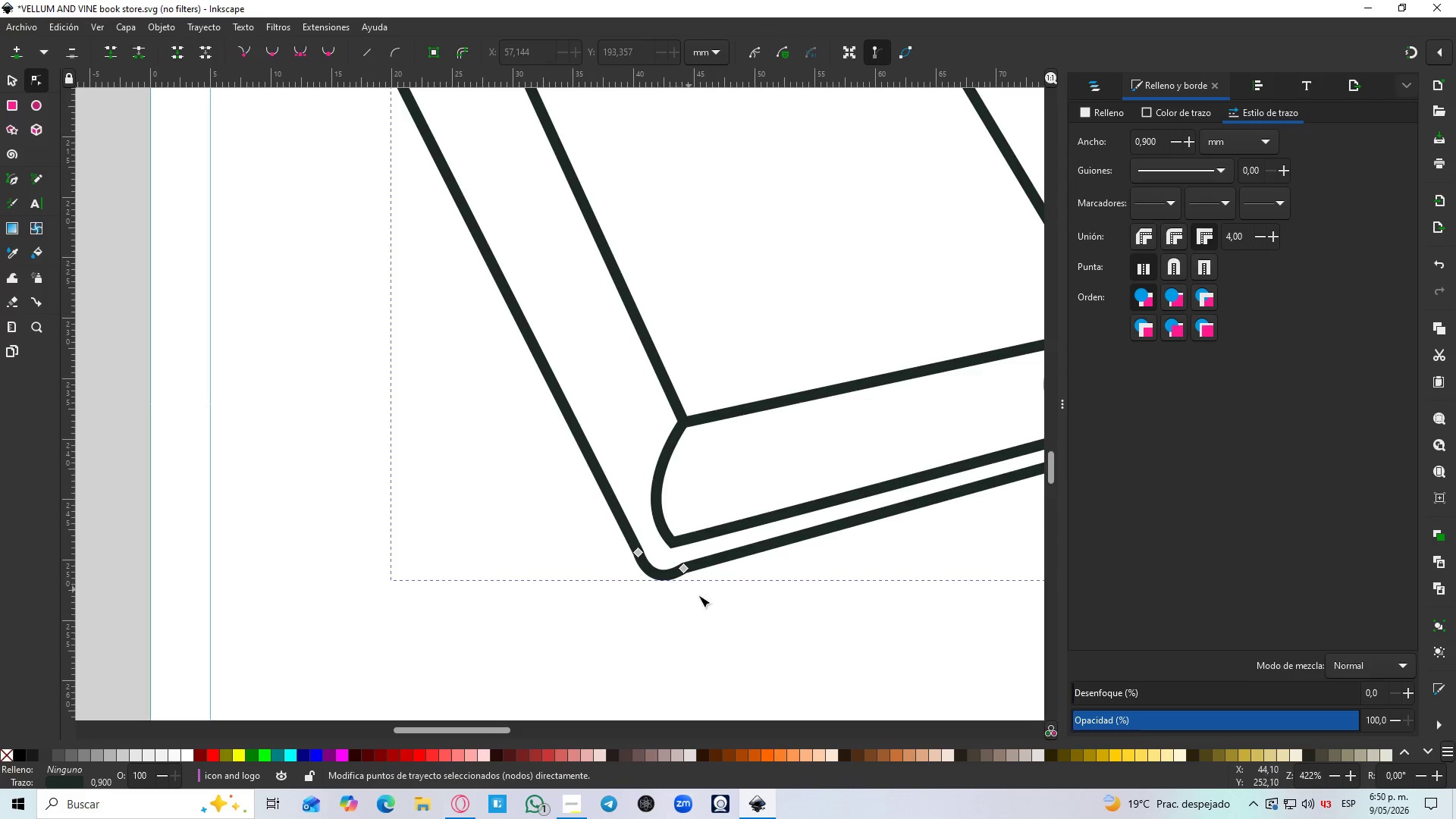 
left_click_drag(start_coordinate=[699, 595], to_coordinate=[610, 544])
 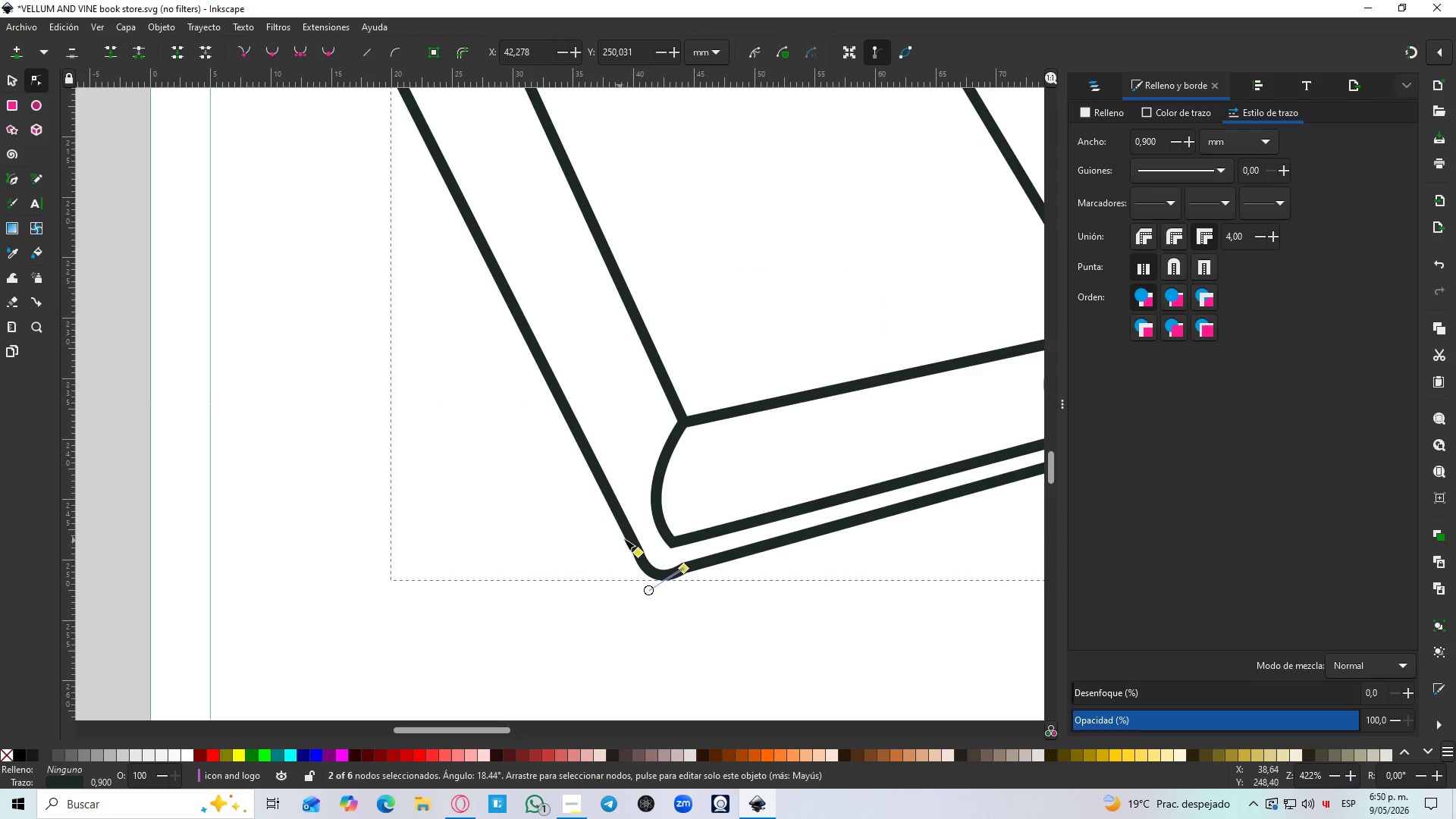 
hold_key(key=ControlLeft, duration=0.45)
scroll: coordinate [632, 537], scroll_direction: down, amount: 2.0
 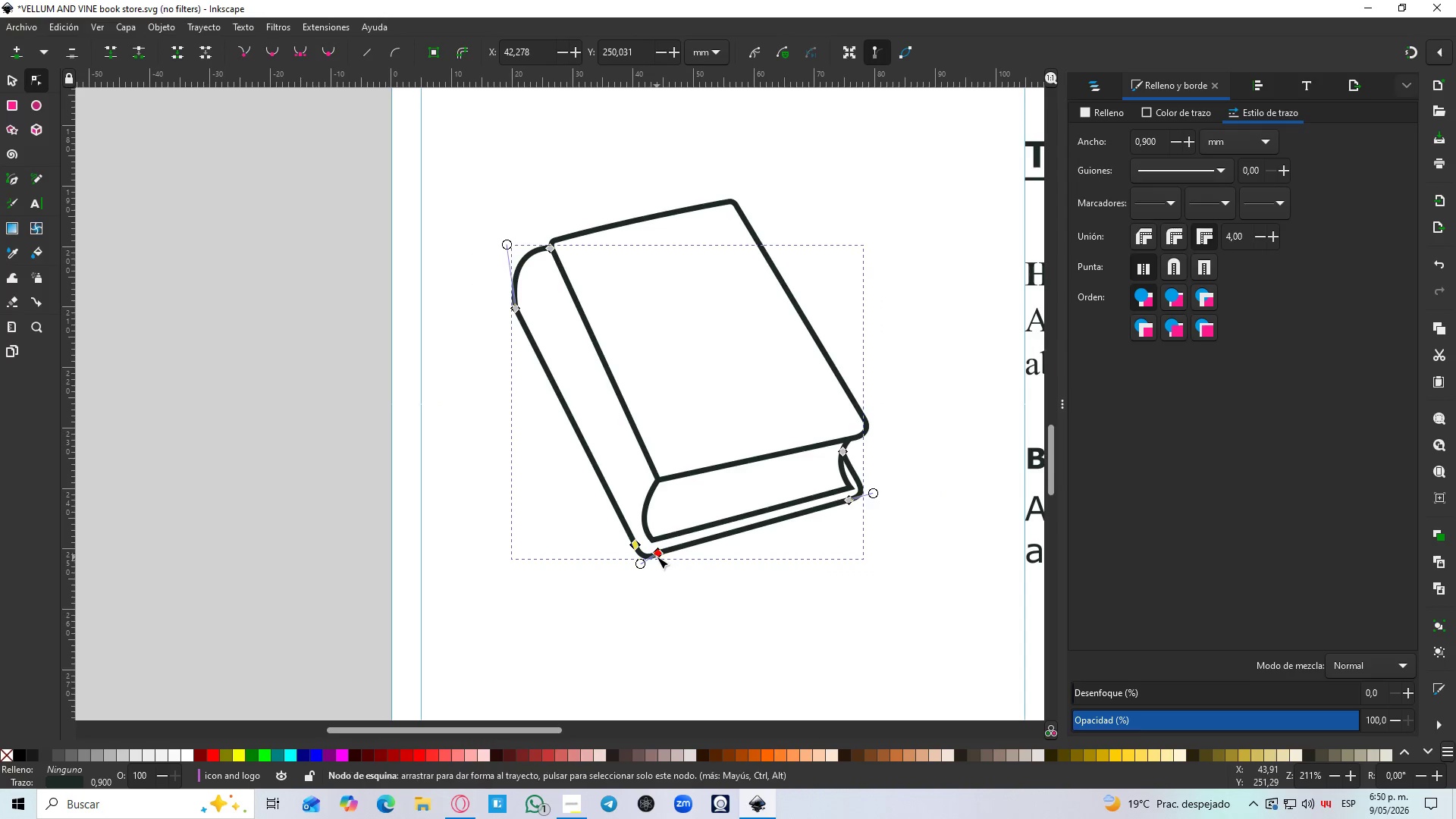 
left_click_drag(start_coordinate=[657, 554], to_coordinate=[646, 554])
 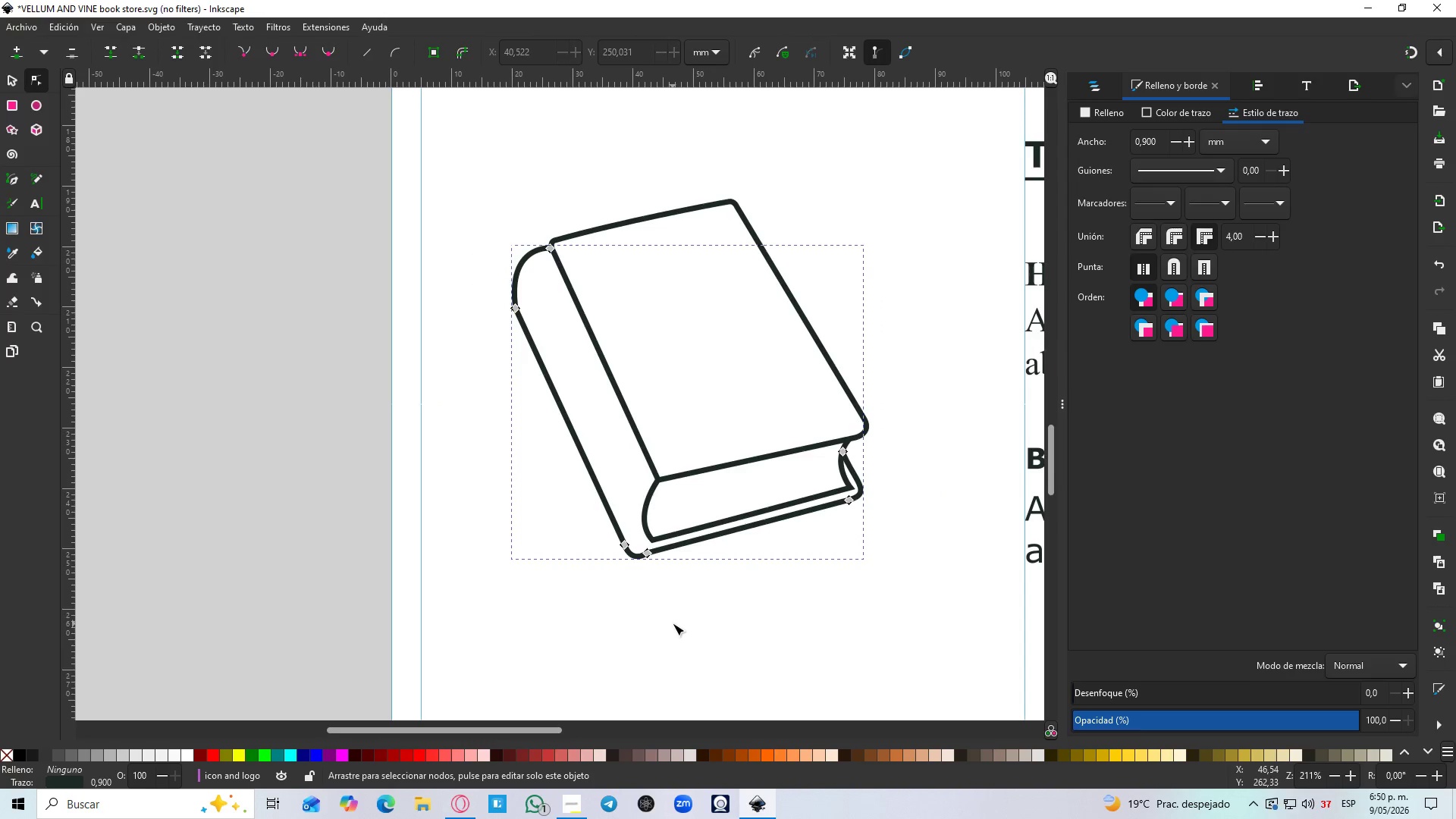 
double_click([673, 623])
 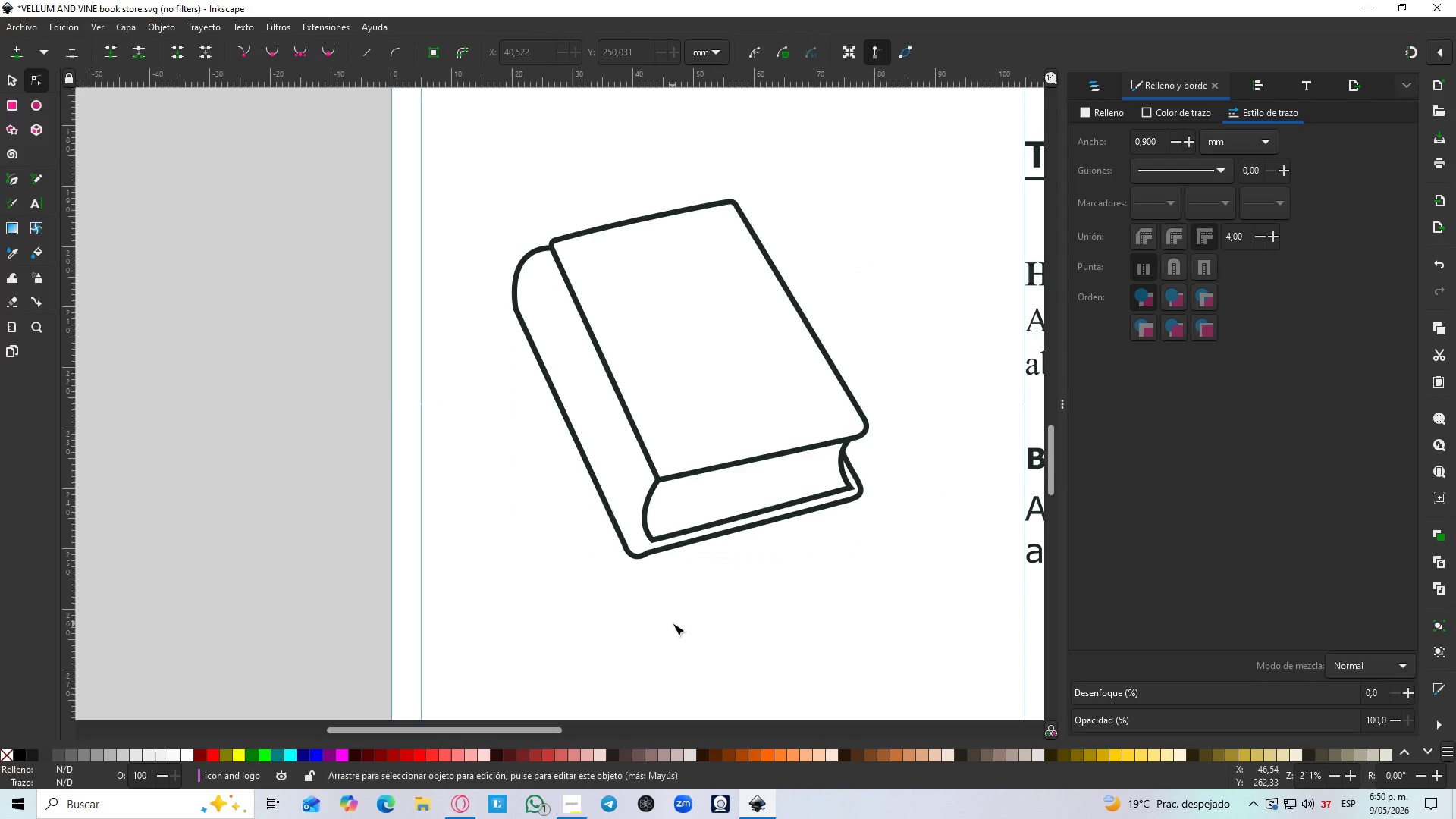 
triple_click([673, 623])
 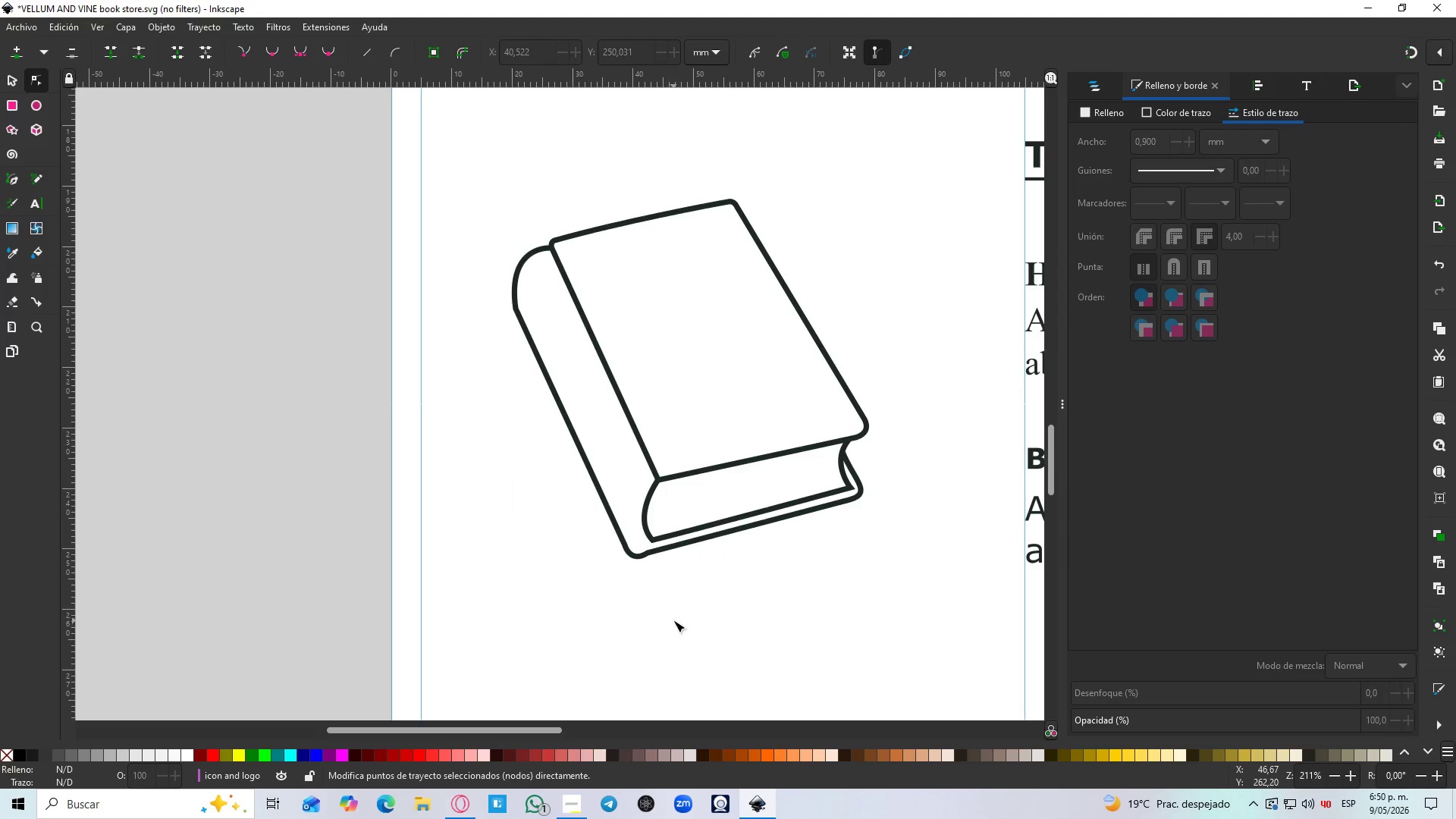 
hold_key(key=ControlLeft, duration=1.52)
scroll: coordinate [673, 611], scroll_direction: down, amount: 1.0
 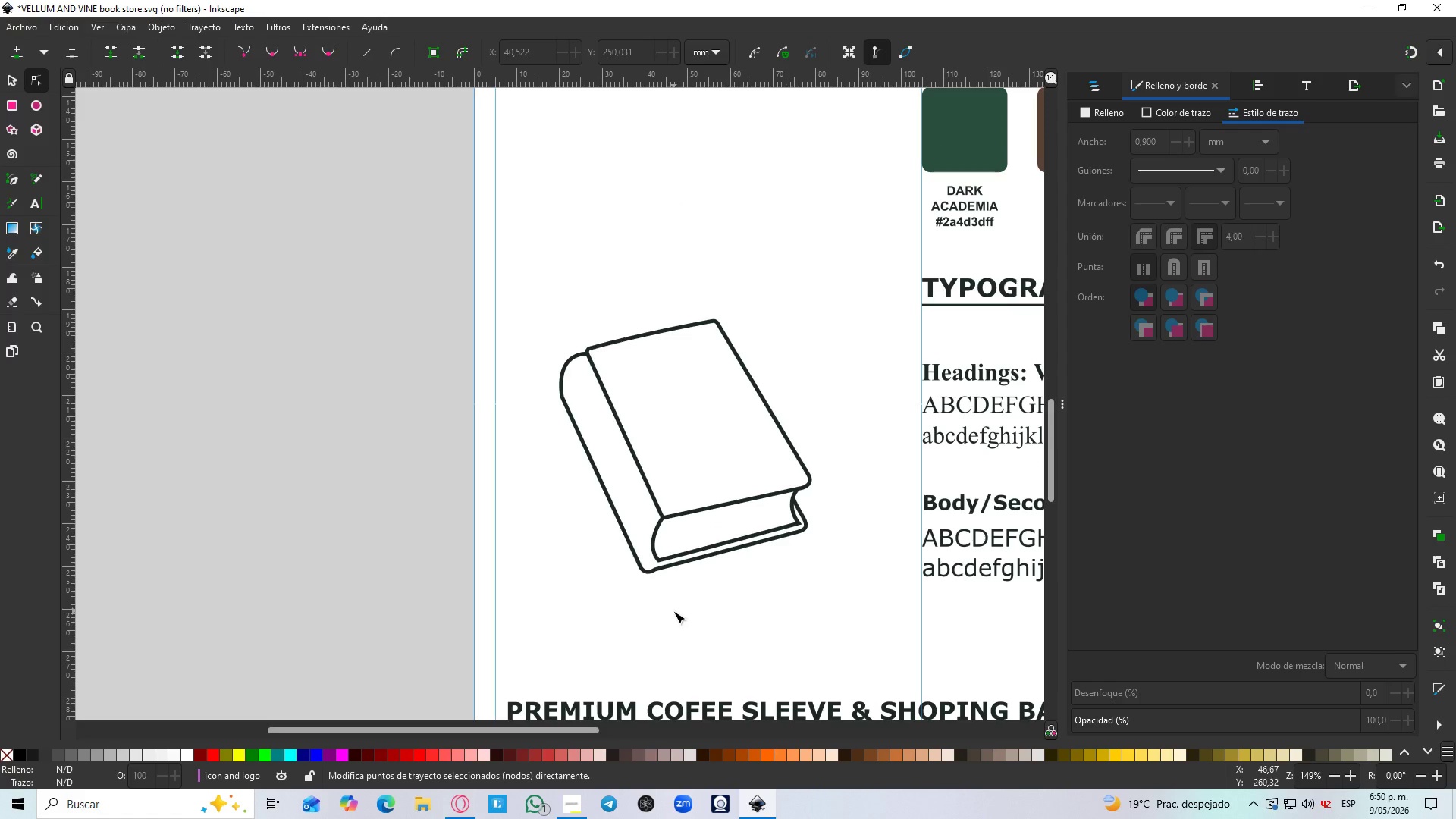 
hold_key(key=ControlLeft, duration=0.92)
scroll: coordinate [604, 460], scroll_direction: up, amount: 4.0
 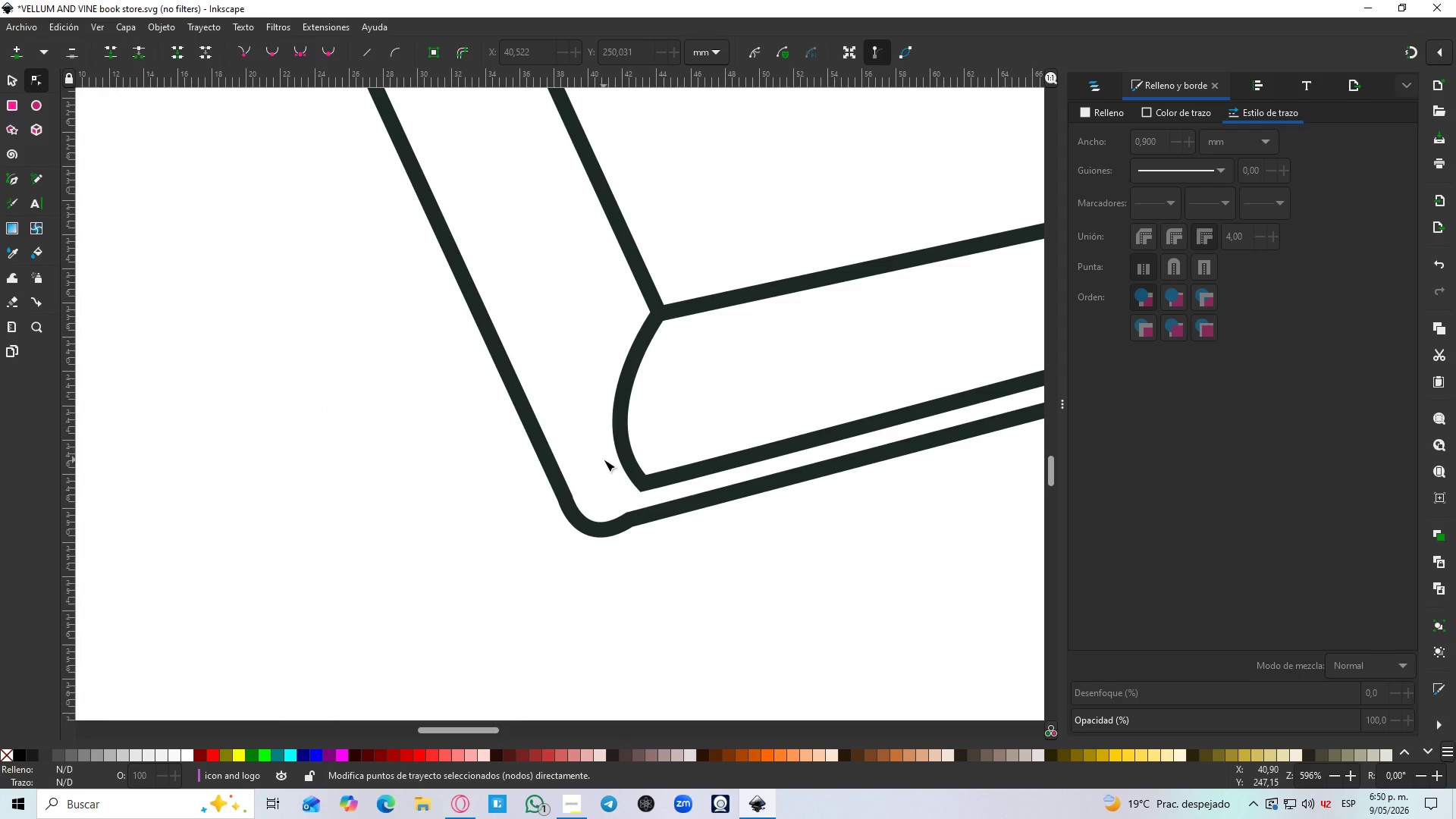 
left_click([637, 463])
 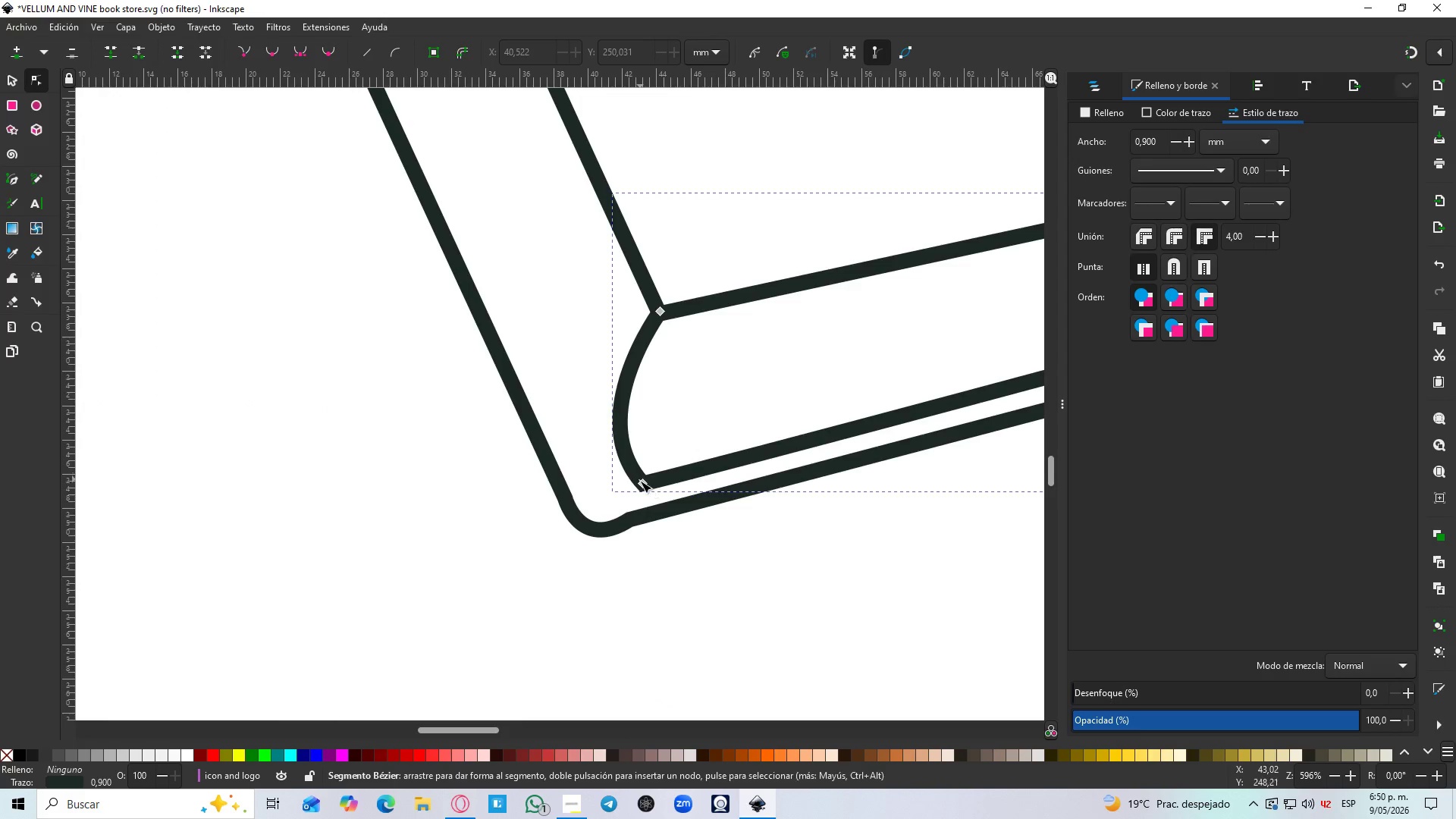 
left_click_drag(start_coordinate=[640, 481], to_coordinate=[604, 488])
 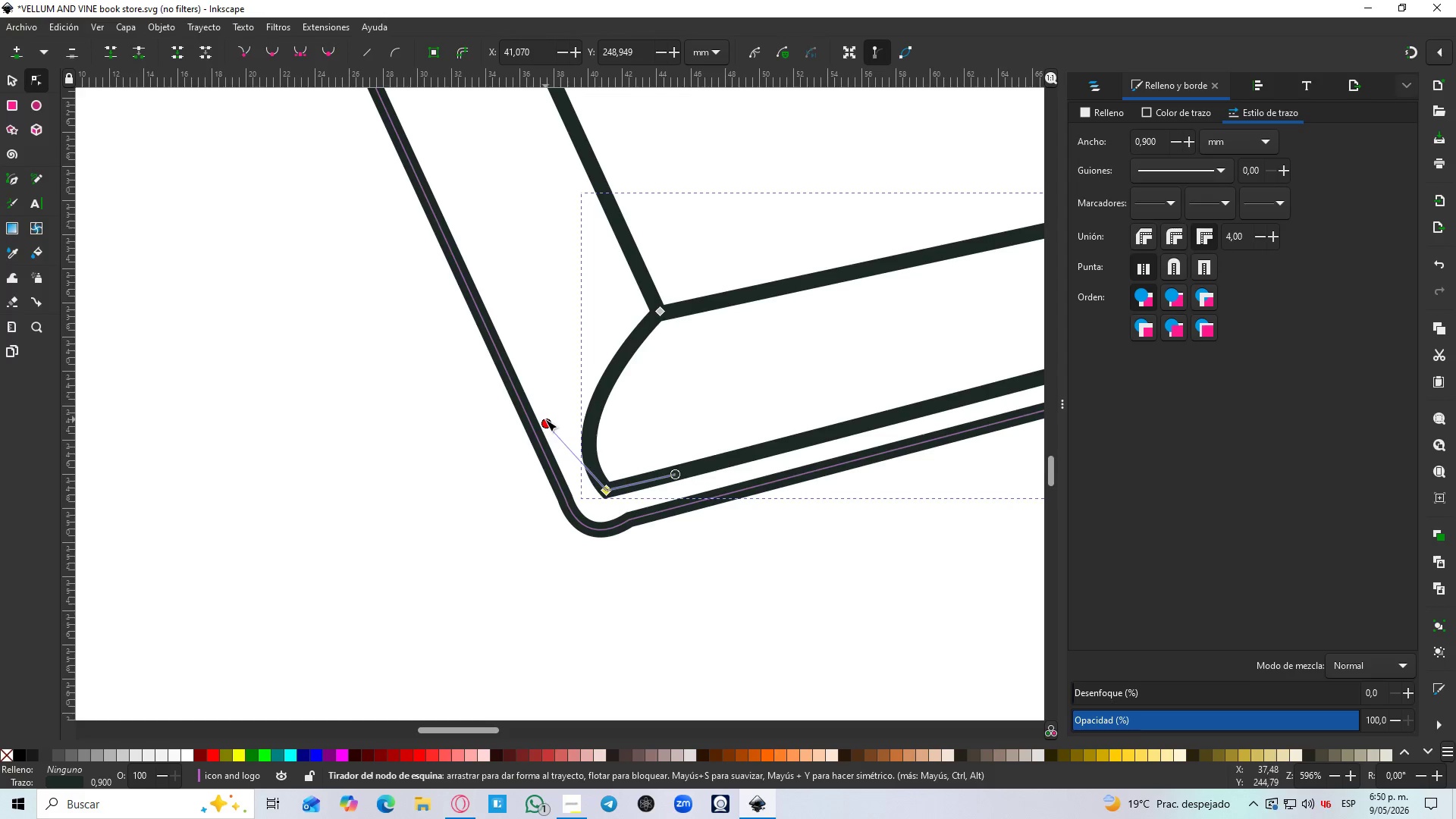 
left_click_drag(start_coordinate=[545, 419], to_coordinate=[553, 361])
 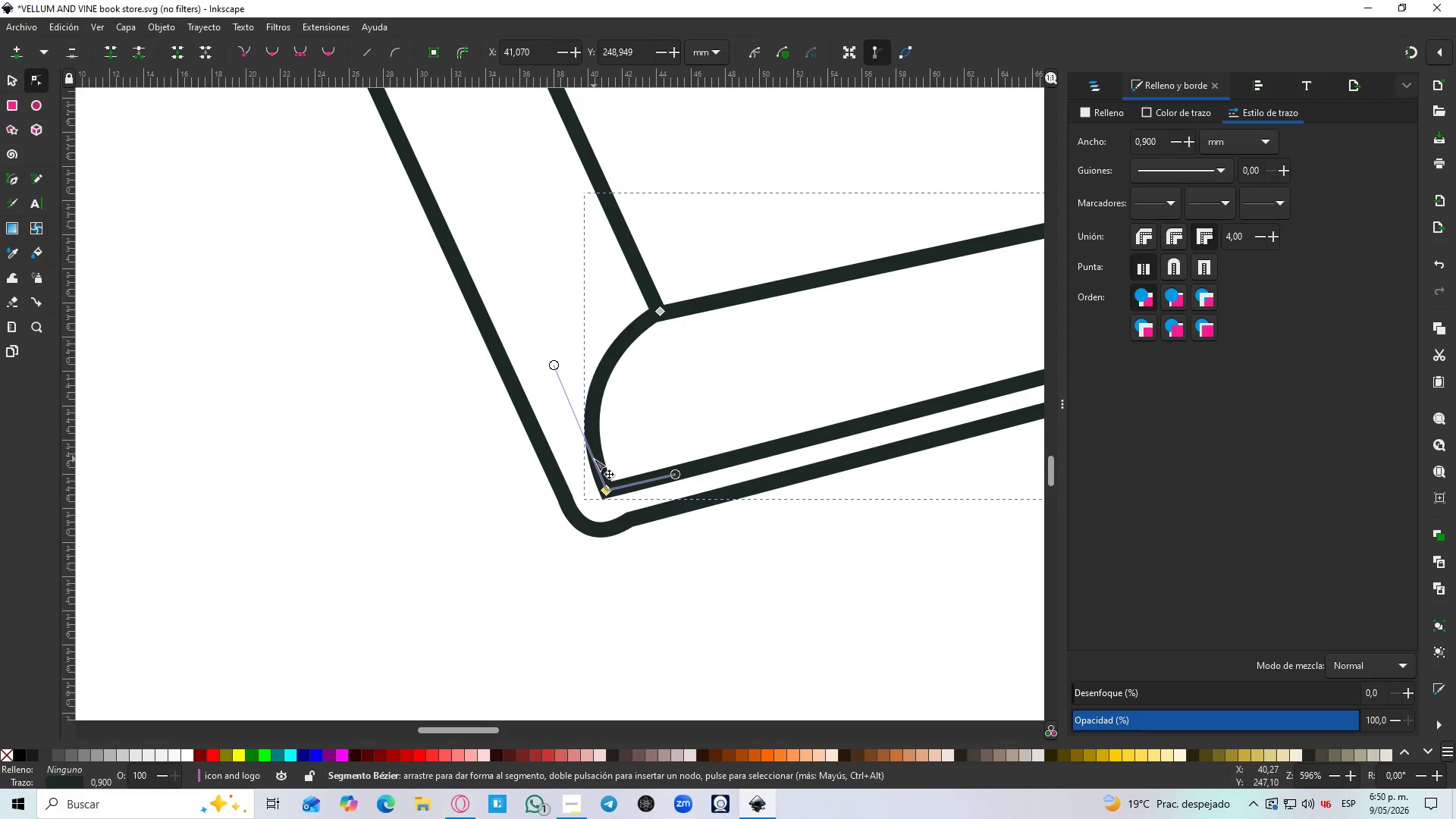 
double_click([594, 459])
 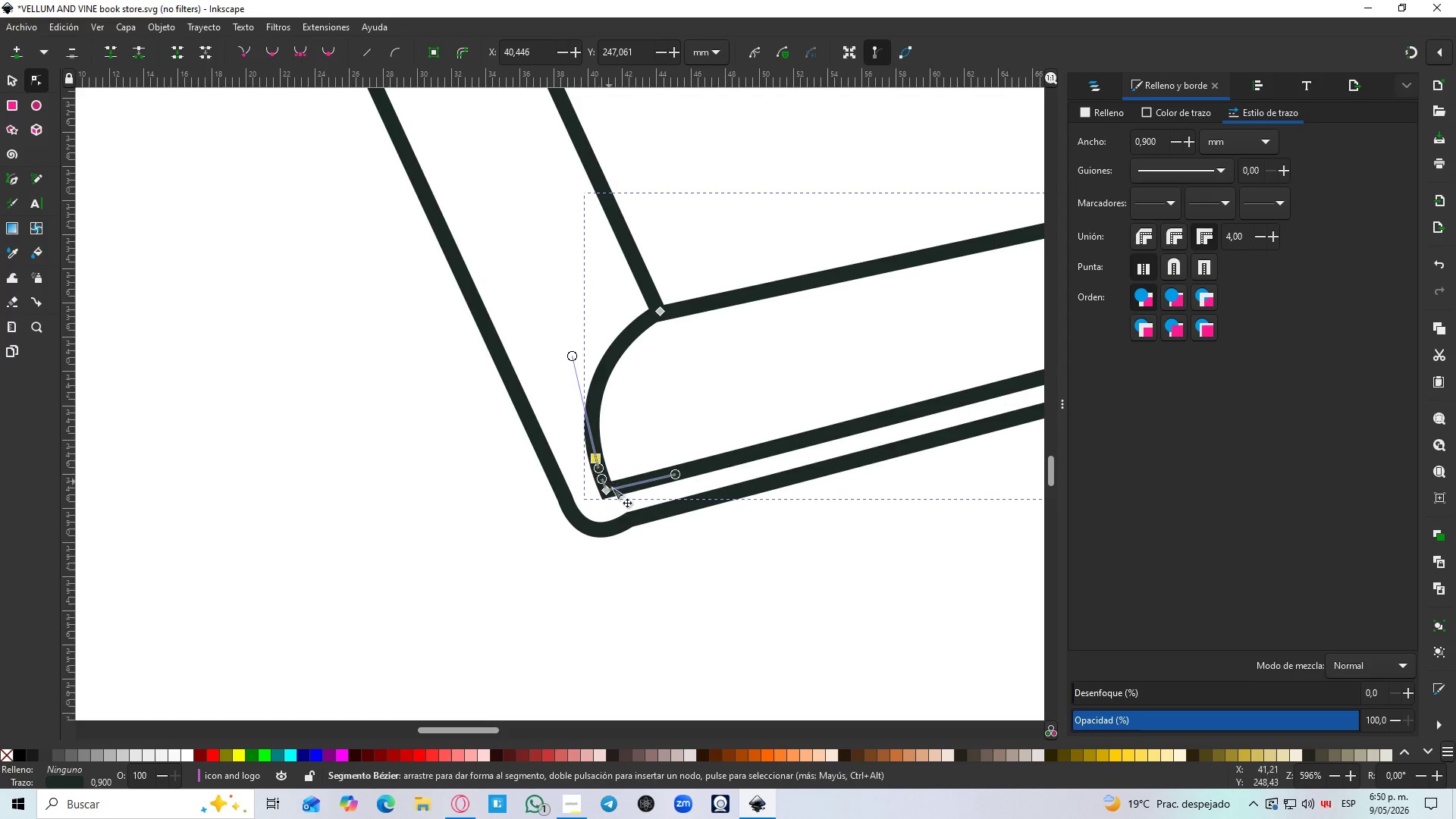 
hold_key(key=ControlLeft, duration=0.58)
 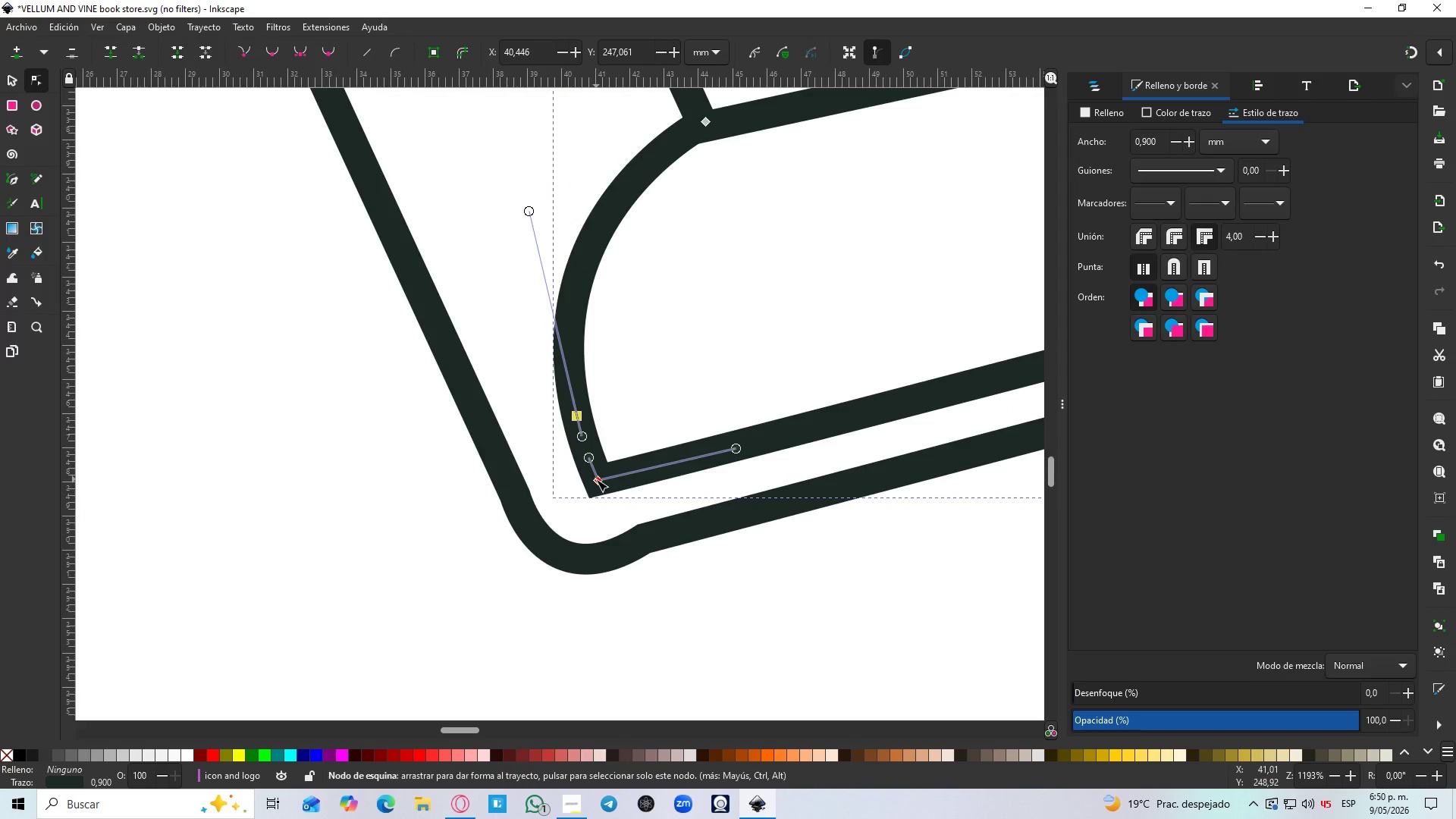 
hold_key(key=ControlLeft, duration=11.58)
 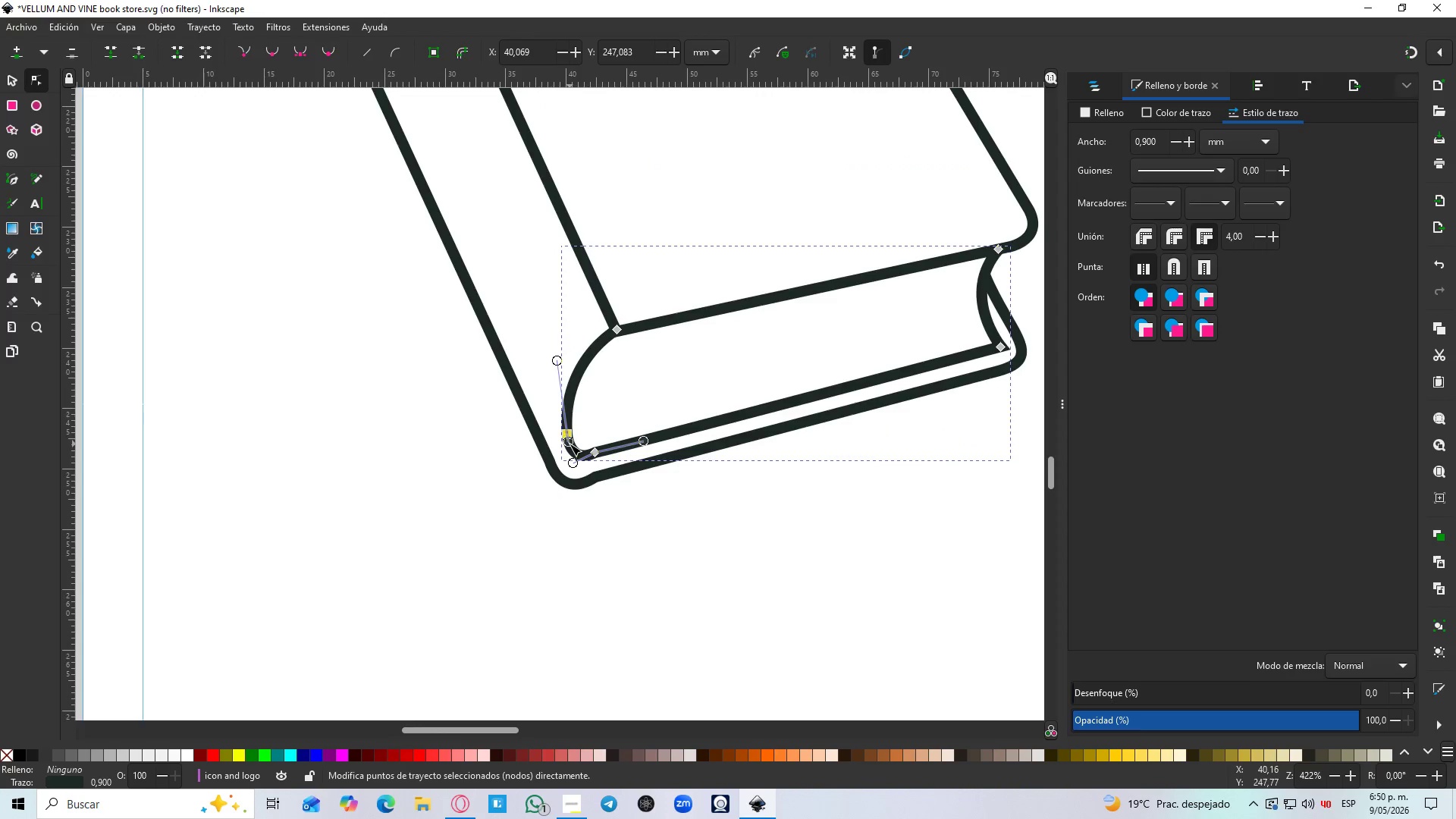 
scroll: coordinate [615, 500], scroll_direction: up, amount: 2.0
 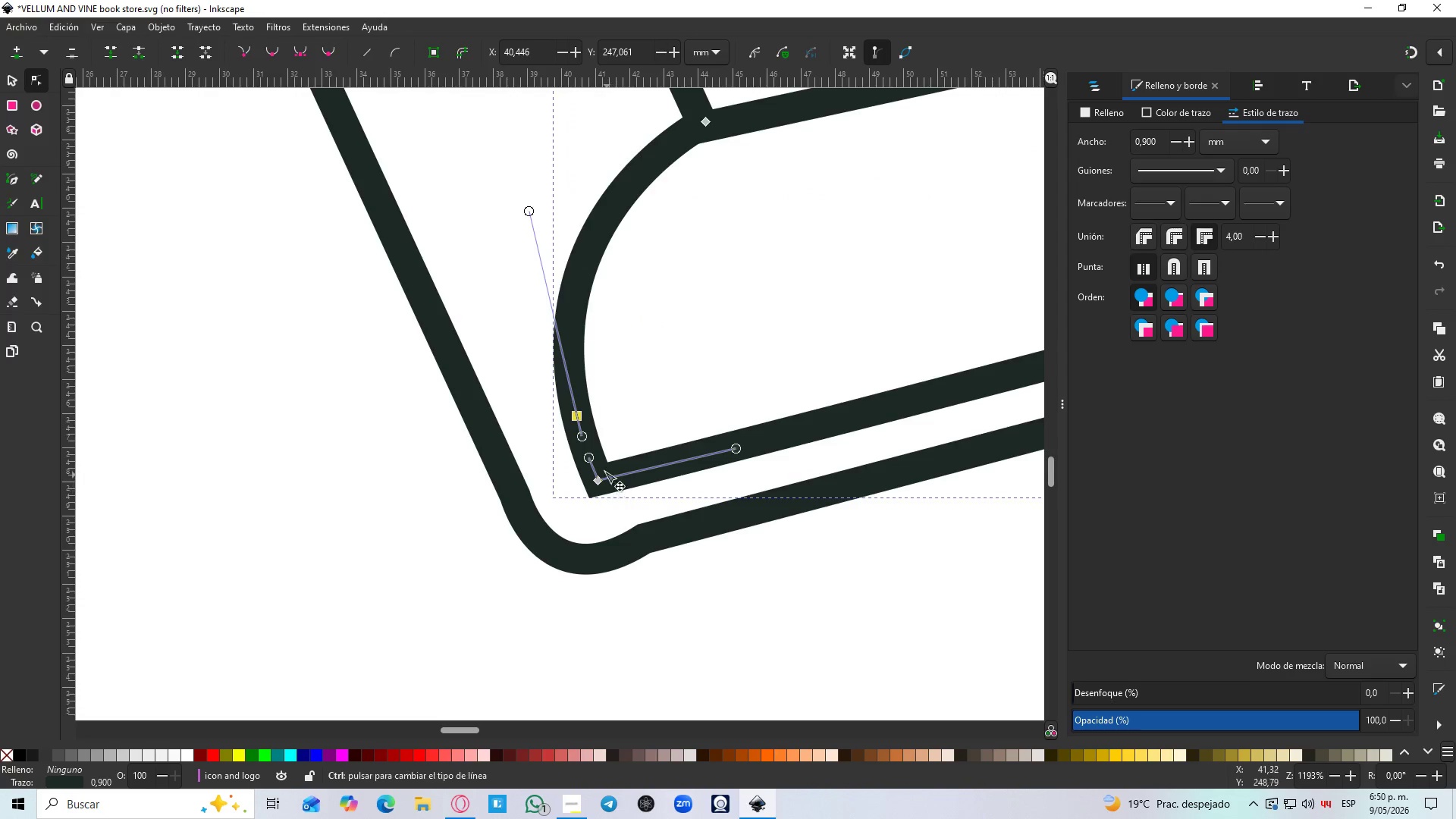 
left_click([596, 479])
 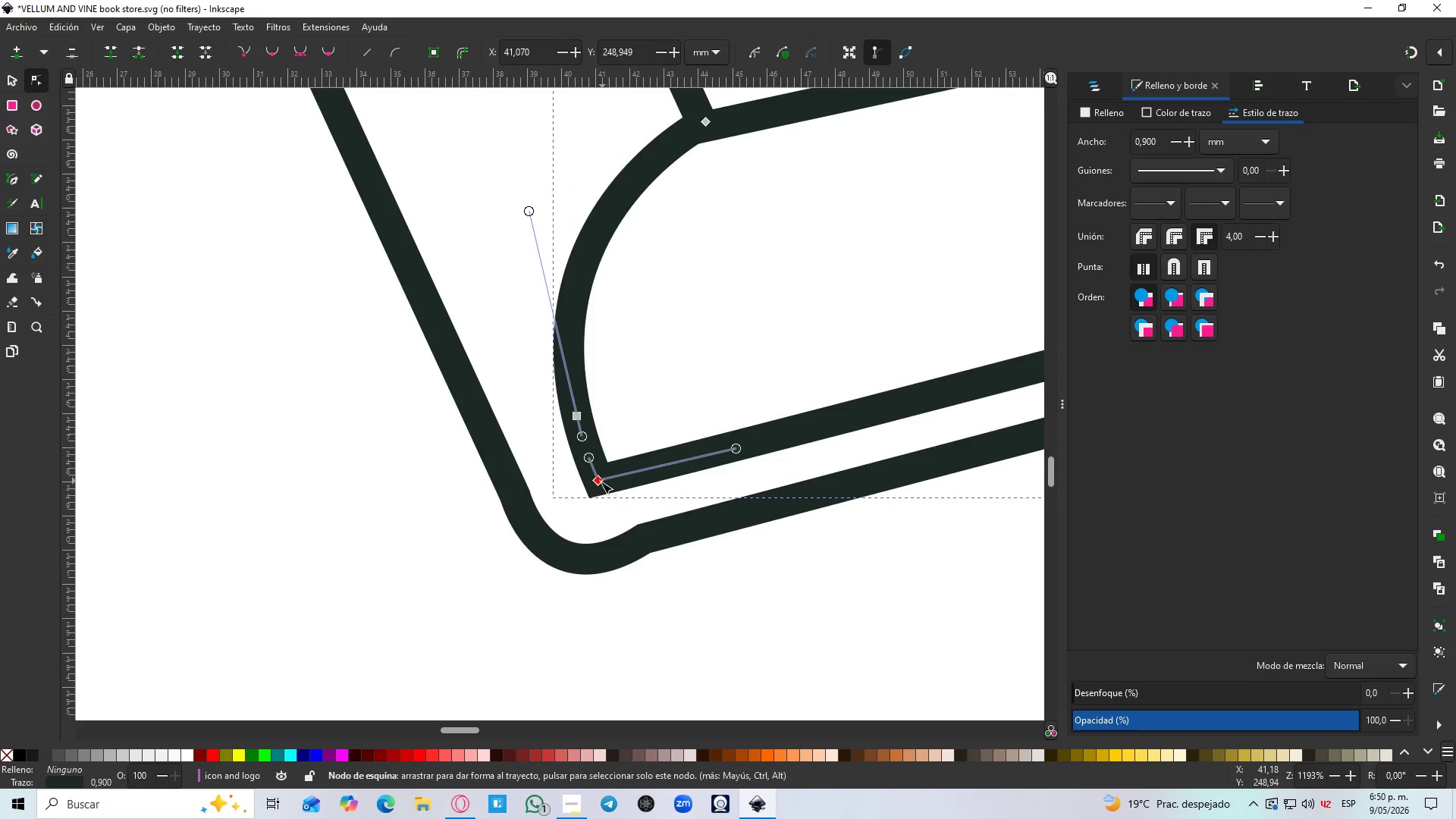 
left_click_drag(start_coordinate=[600, 482], to_coordinate=[645, 471])
 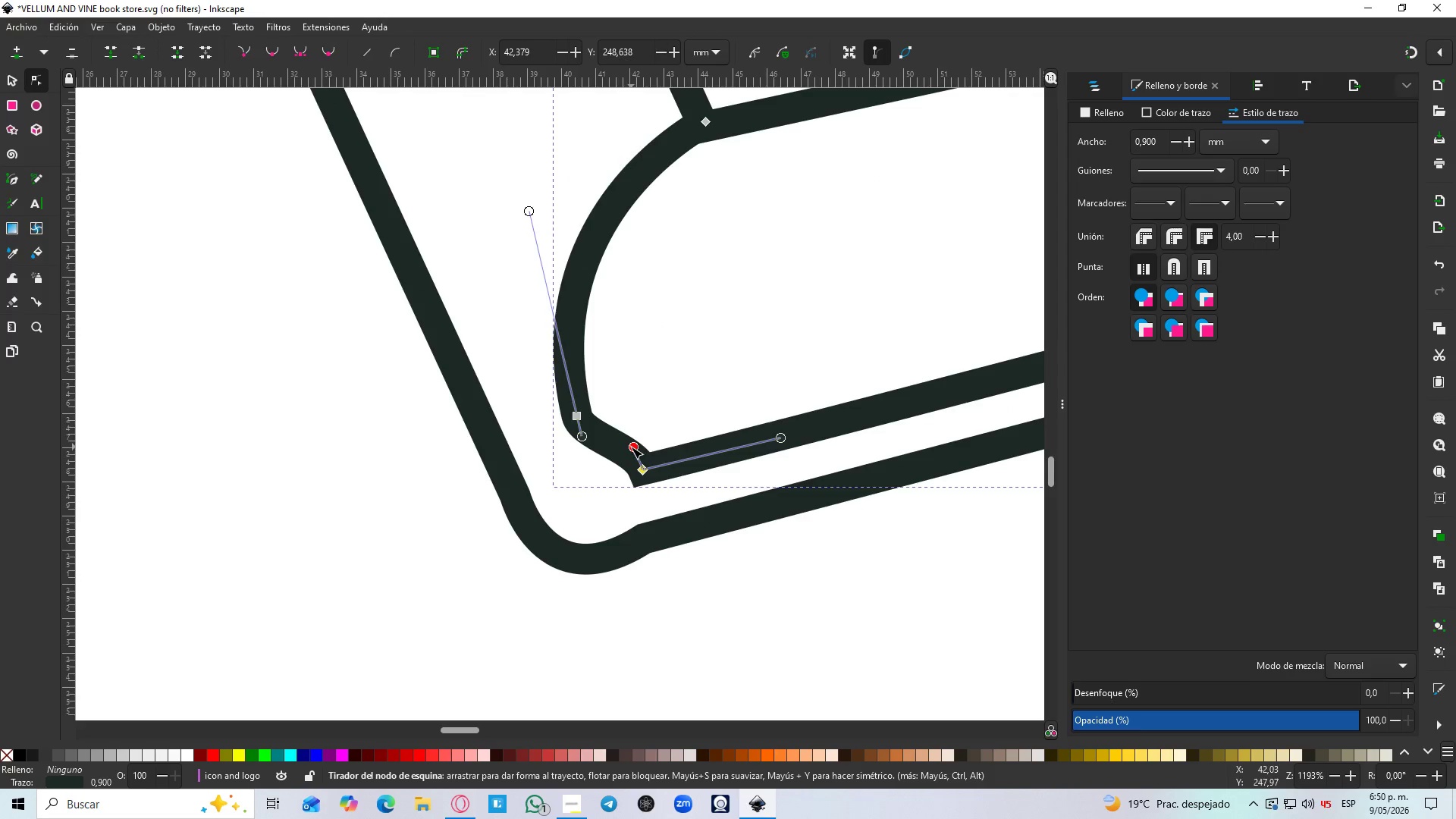 
left_click_drag(start_coordinate=[631, 447], to_coordinate=[579, 500])
 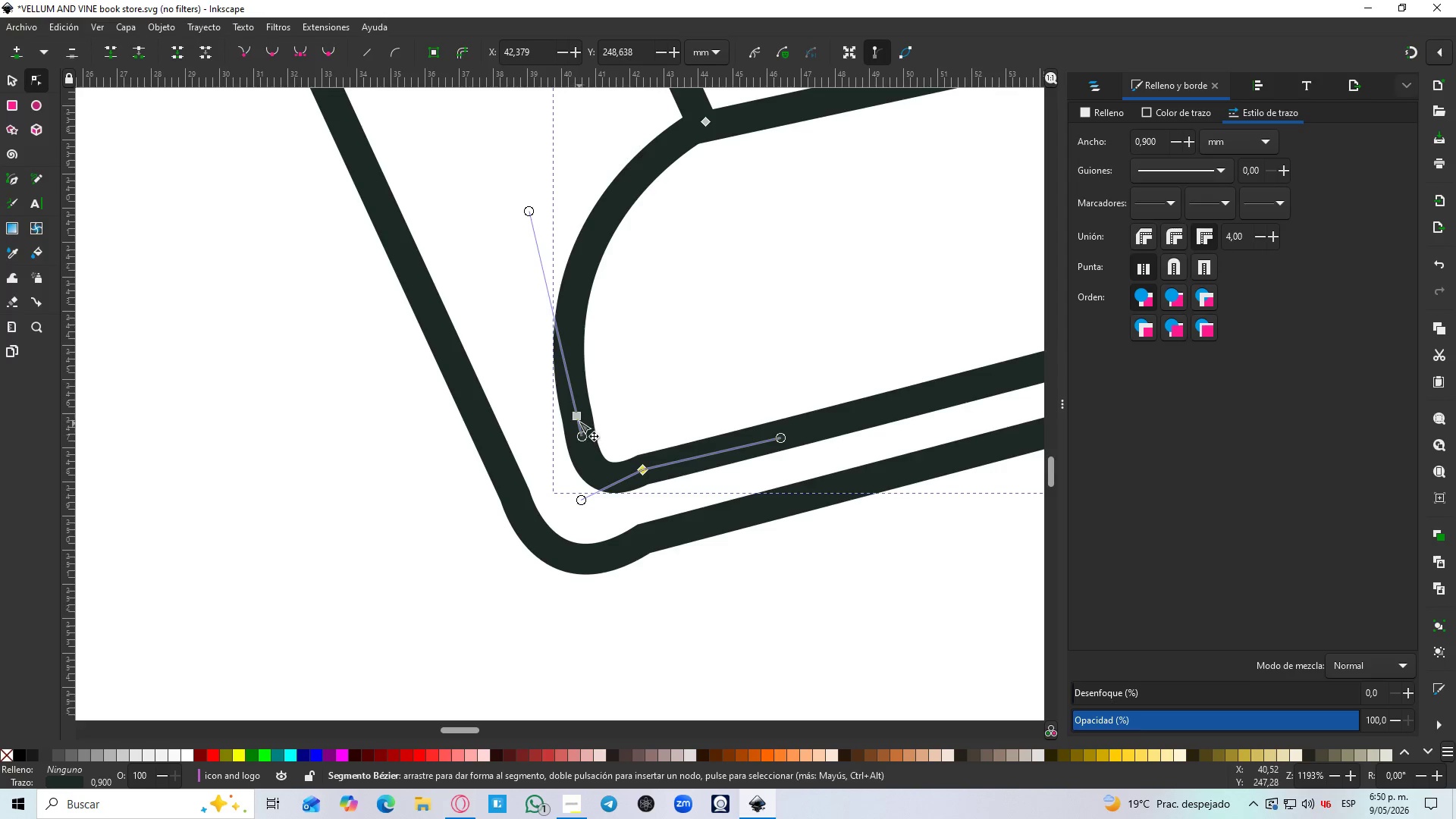 
left_click_drag(start_coordinate=[578, 419], to_coordinate=[565, 419])
 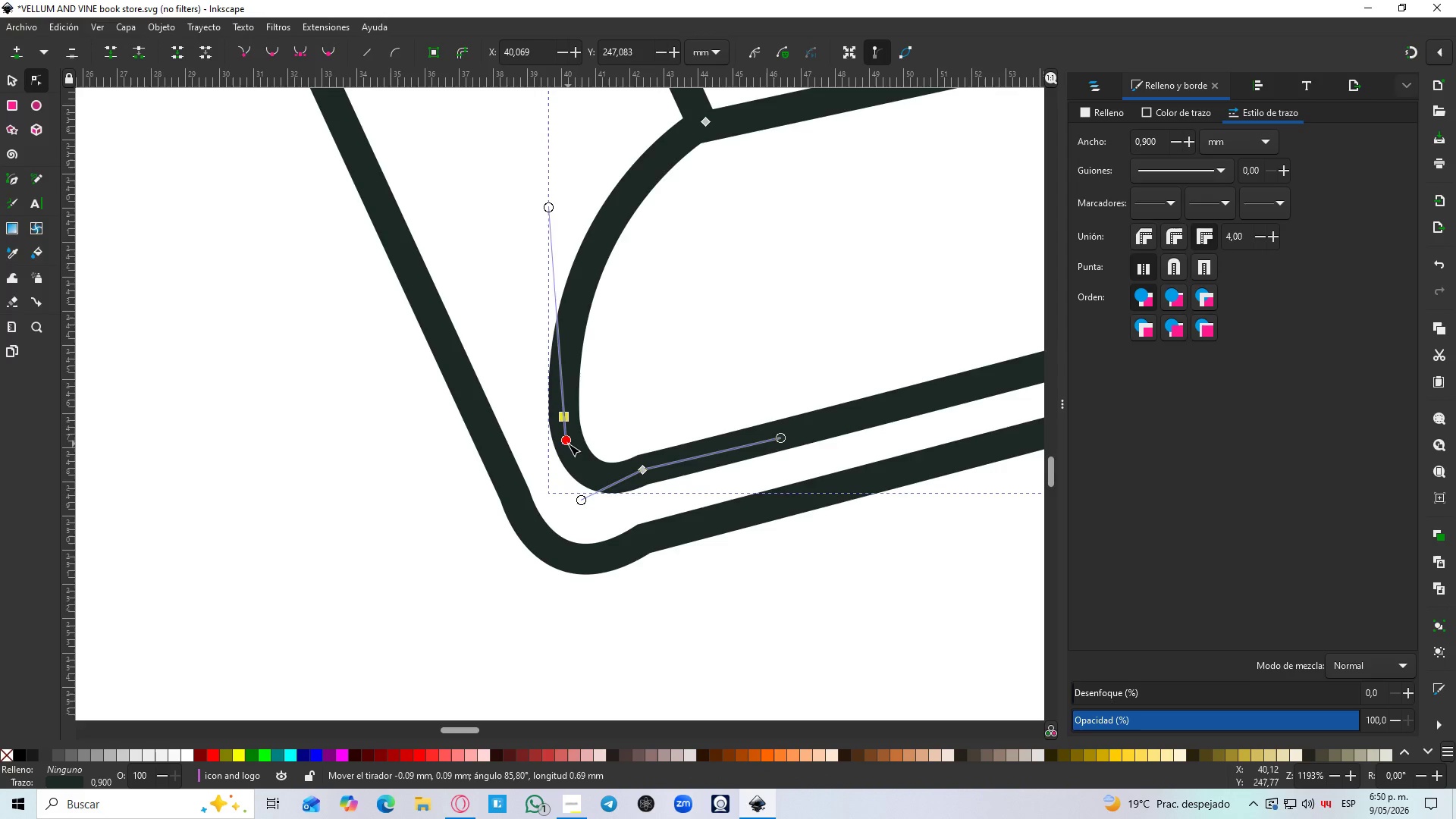 
hold_key(key=ControlLeft, duration=0.98)
 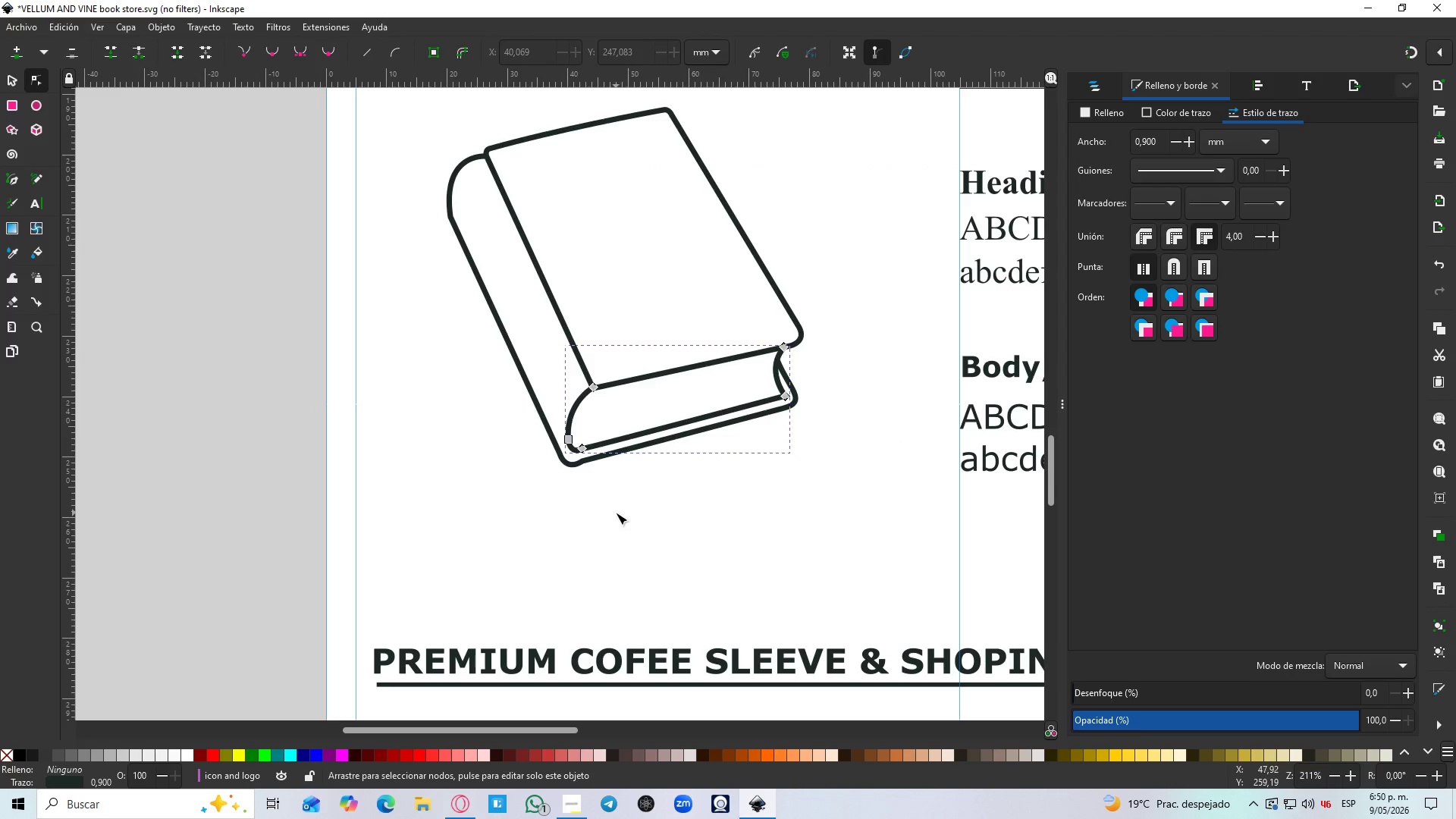 
left_click([620, 518])
 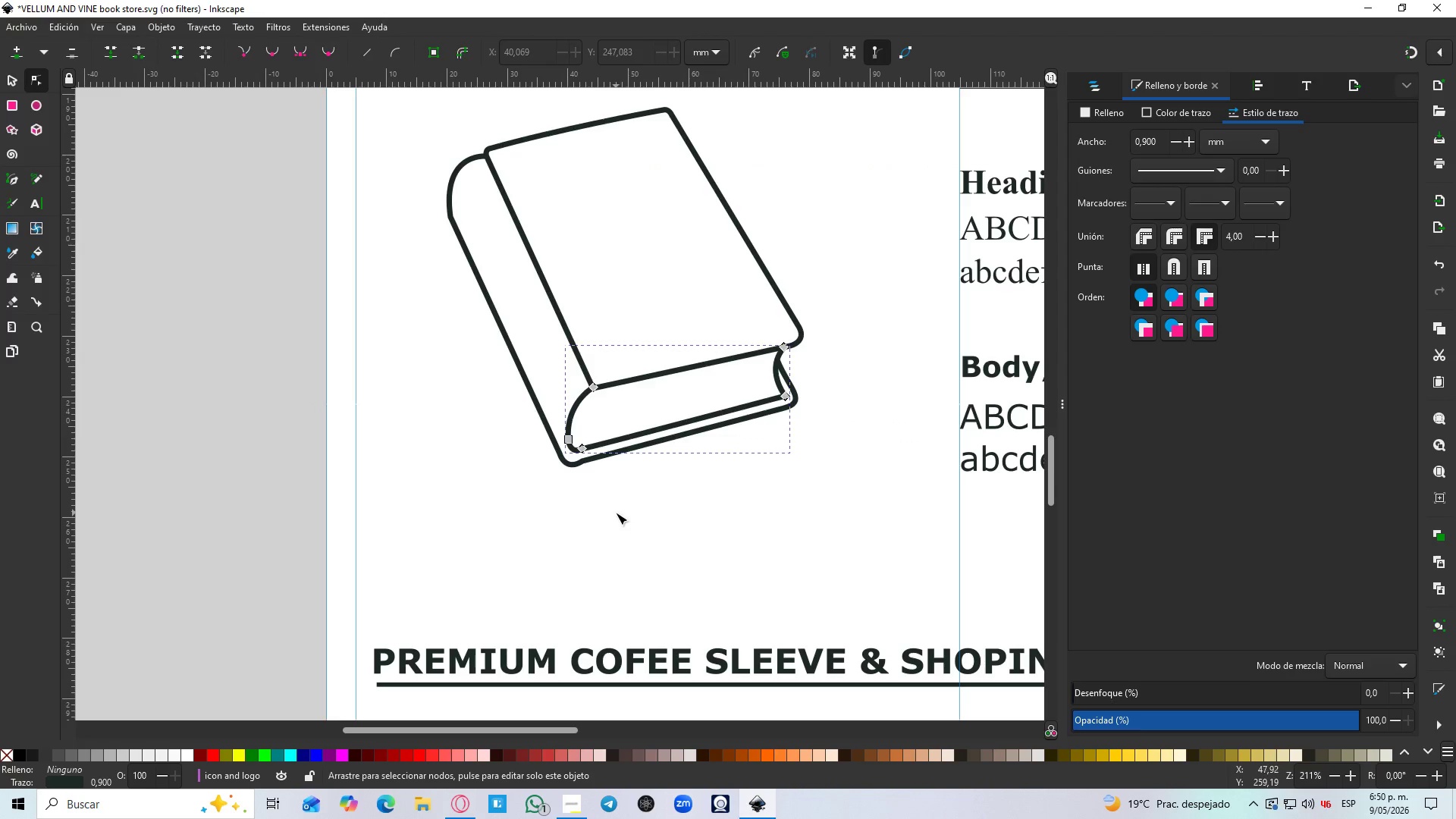 
scroll: coordinate [570, 445], scroll_direction: down, amount: 5.0
 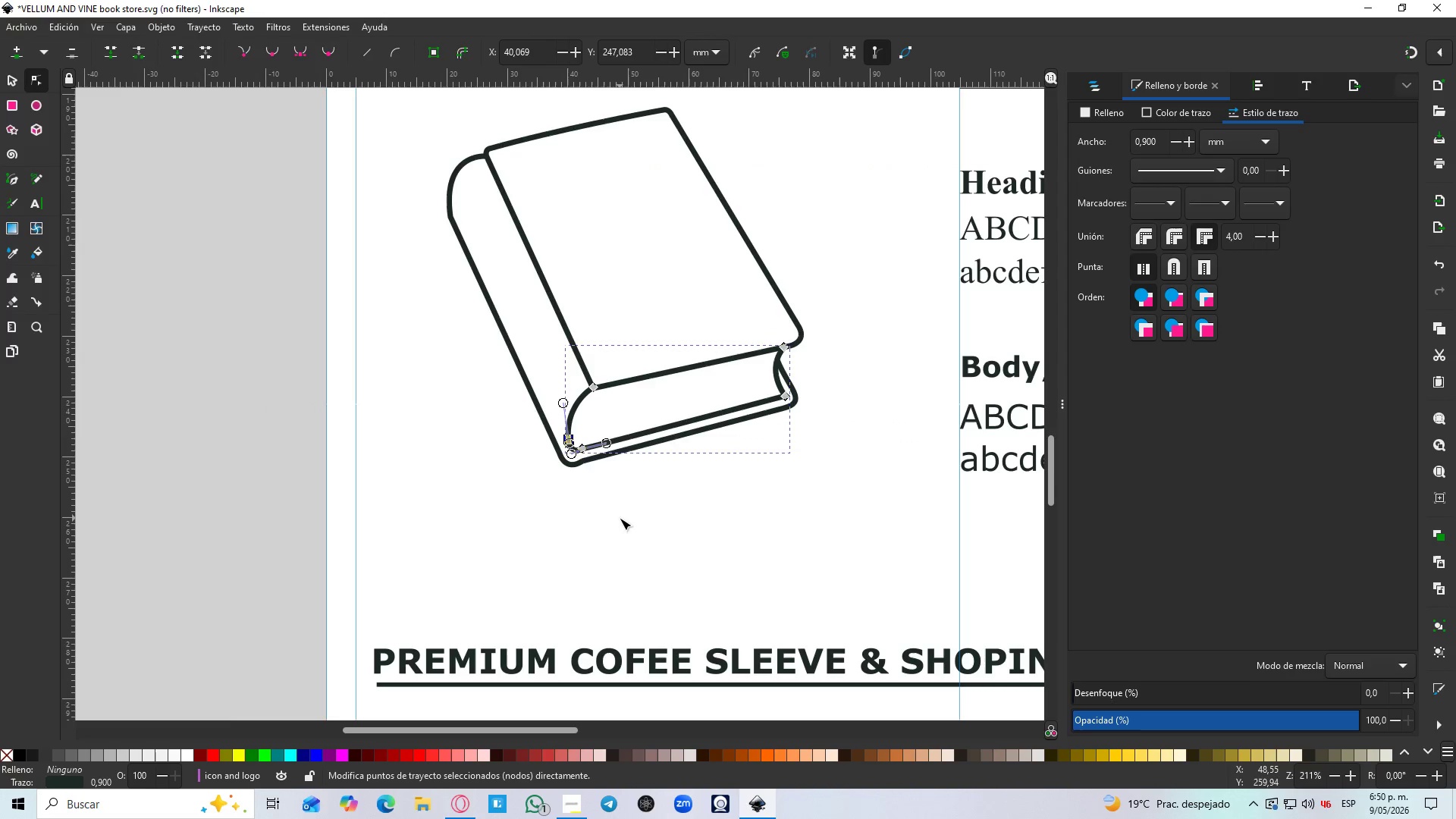 
double_click([616, 513])
 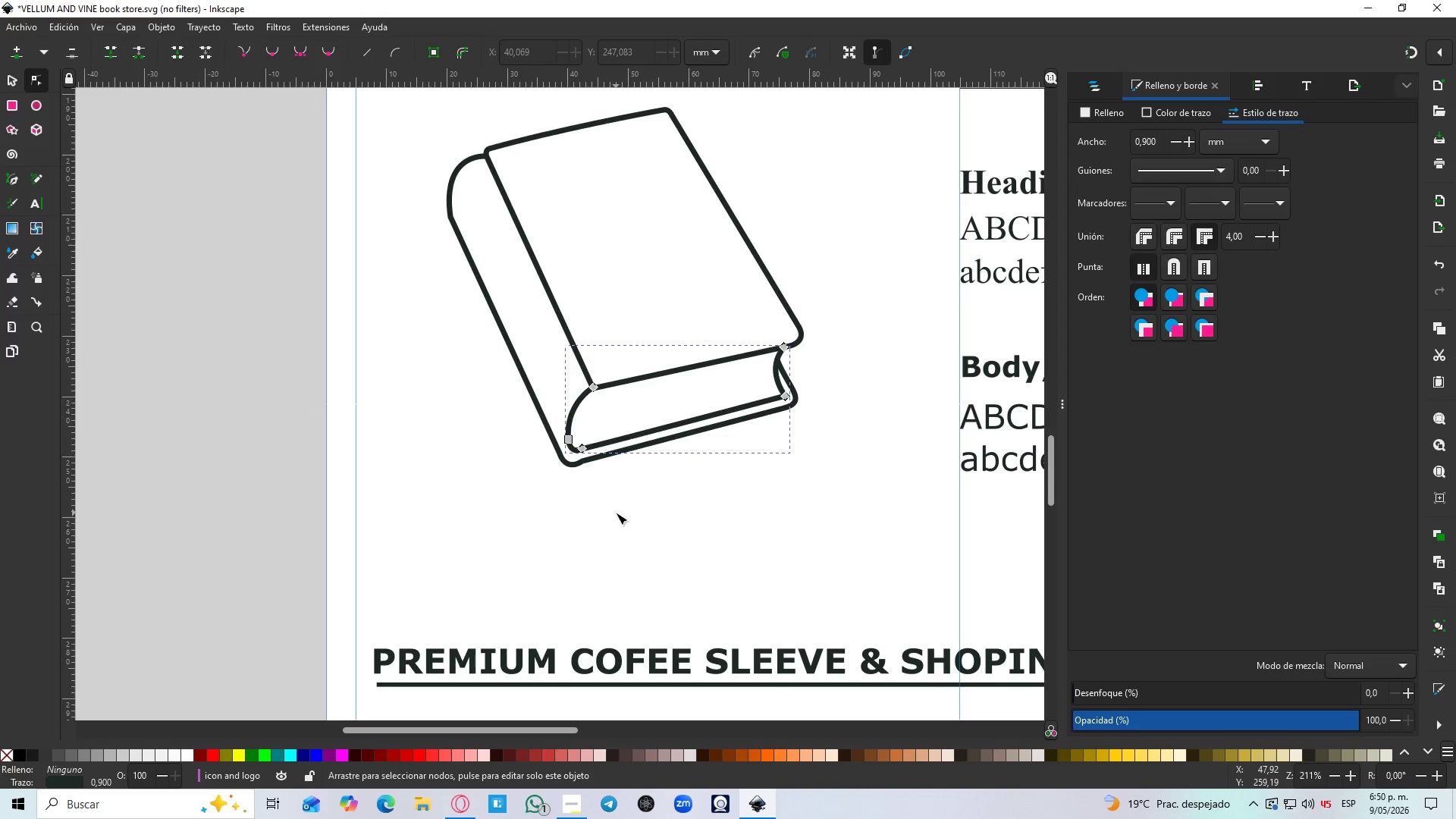 
triple_click([616, 513])
 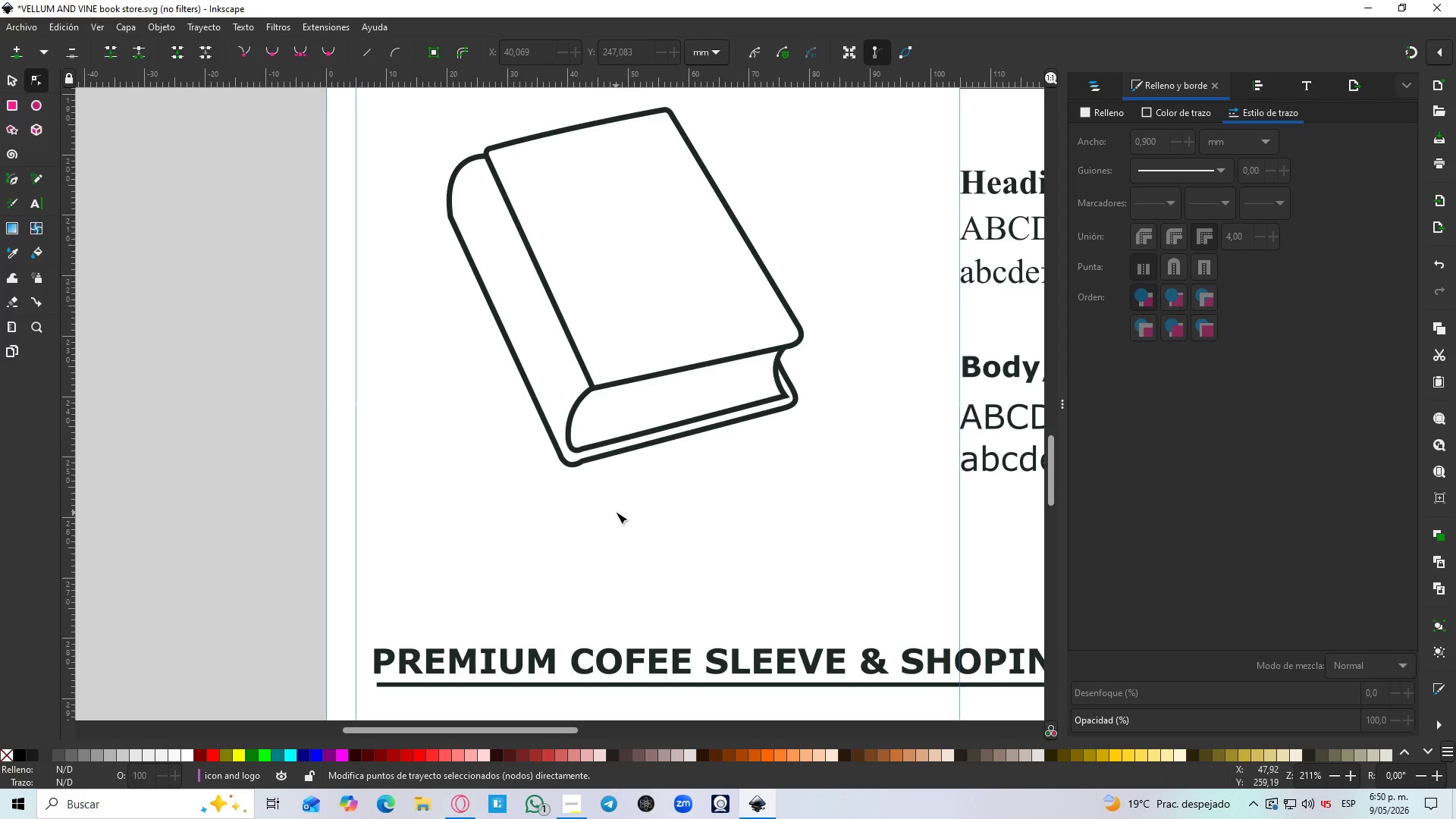 
hold_key(key=ControlLeft, duration=1.52)
scroll: coordinate [616, 511], scroll_direction: down, amount: 2.0
 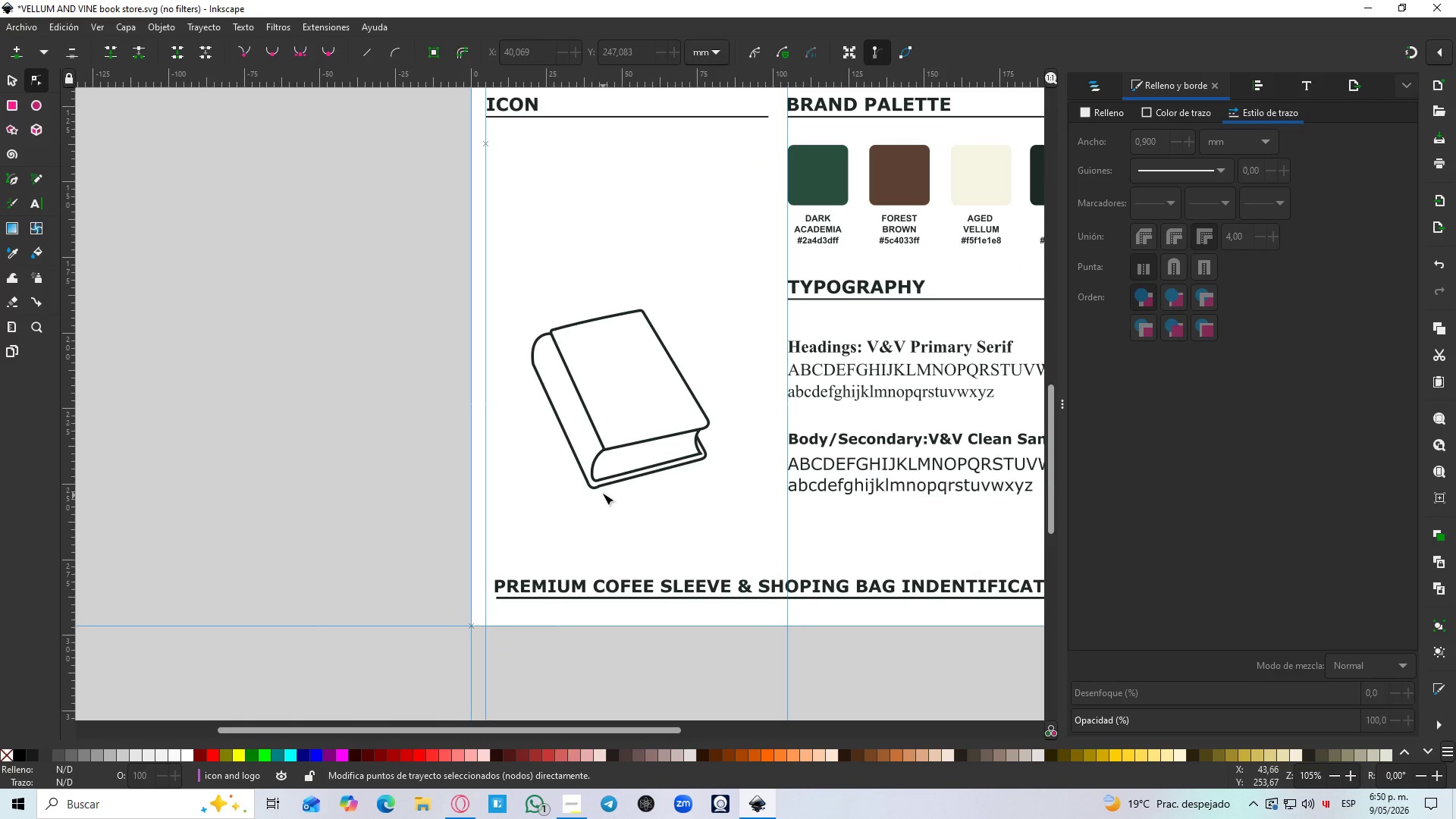 
scroll: coordinate [598, 435], scroll_direction: up, amount: 2.0
 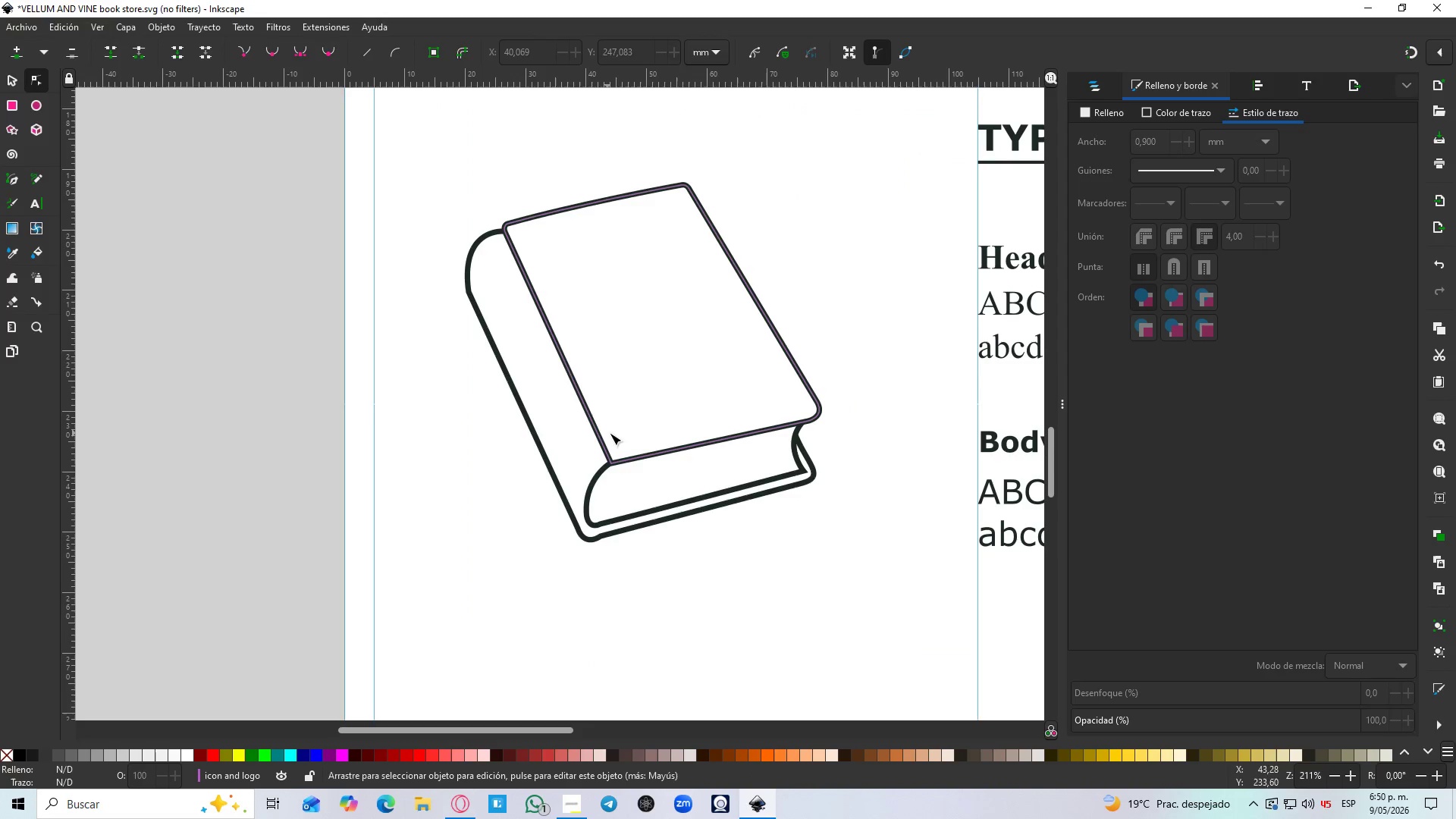 
hold_key(key=ControlLeft, duration=0.5)
 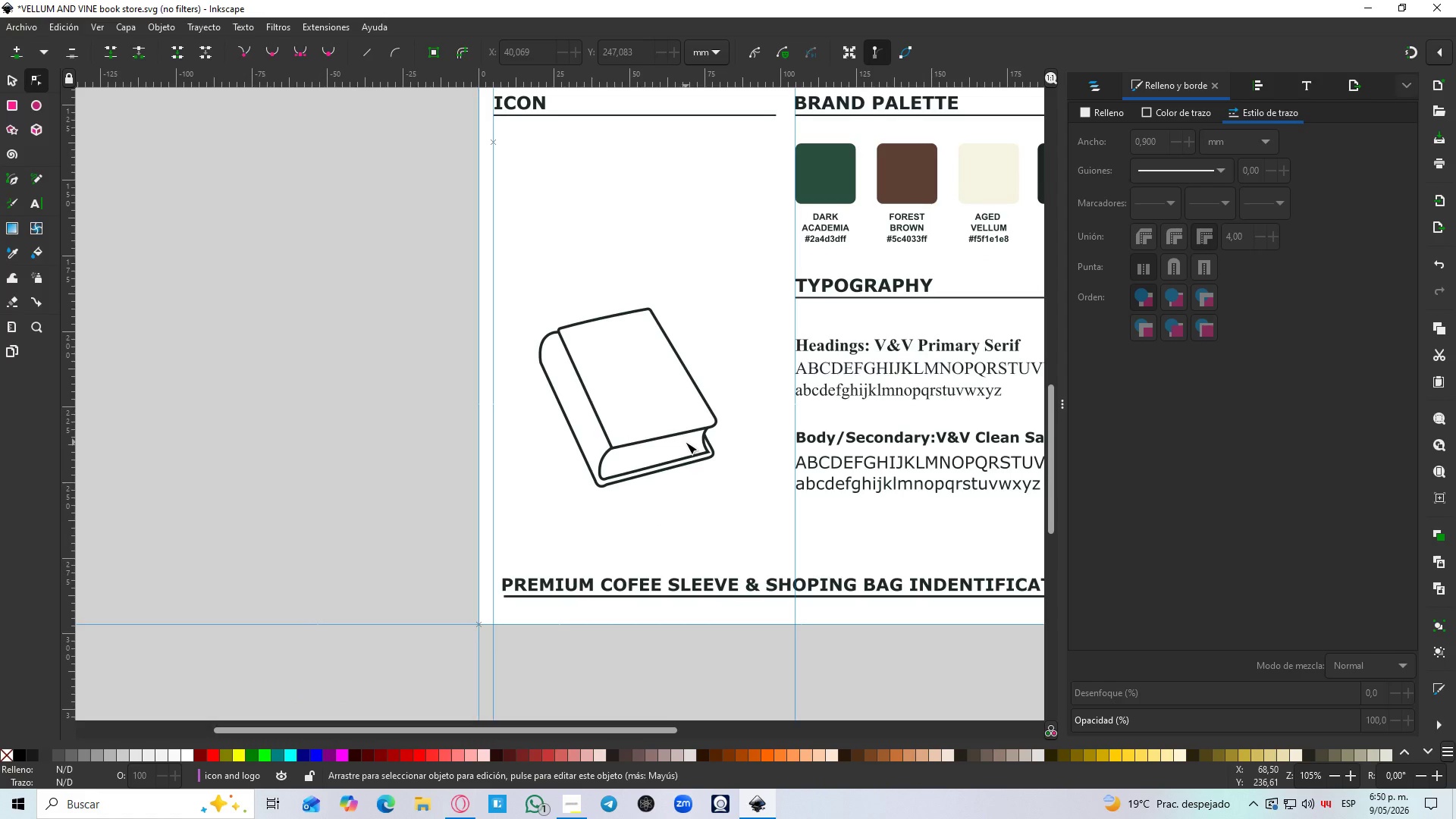 
hold_key(key=ControlLeft, duration=11.3)
 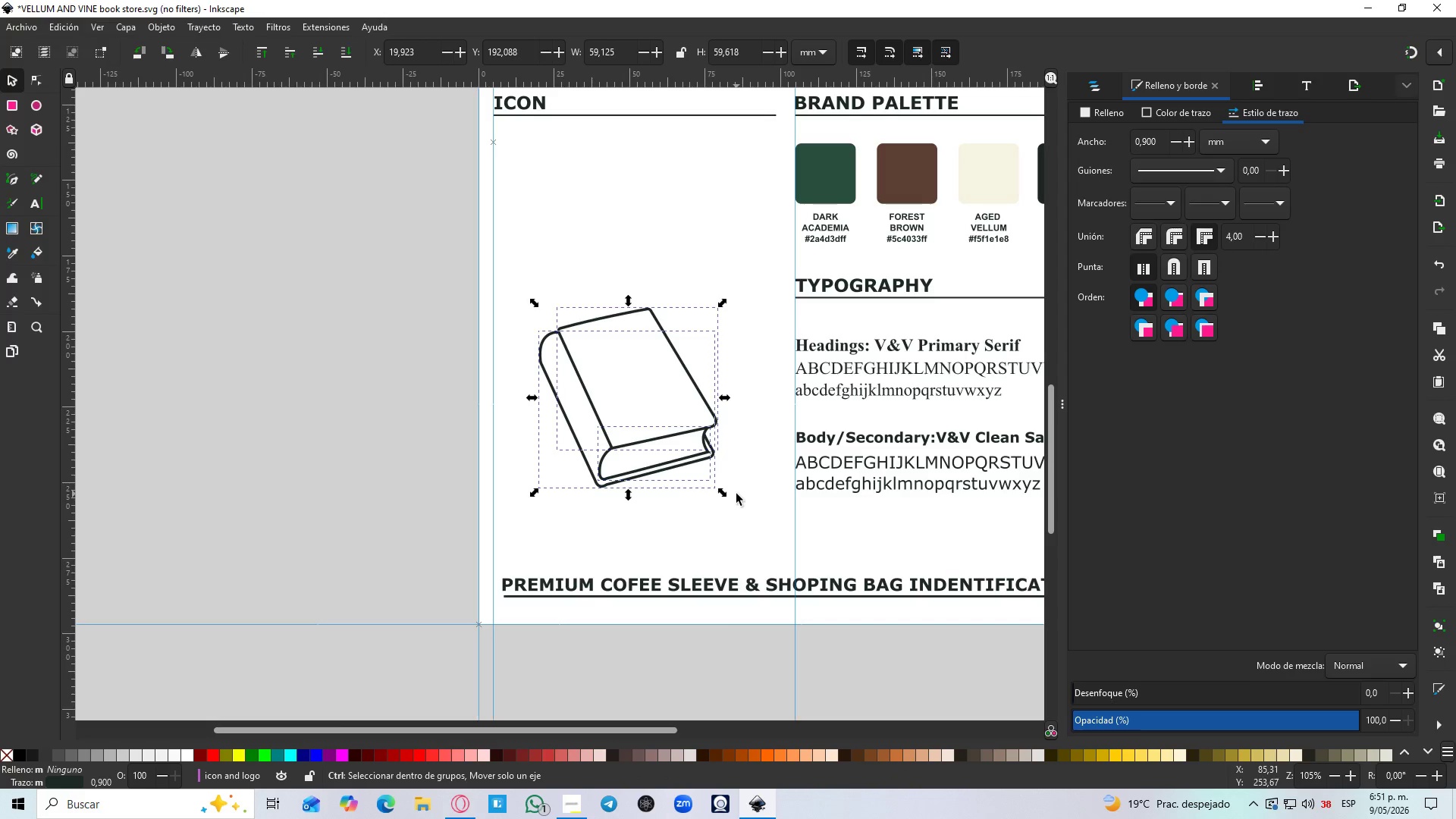 
scroll: coordinate [612, 433], scroll_direction: down, amount: 2.0
 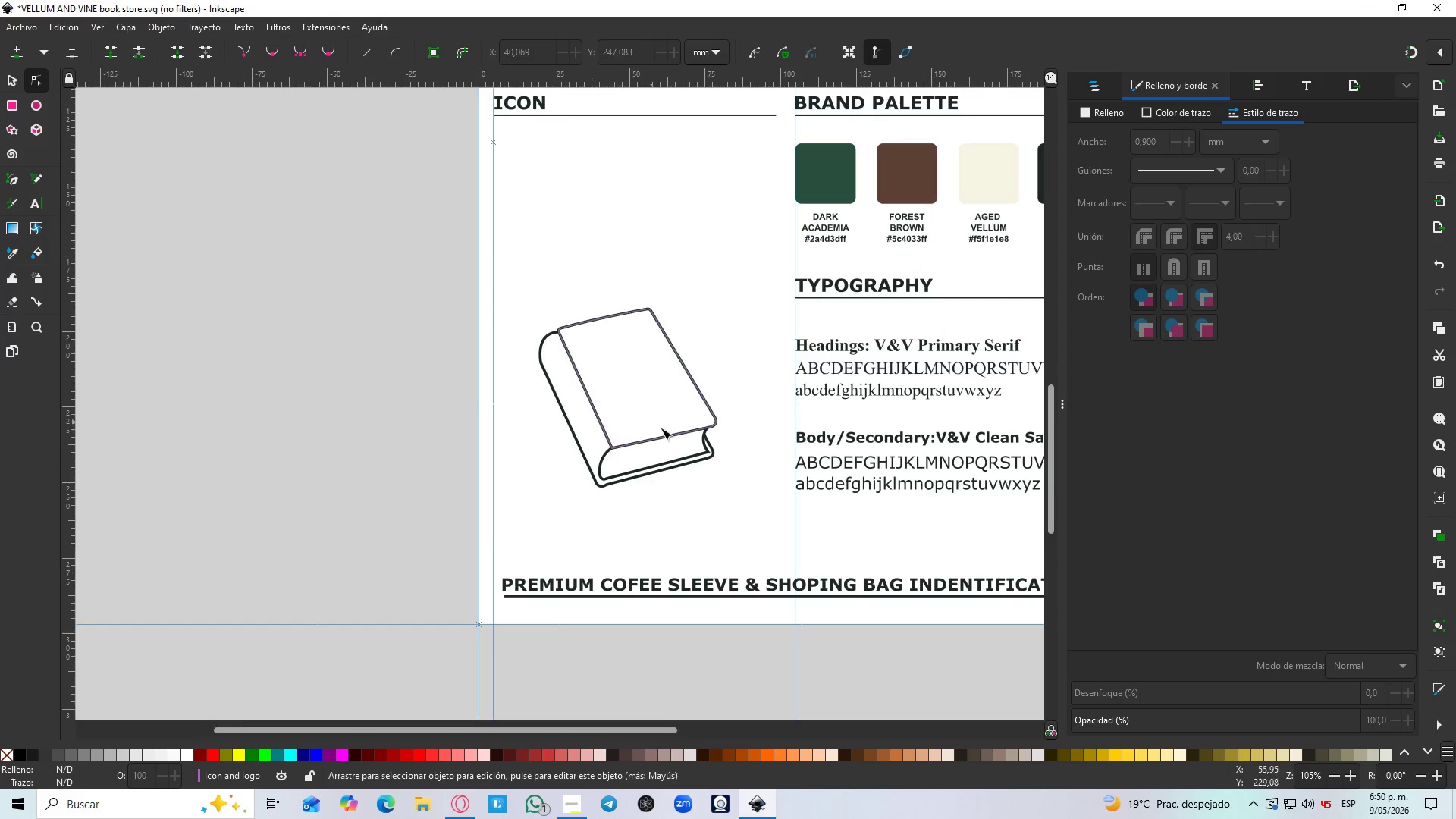 
left_click_drag(start_coordinate=[518, 303], to_coordinate=[736, 494])
 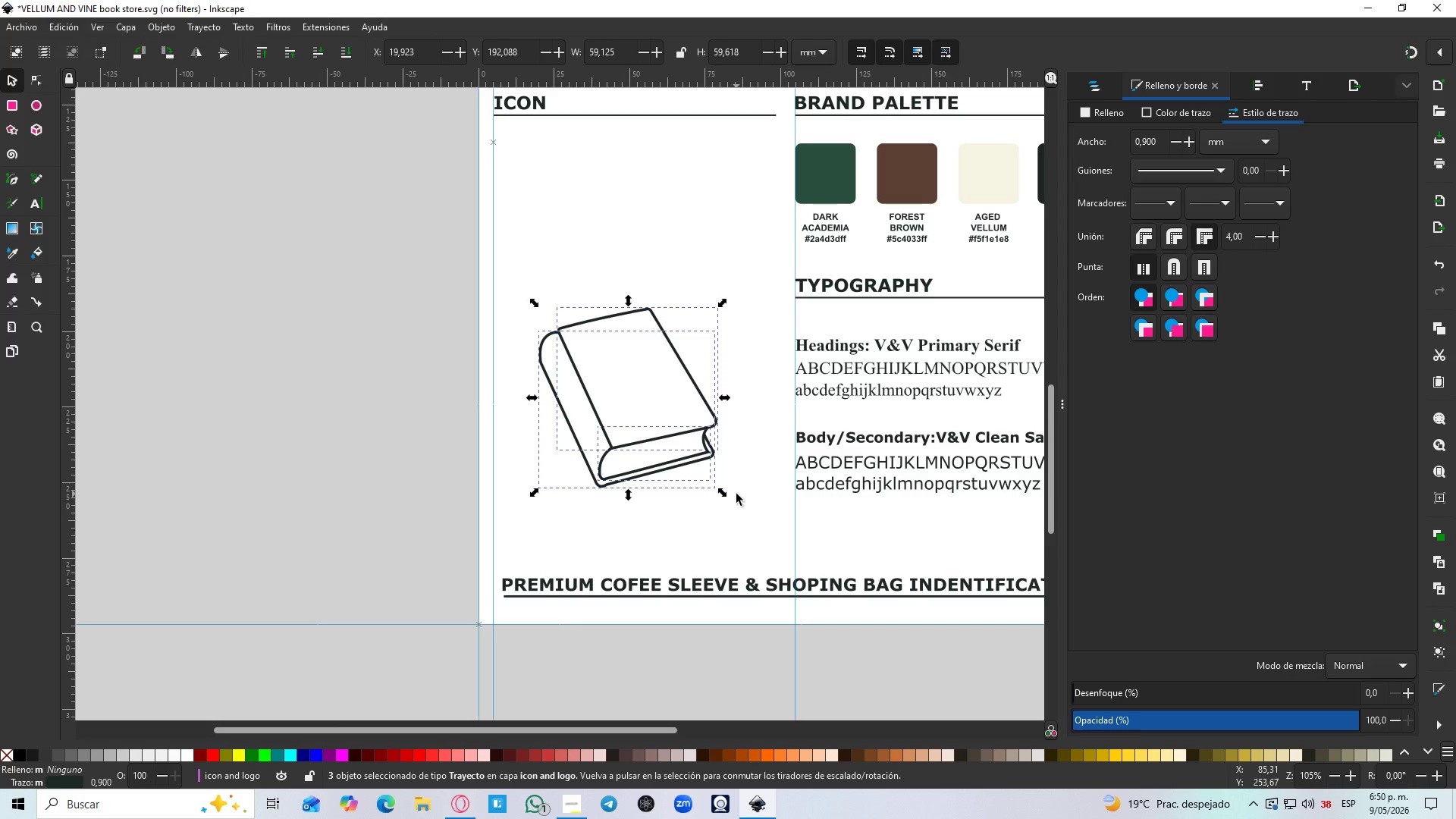 
hold_key(key=ControlLeft, duration=0.83)
 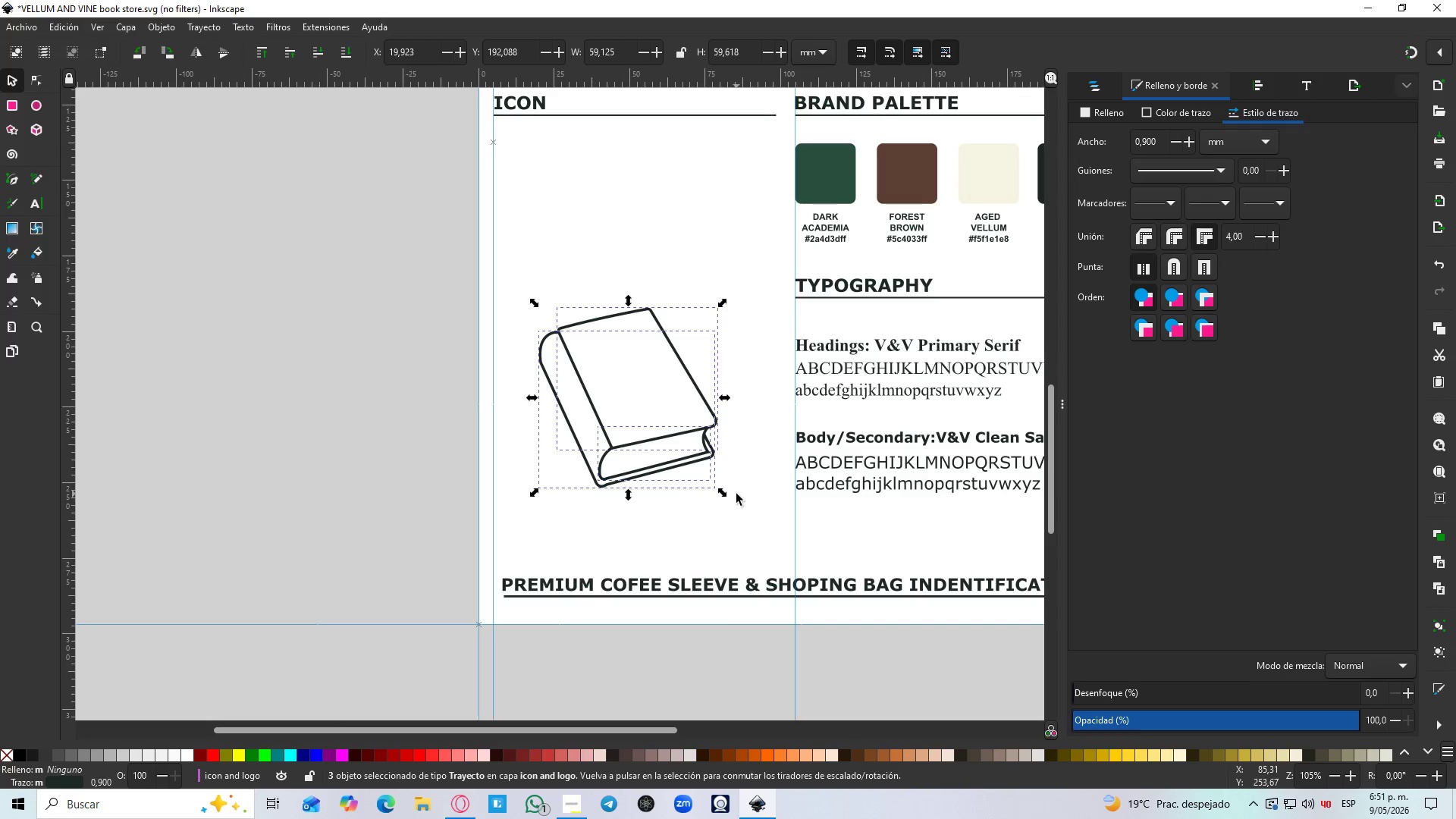 
key(Alt+Control+C)
 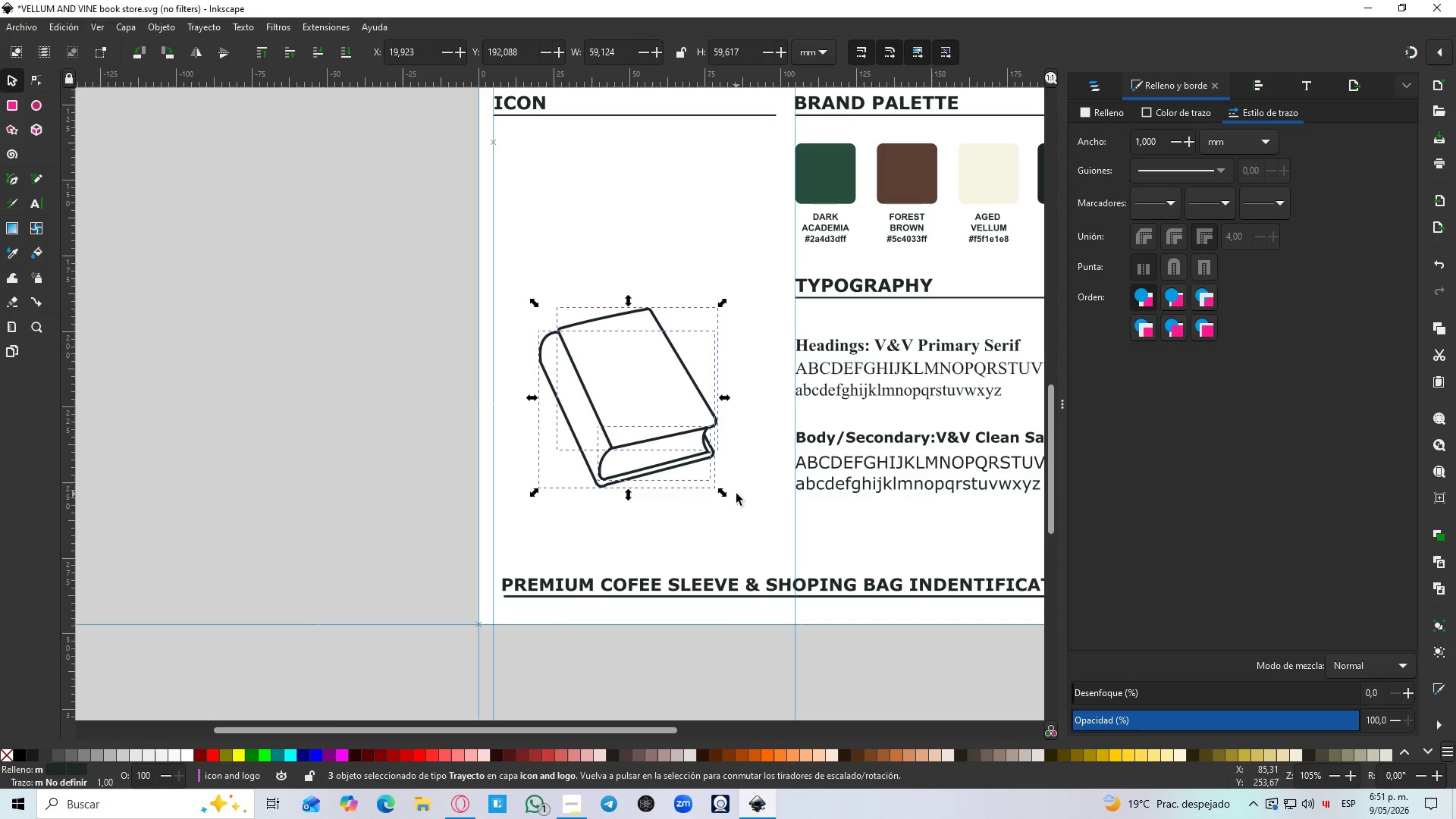 
key(Control+NumpadAdd)
 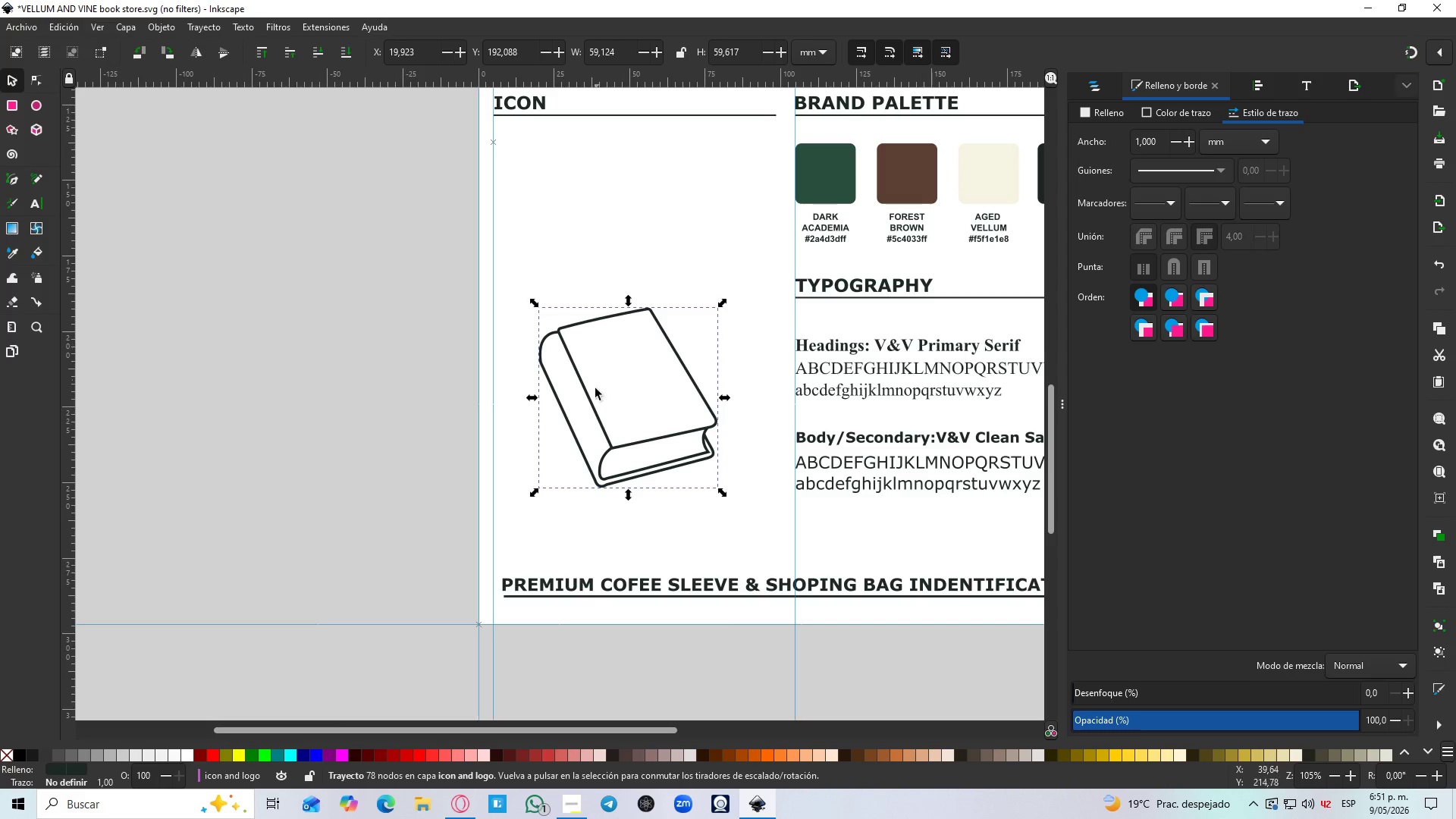 
left_click_drag(start_coordinate=[587, 400], to_coordinate=[585, 344])
 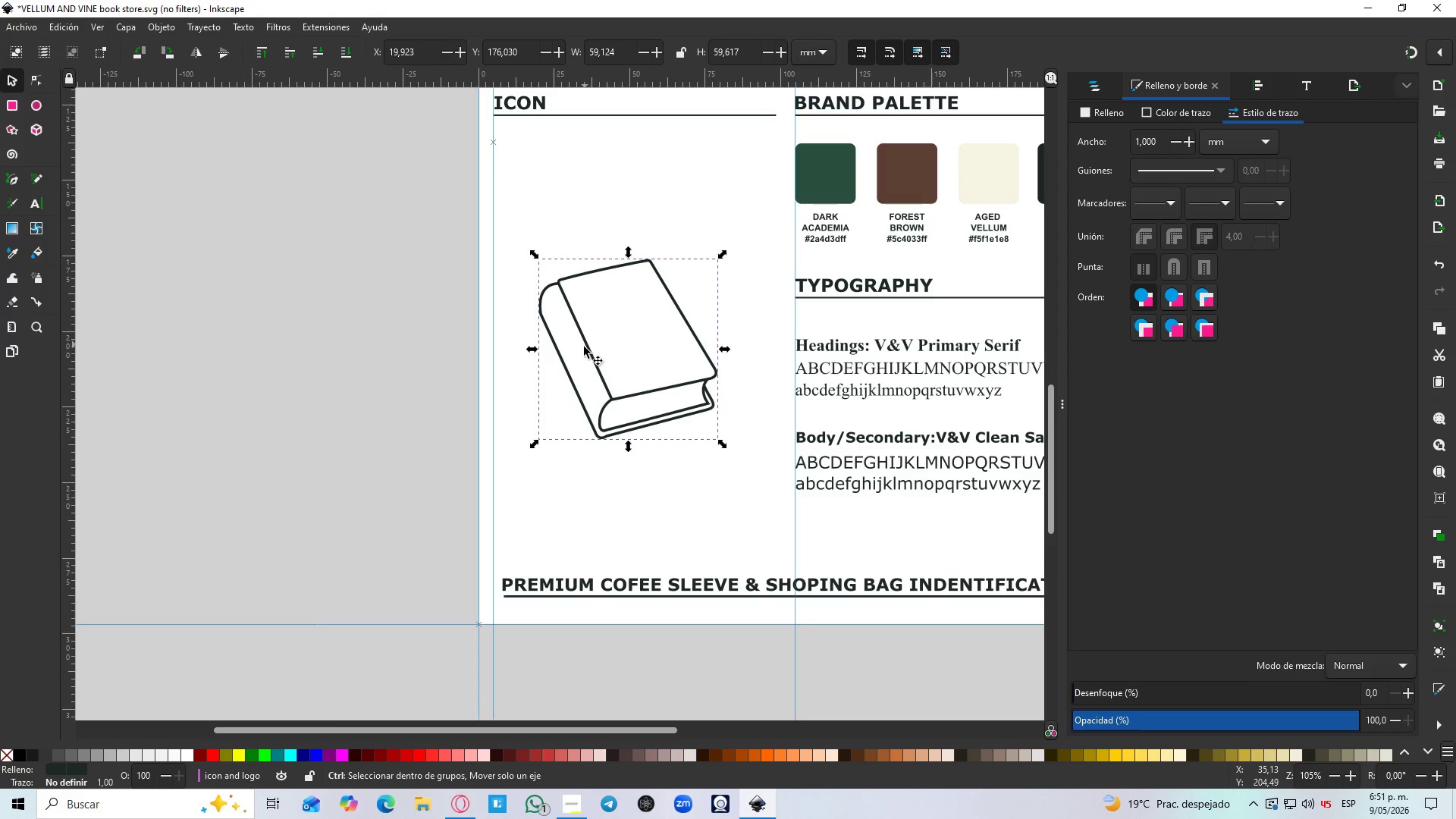 
hold_key(key=ControlLeft, duration=0.77)
 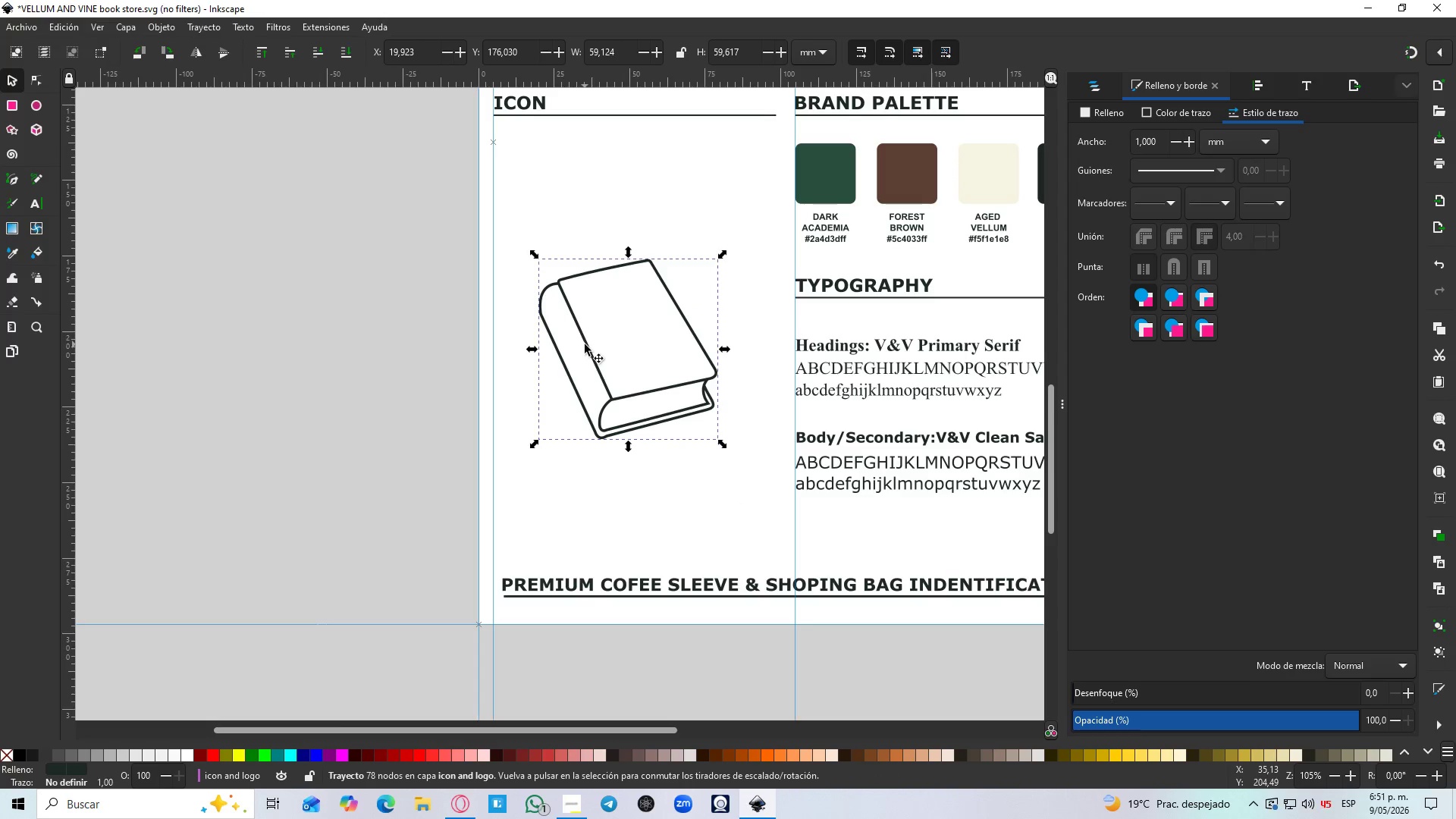 
key(Control+S)
 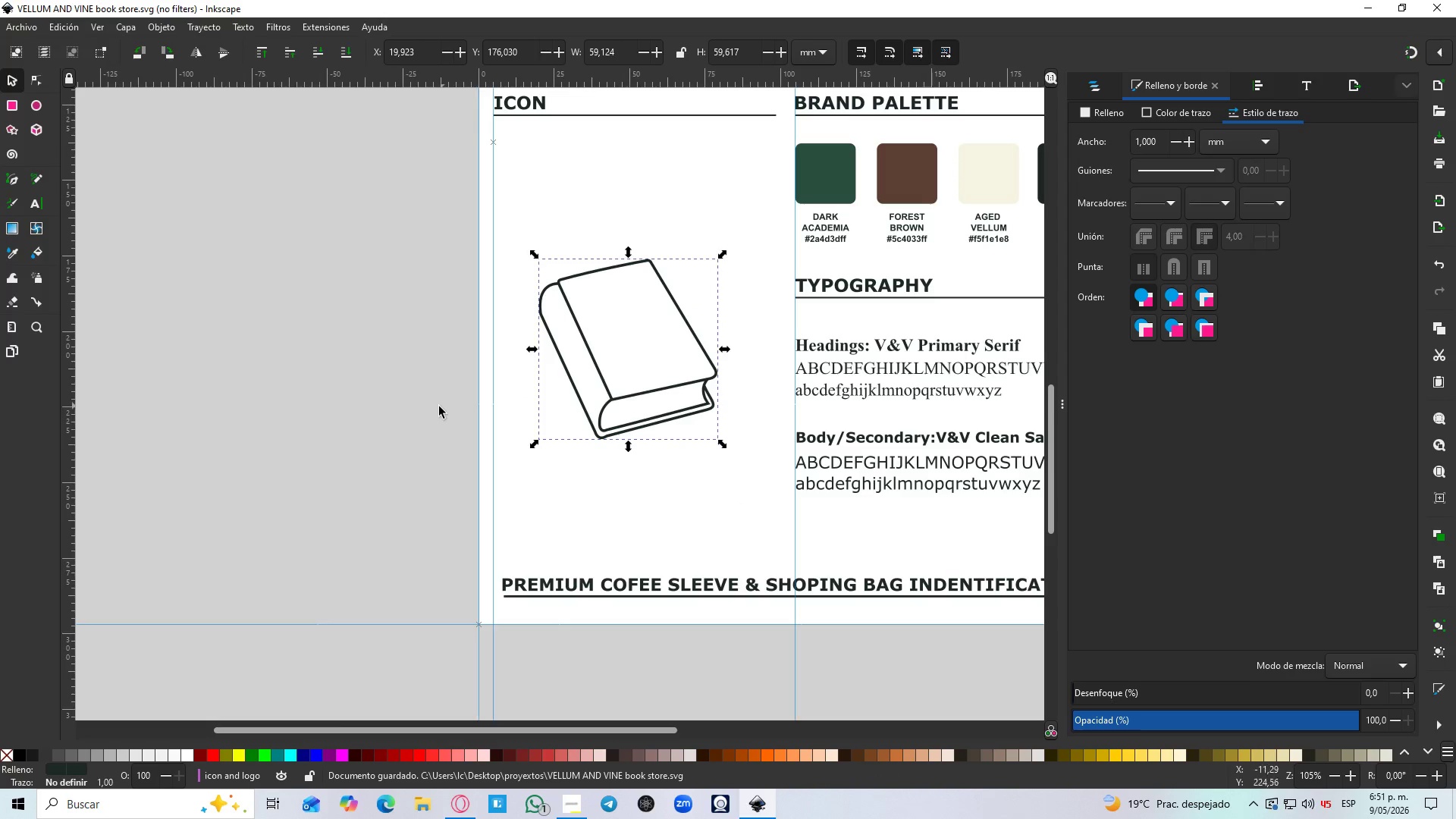 
left_click([435, 408])
 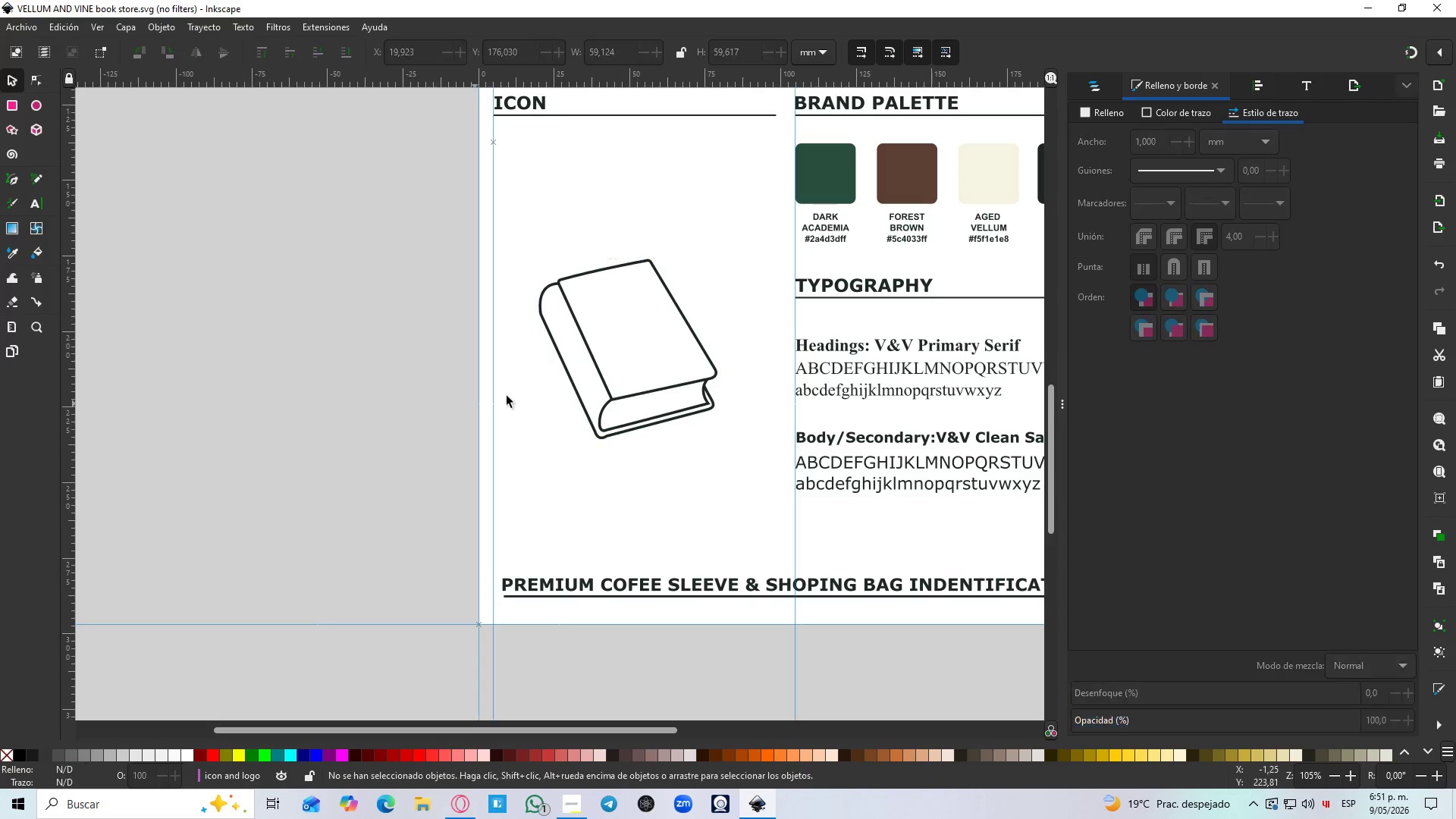 
hold_key(key=ControlLeft, duration=1.53)
scroll: coordinate [545, 381], scroll_direction: up, amount: 3.0
 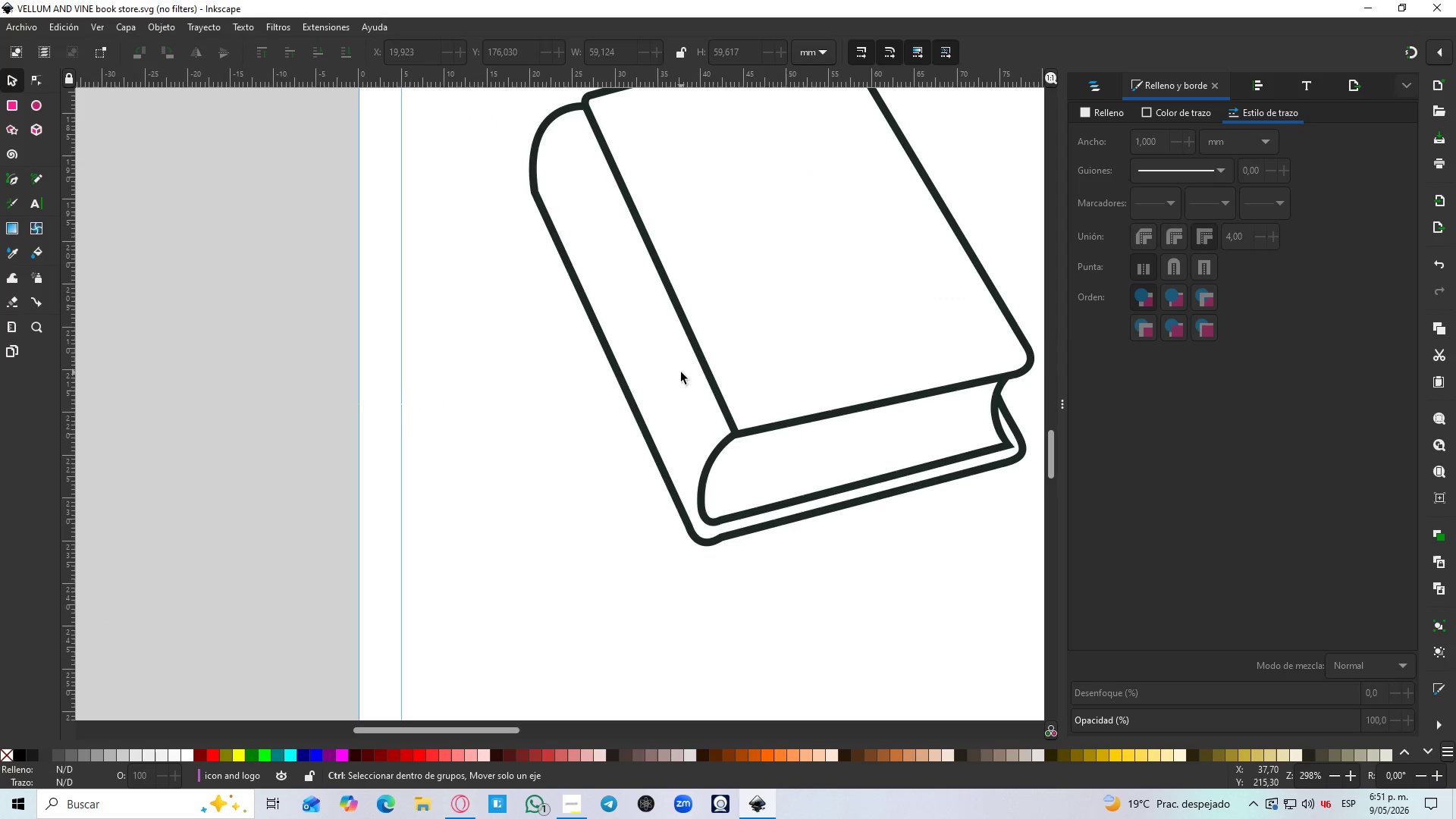 
hold_key(key=ControlLeft, duration=0.31)
 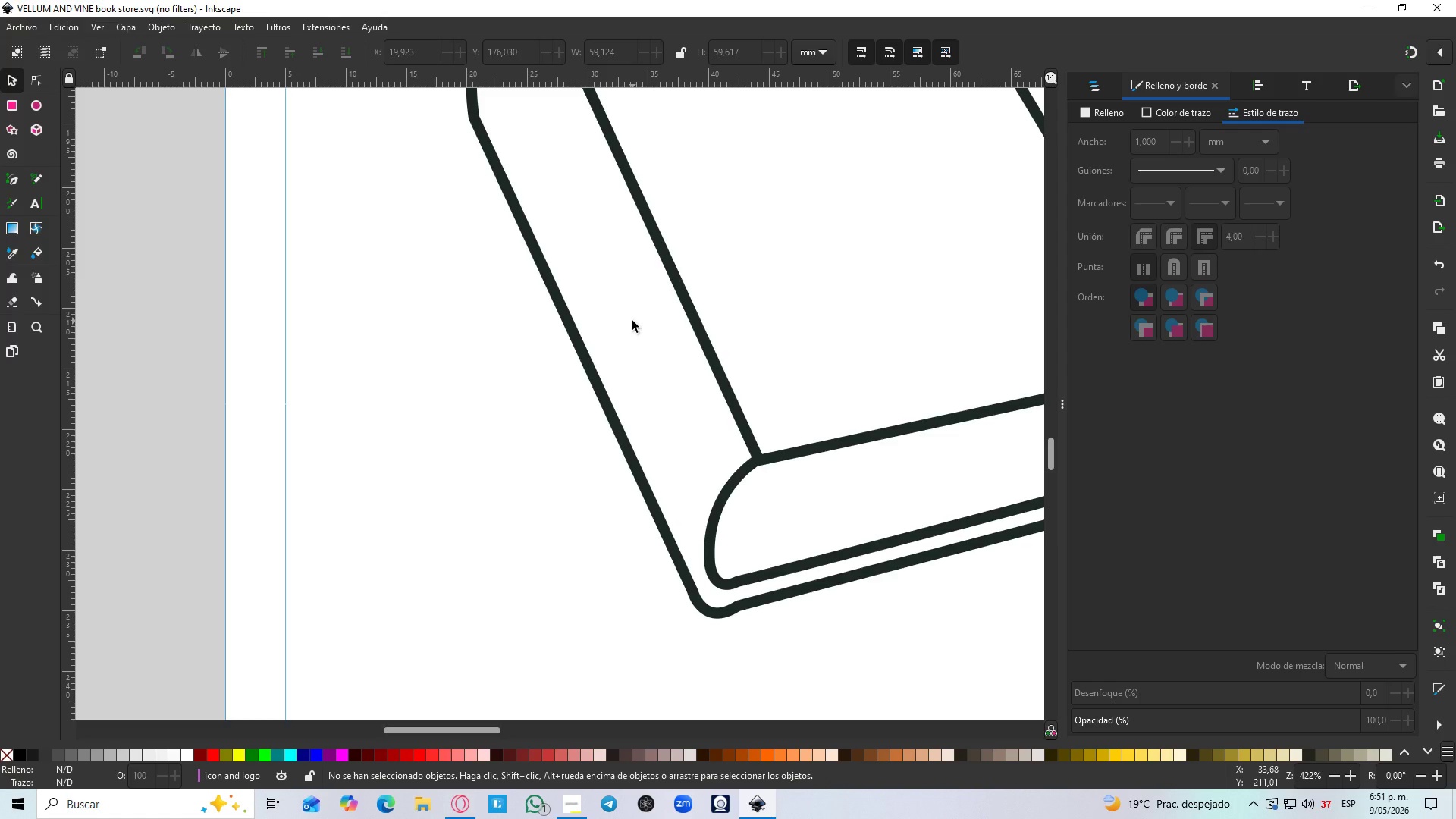 
scroll: coordinate [681, 372], scroll_direction: up, amount: 1.0
 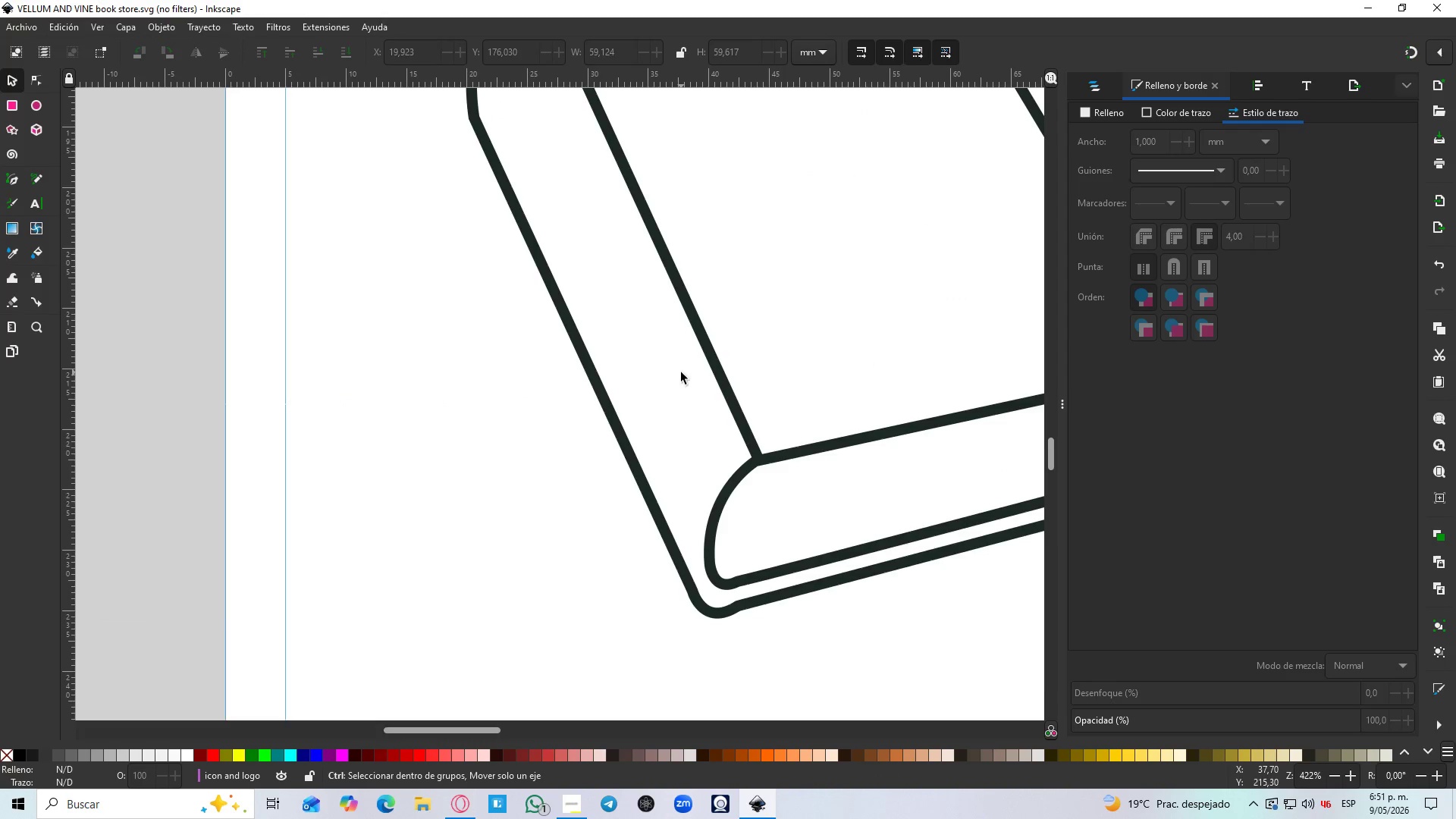 
wait(13.89)
 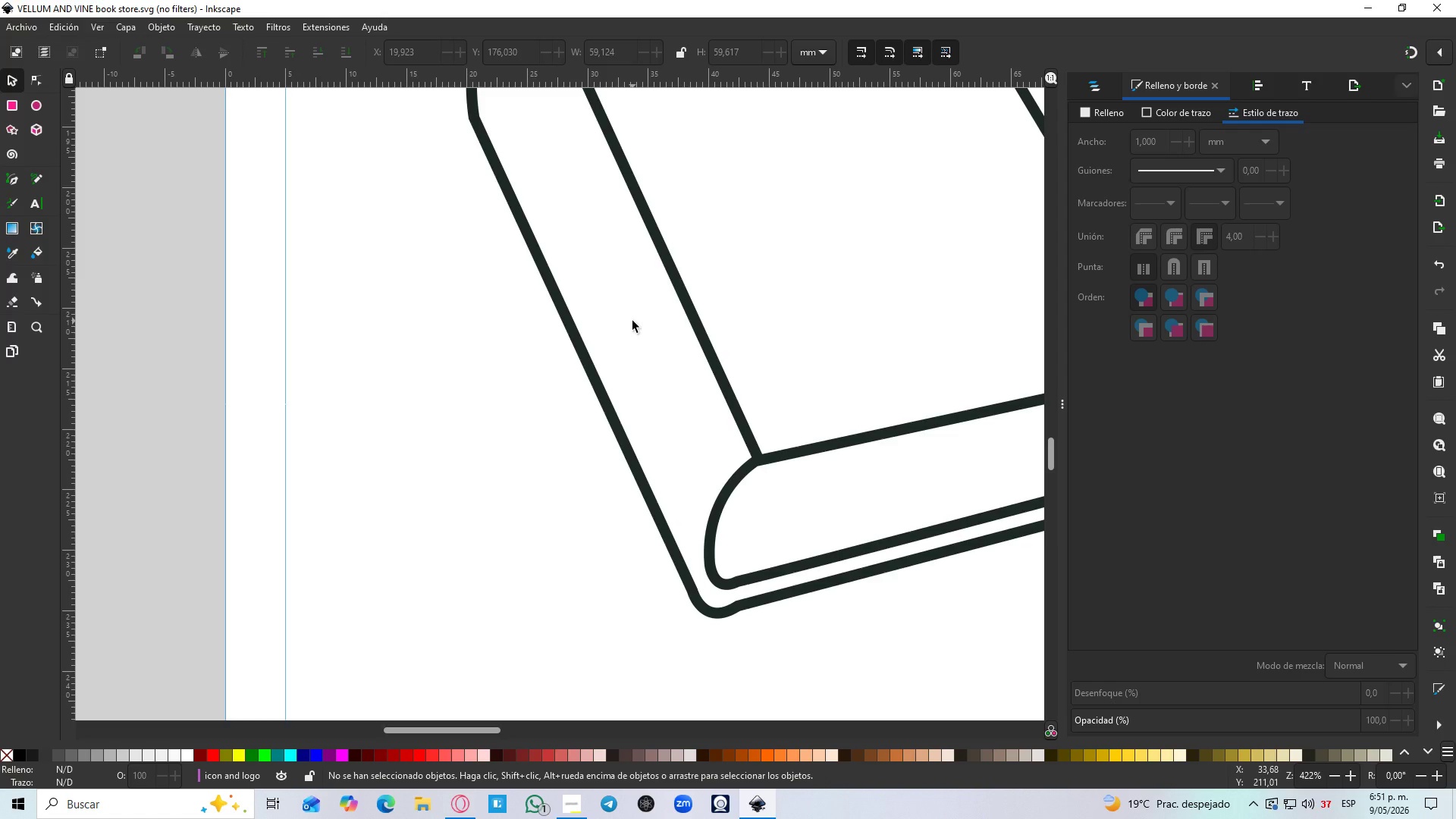 
key(B)
 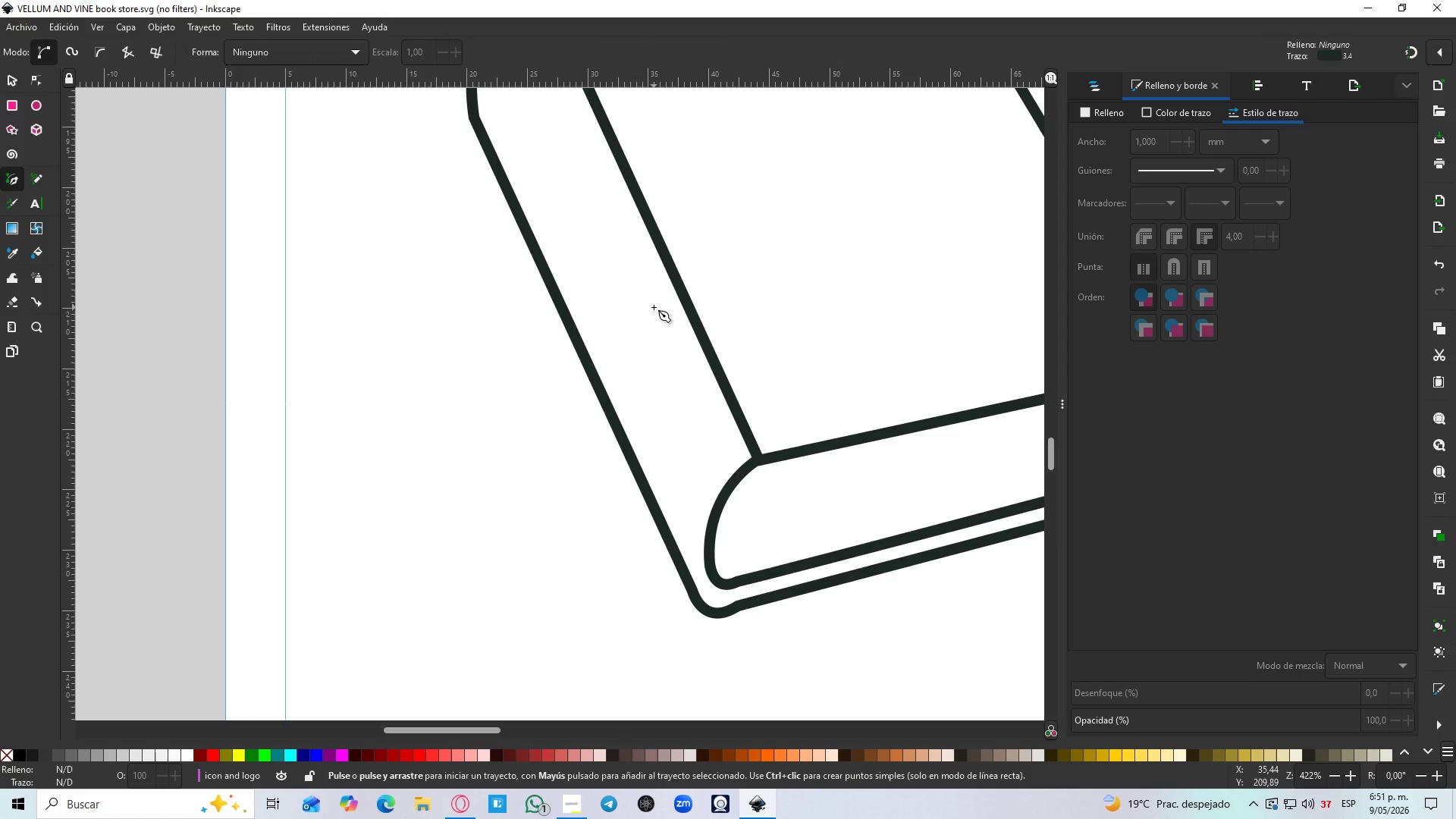 
wait(5.7)
 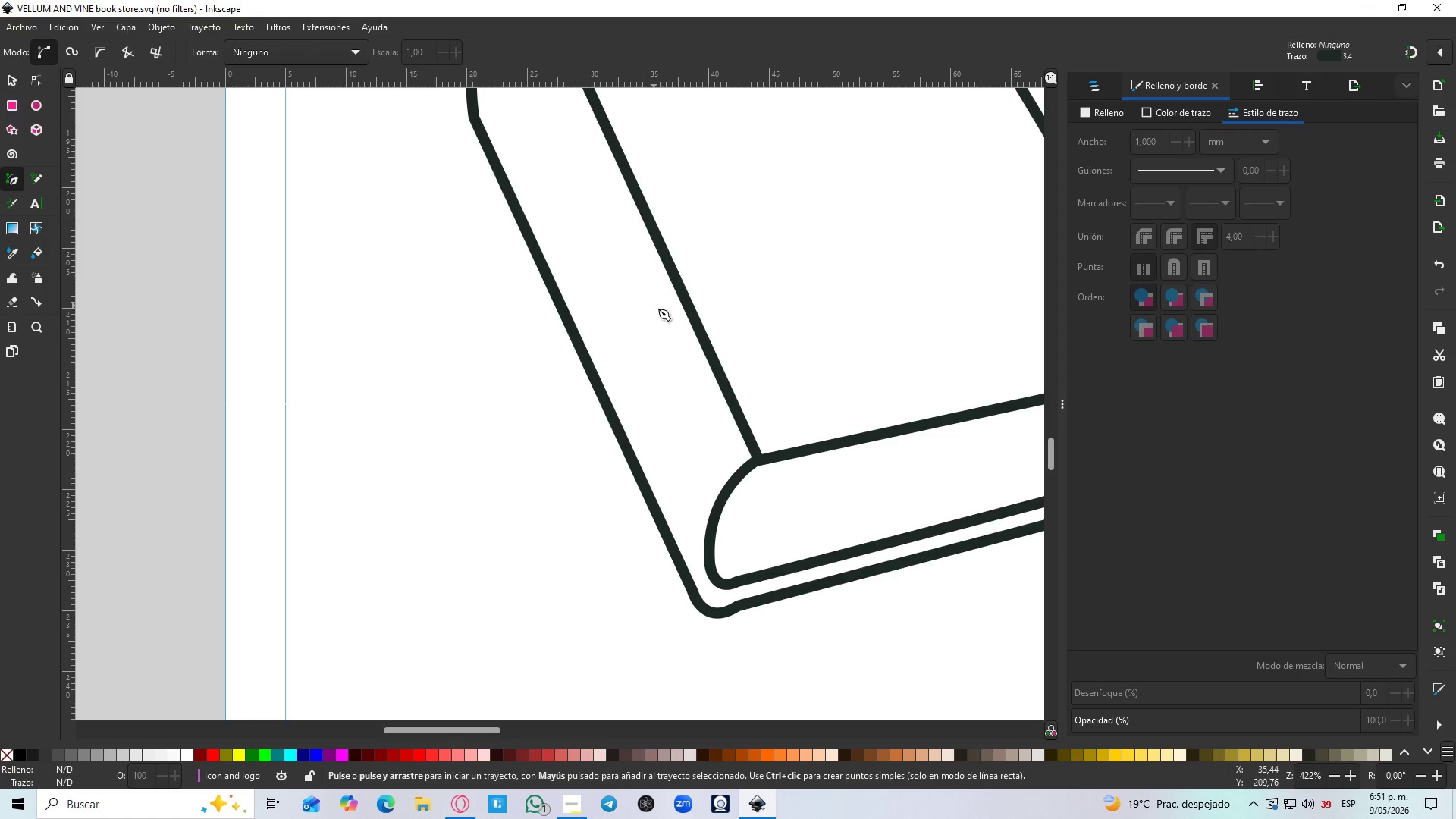 
left_click([654, 307])
 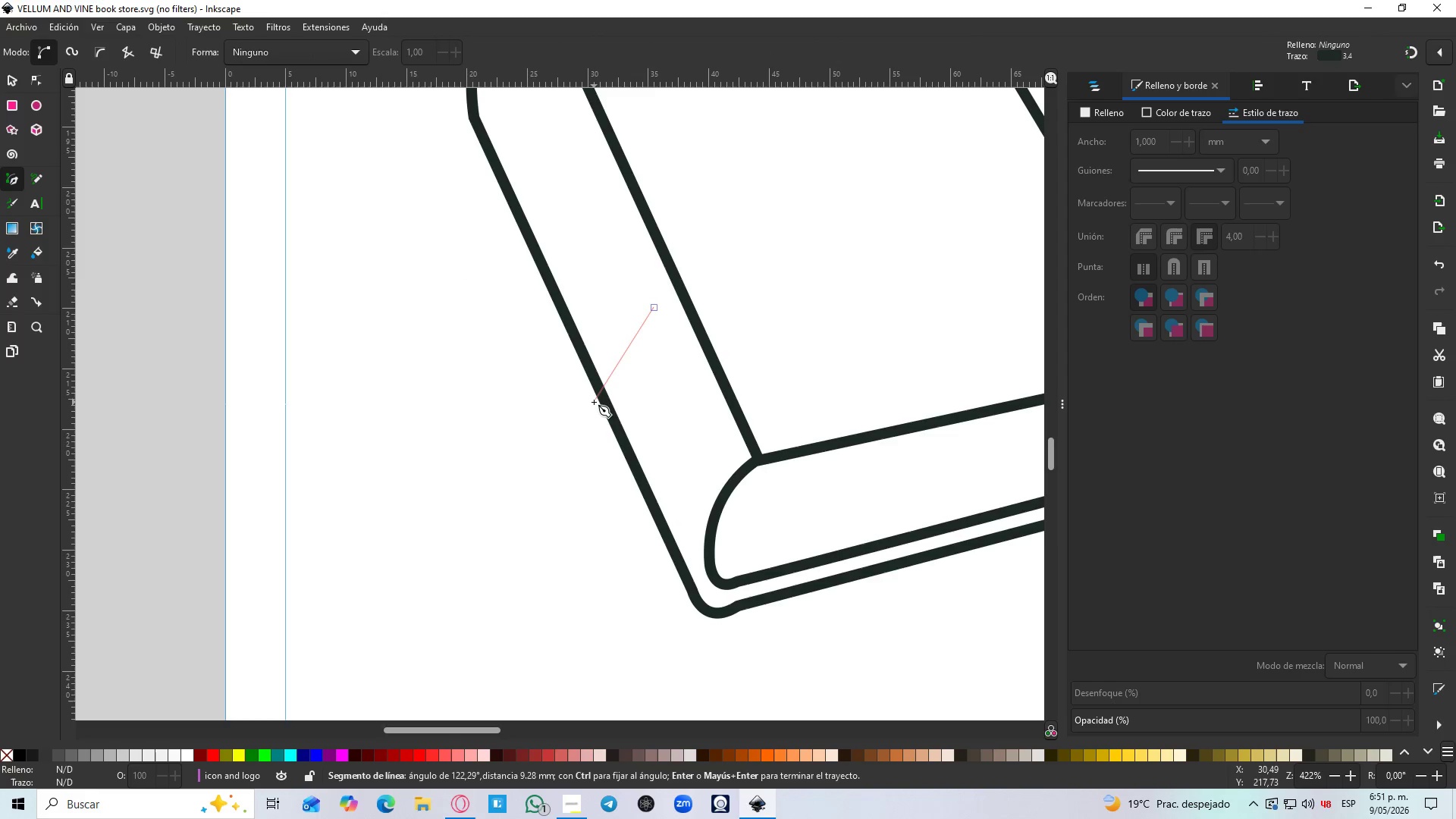 
left_click_drag(start_coordinate=[594, 405], to_coordinate=[619, 488])
 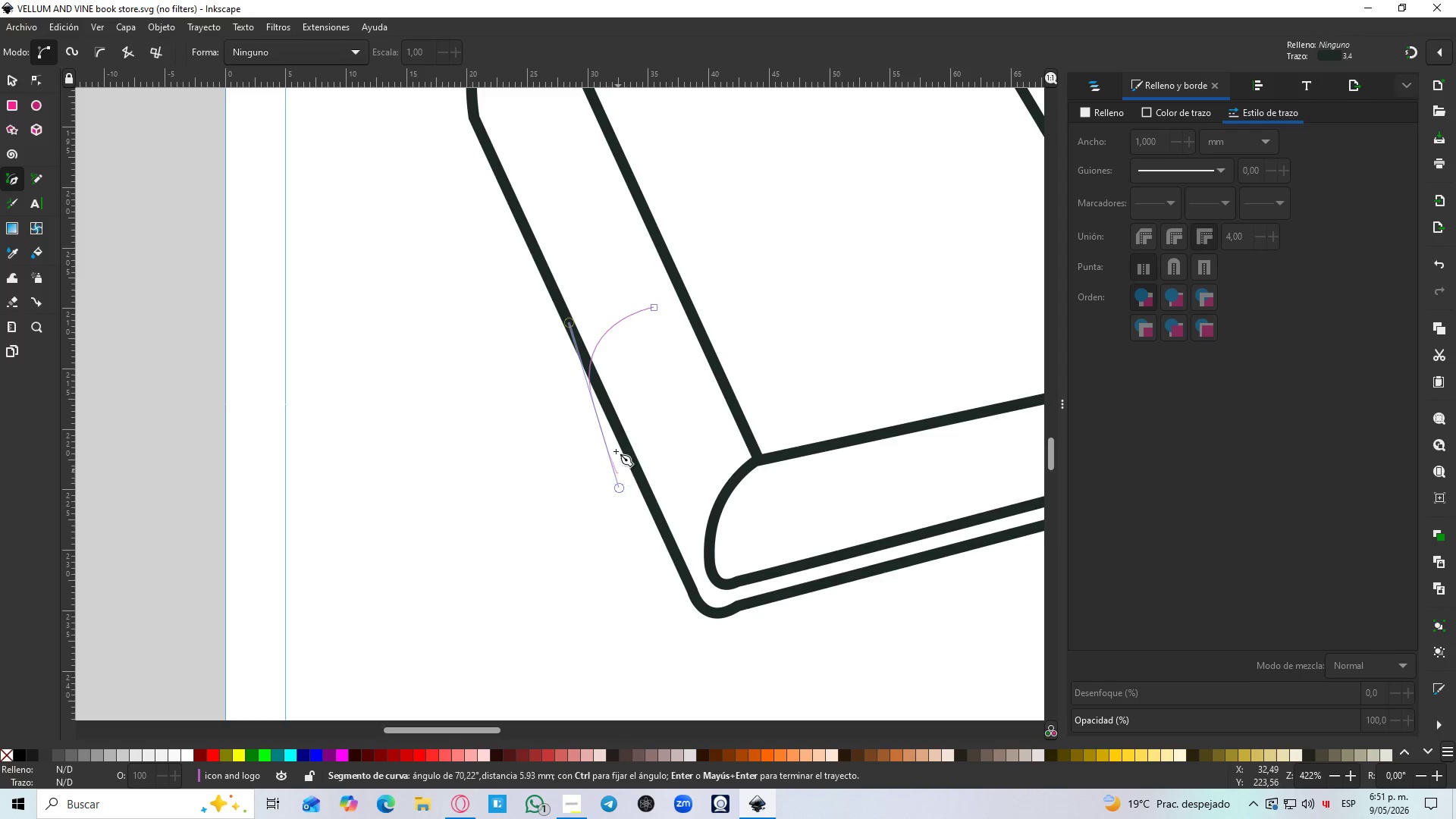 
hold_key(key=ControlLeft, duration=1.17)
scroll: coordinate [607, 402], scroll_direction: up, amount: 2.0
 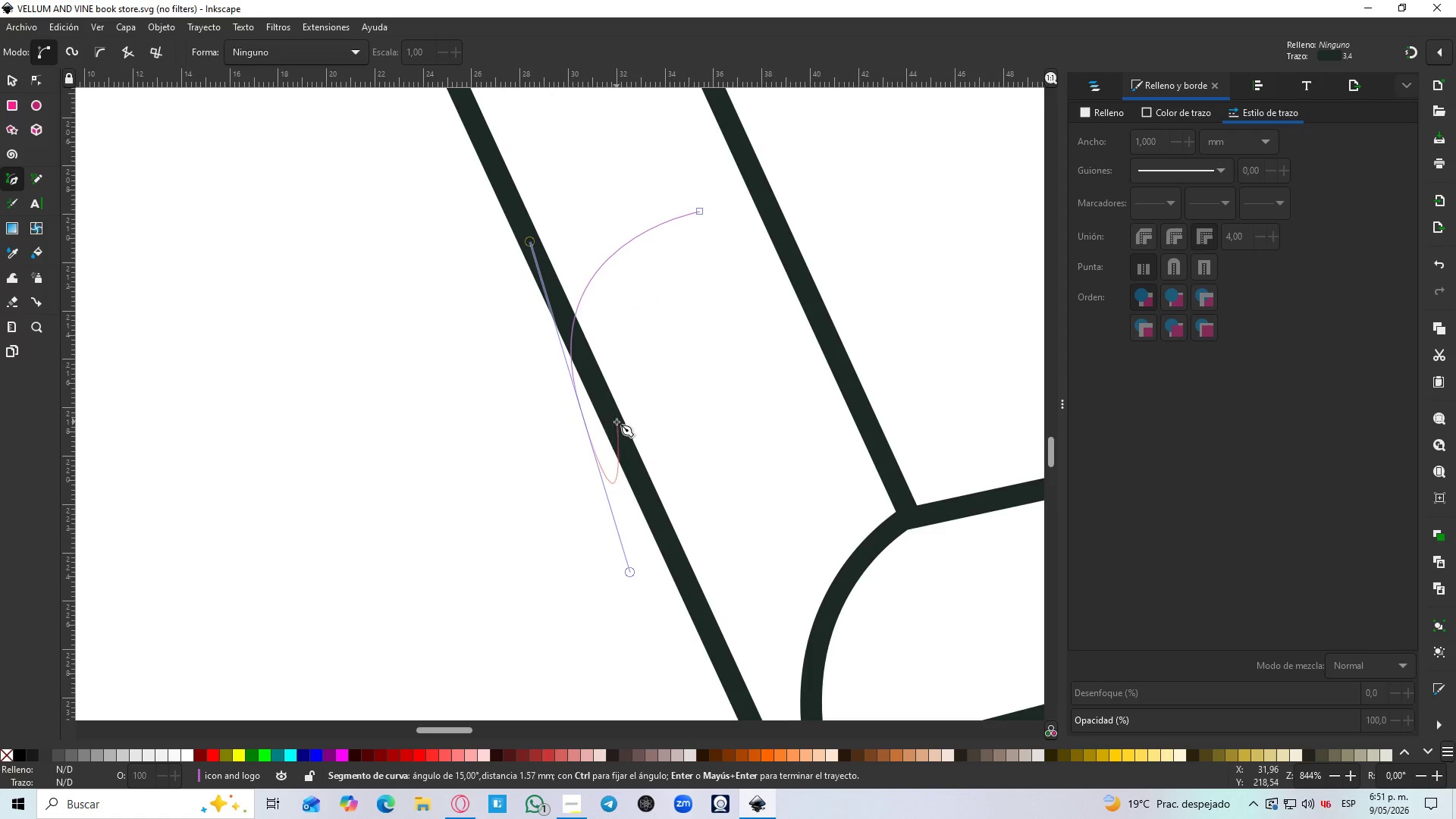 
hold_key(key=ControlLeft, duration=8.56)
 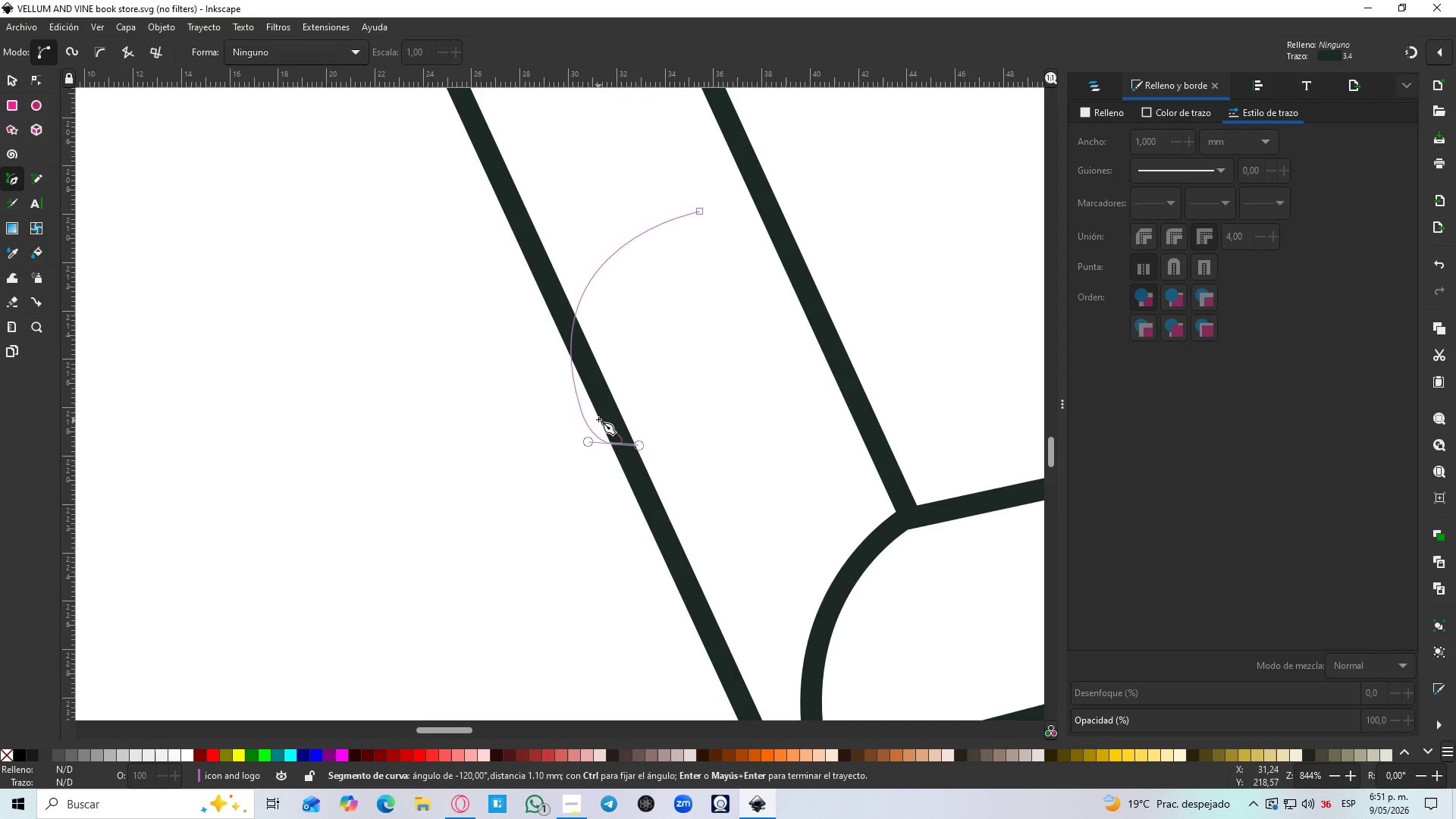 
key(Shift+L)
 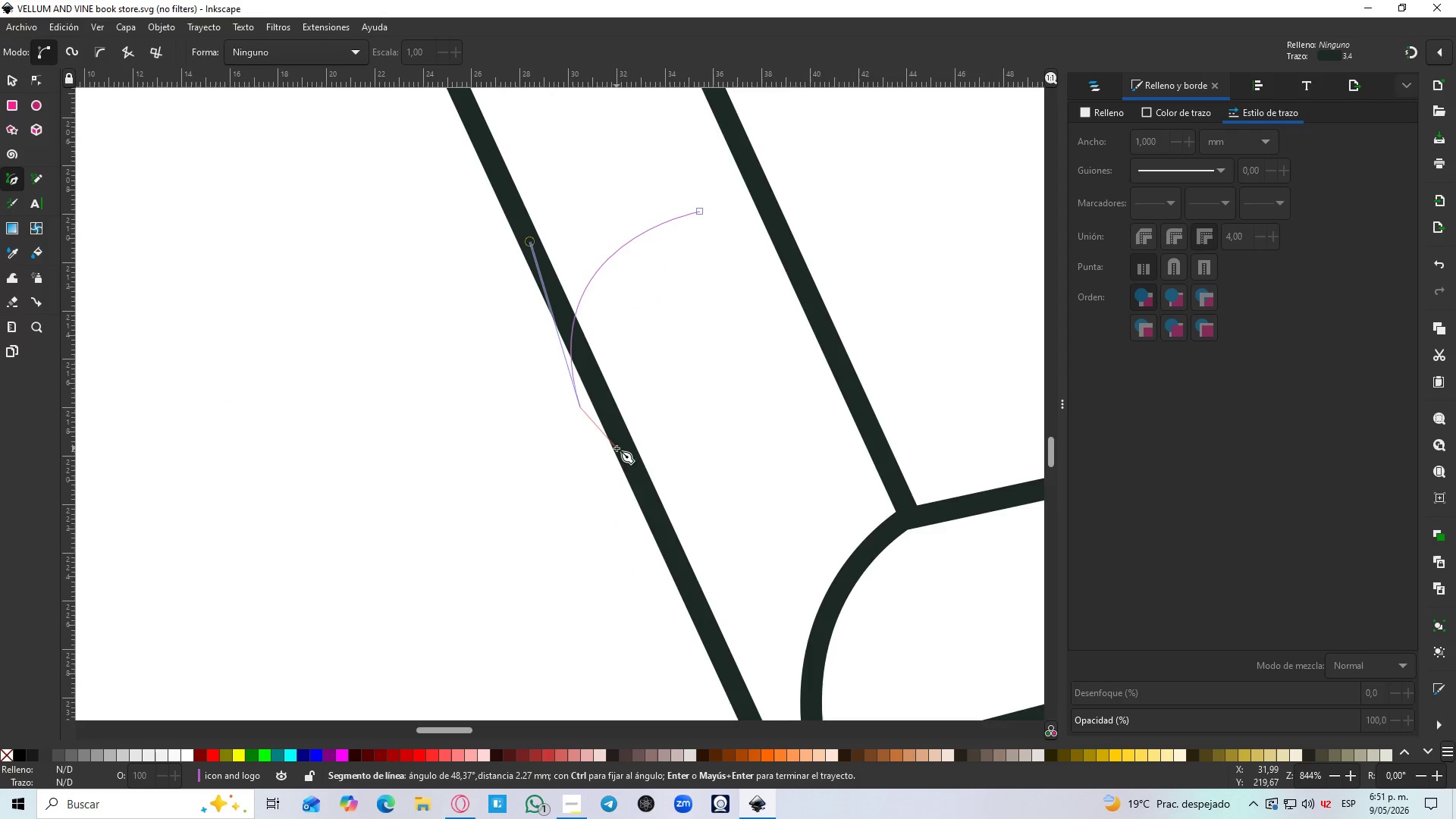 
left_click_drag(start_coordinate=[613, 444], to_coordinate=[639, 445])
 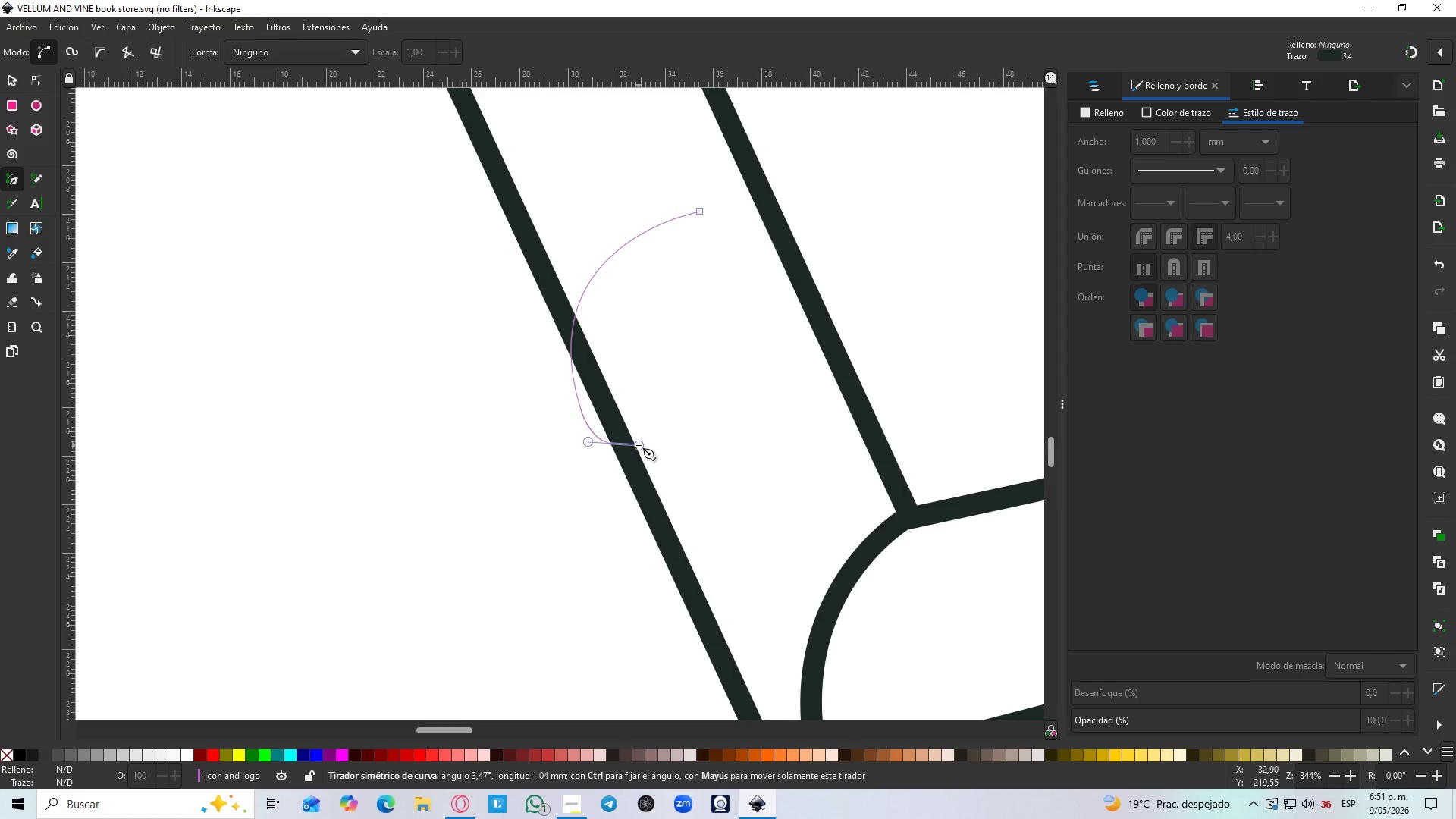 
hold_key(key=ControlLeft, duration=0.39)
 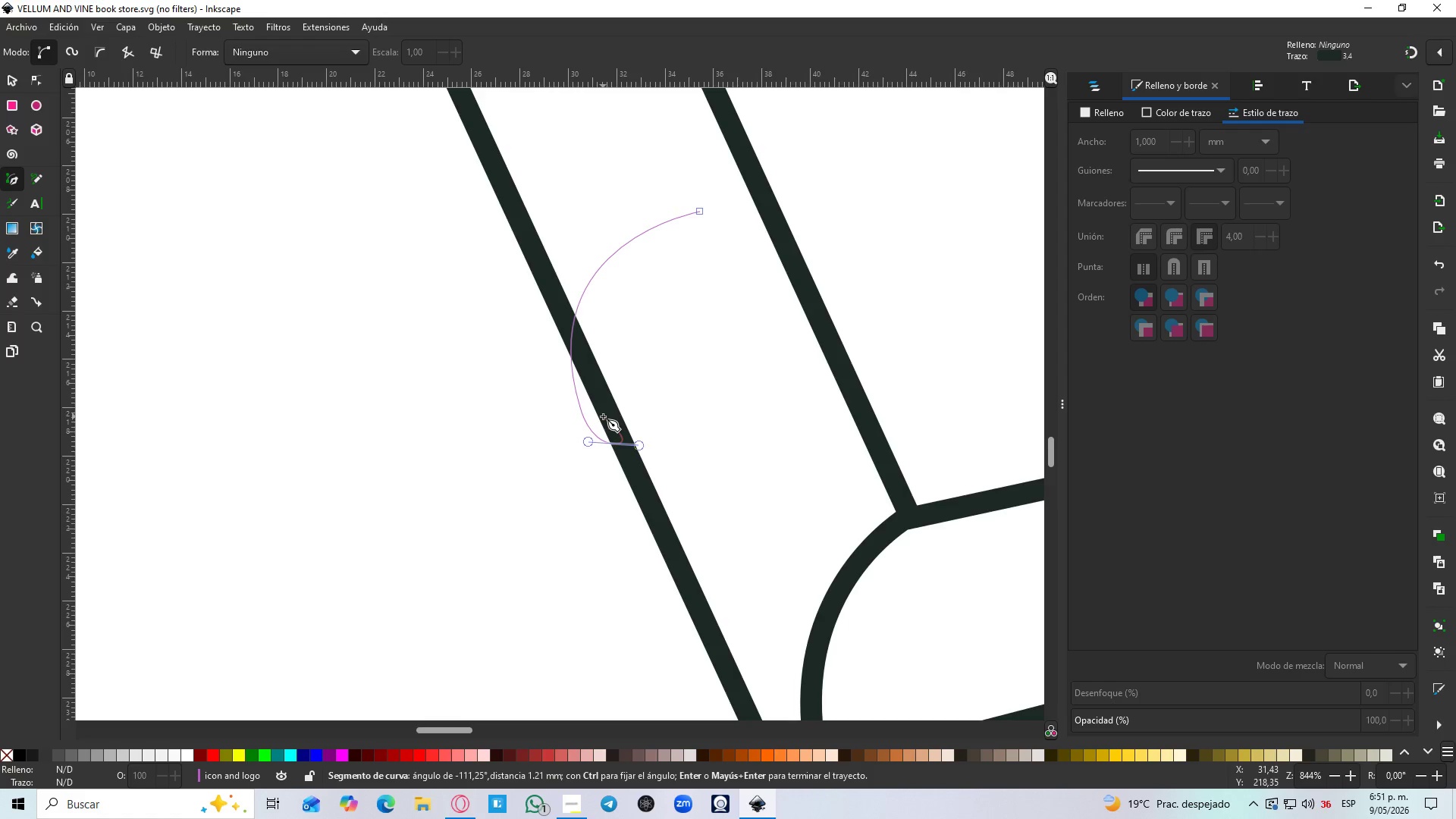 
key(Shift+L)
 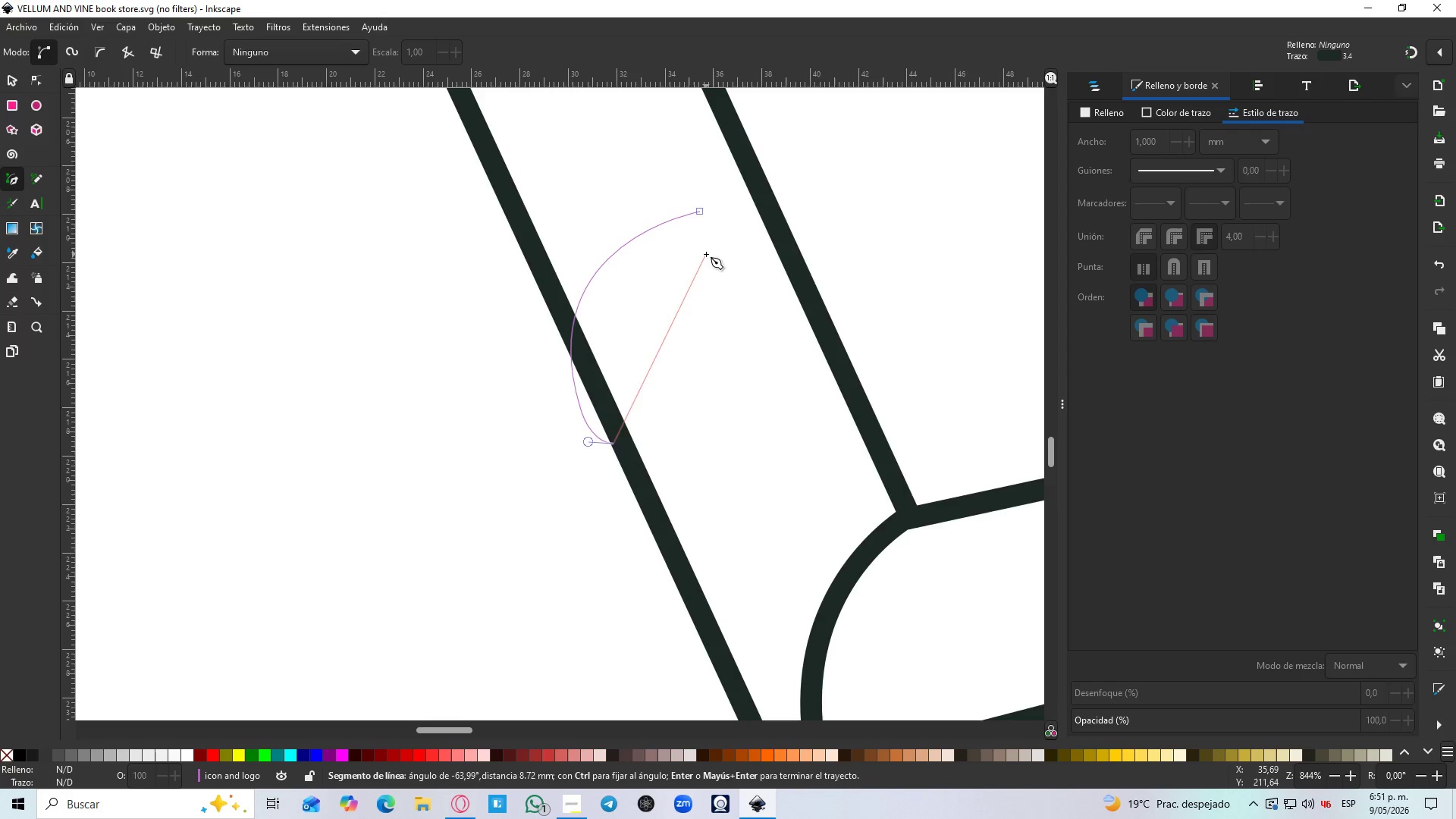 
left_click_drag(start_coordinate=[705, 255], to_coordinate=[858, 215])
 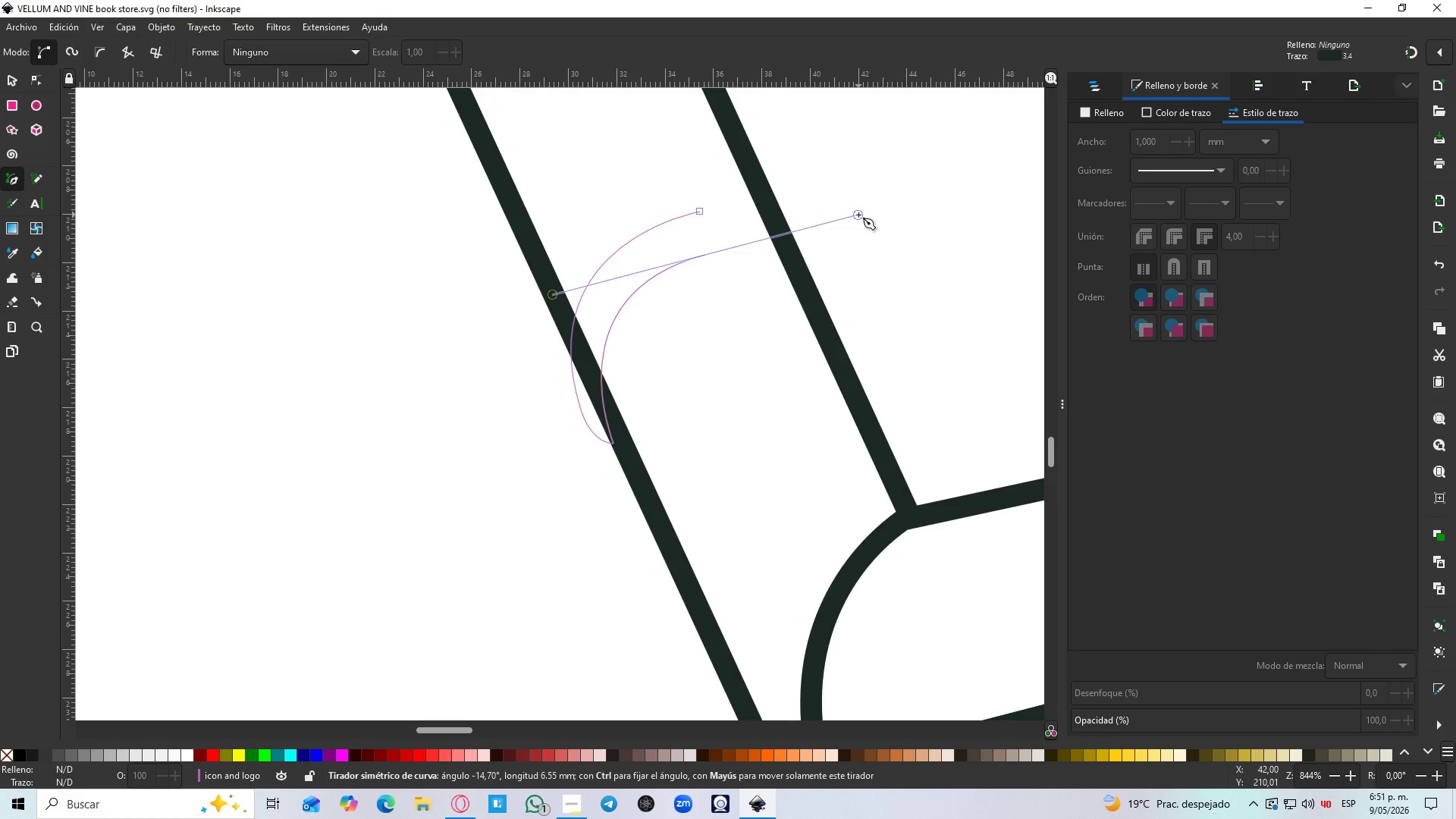 
key(Enter)
 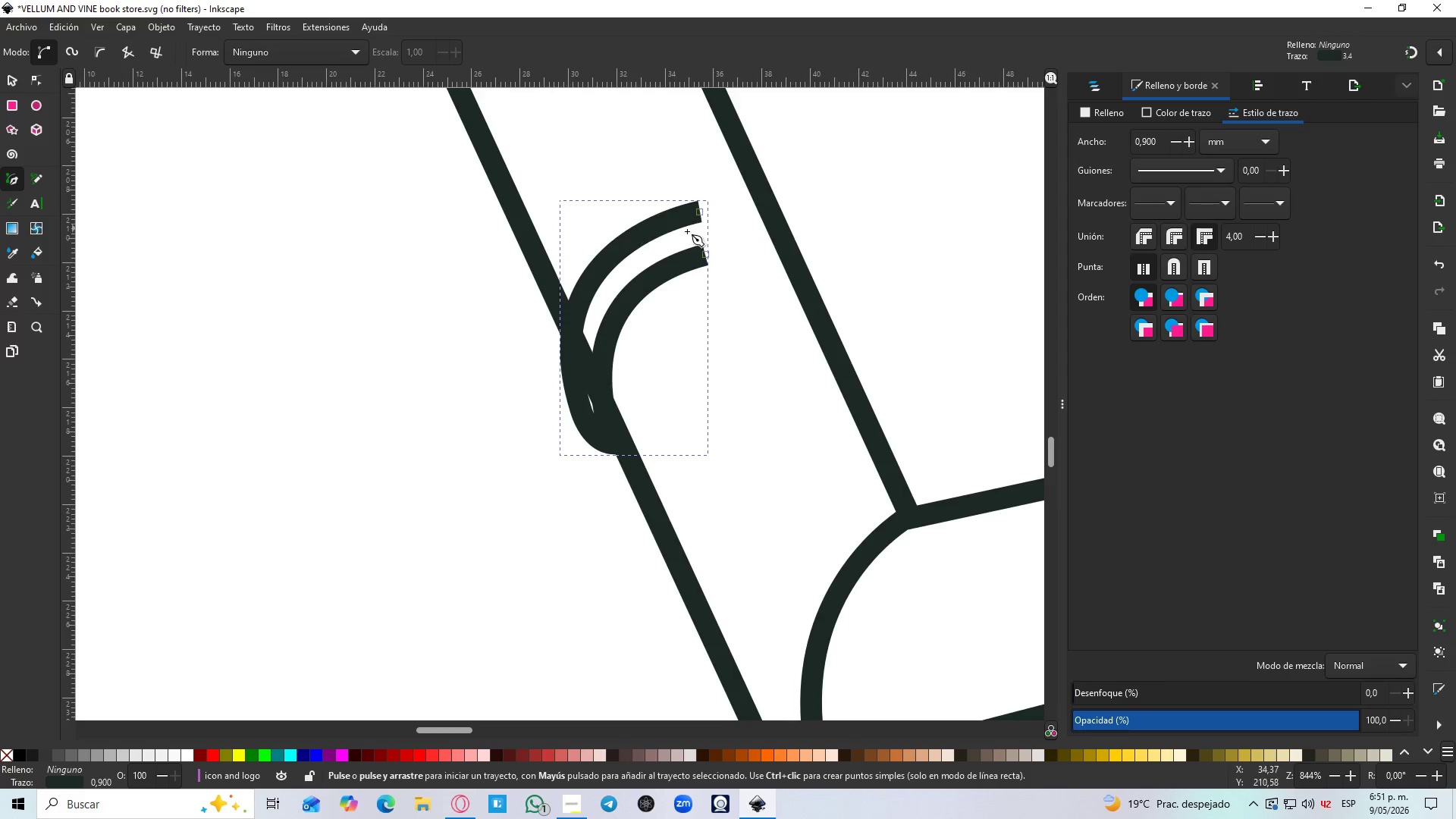 
key(N)
 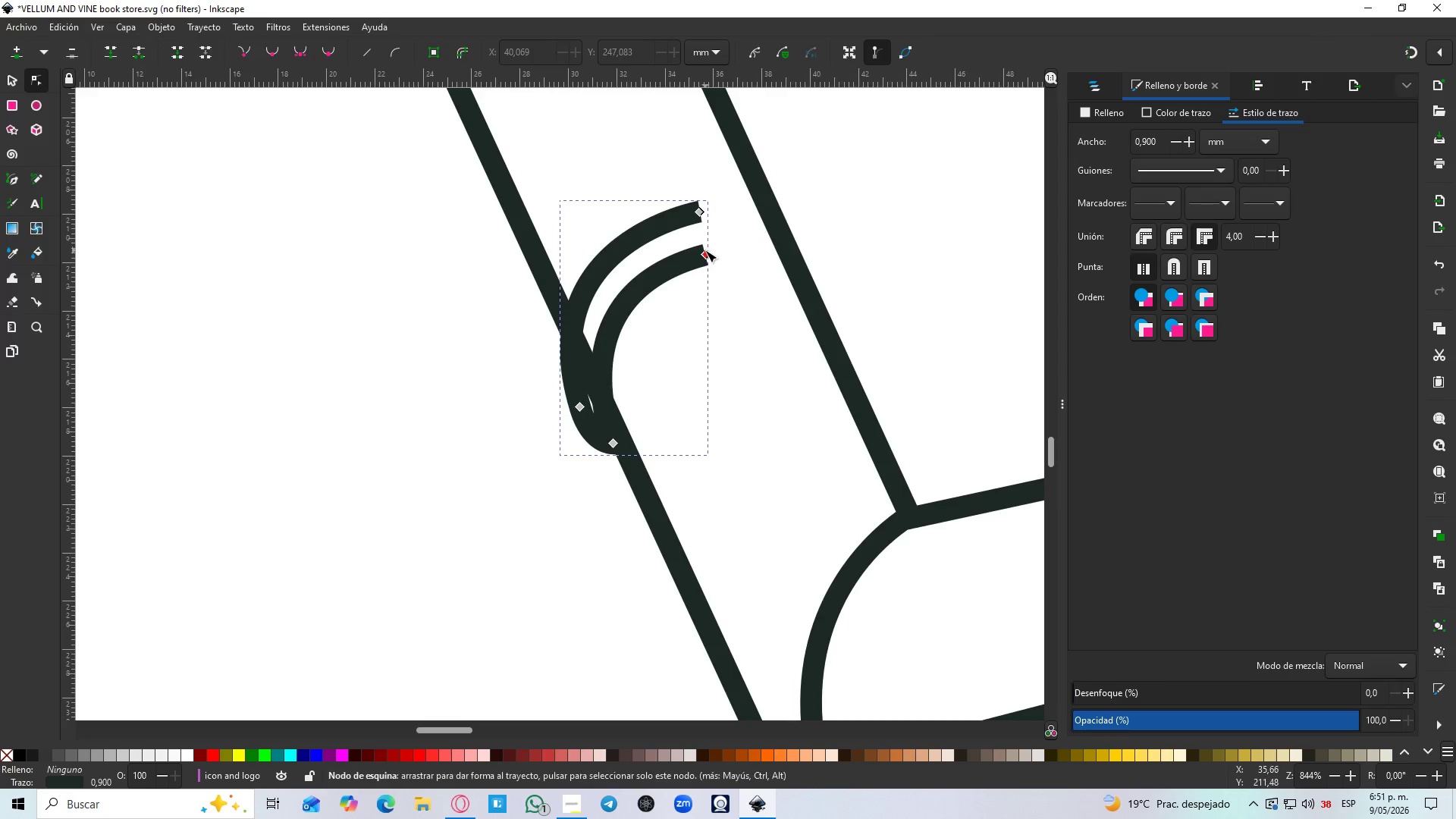 
left_click_drag(start_coordinate=[702, 253], to_coordinate=[730, 240])
 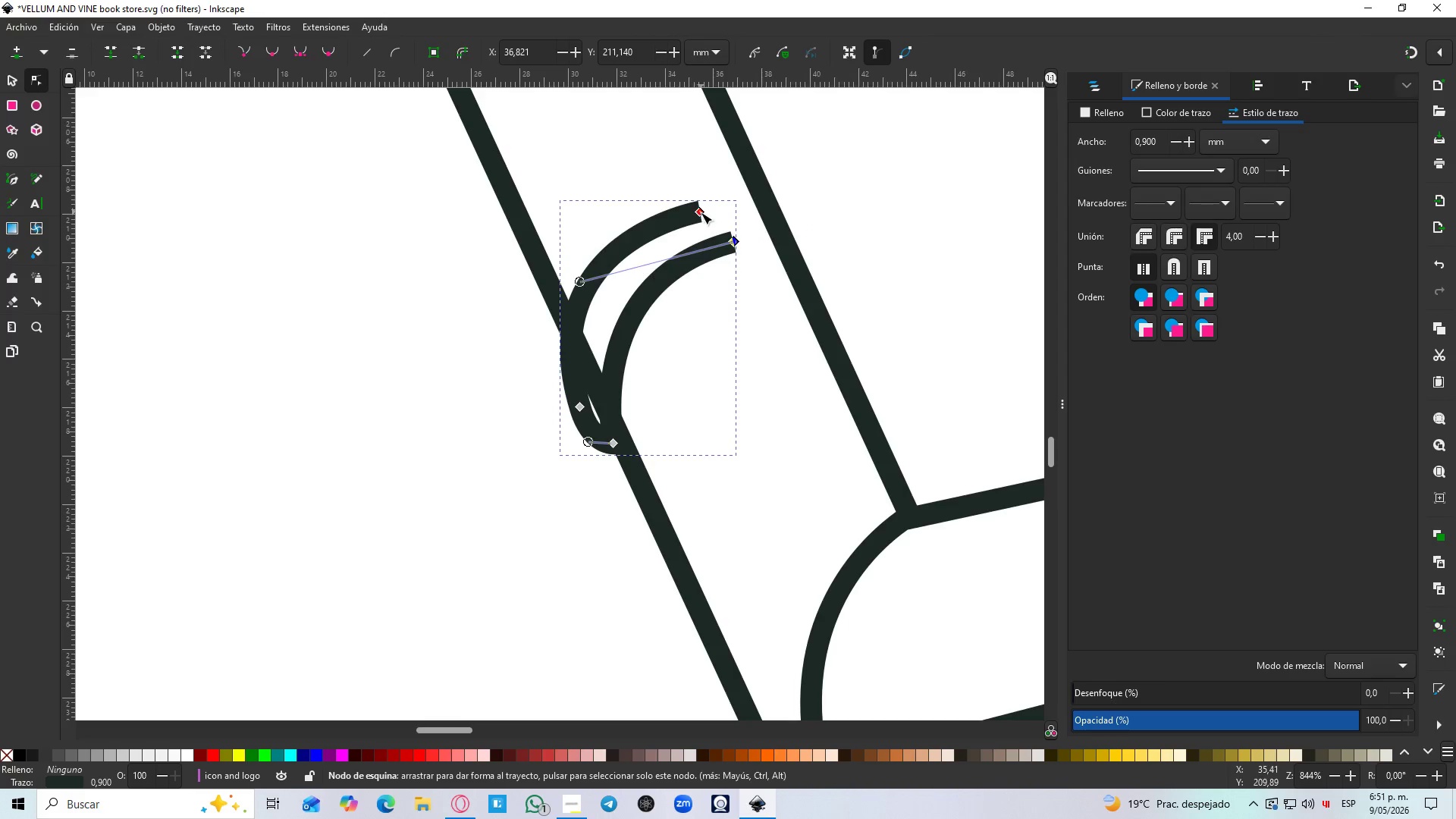 
left_click_drag(start_coordinate=[702, 213], to_coordinate=[716, 202])
 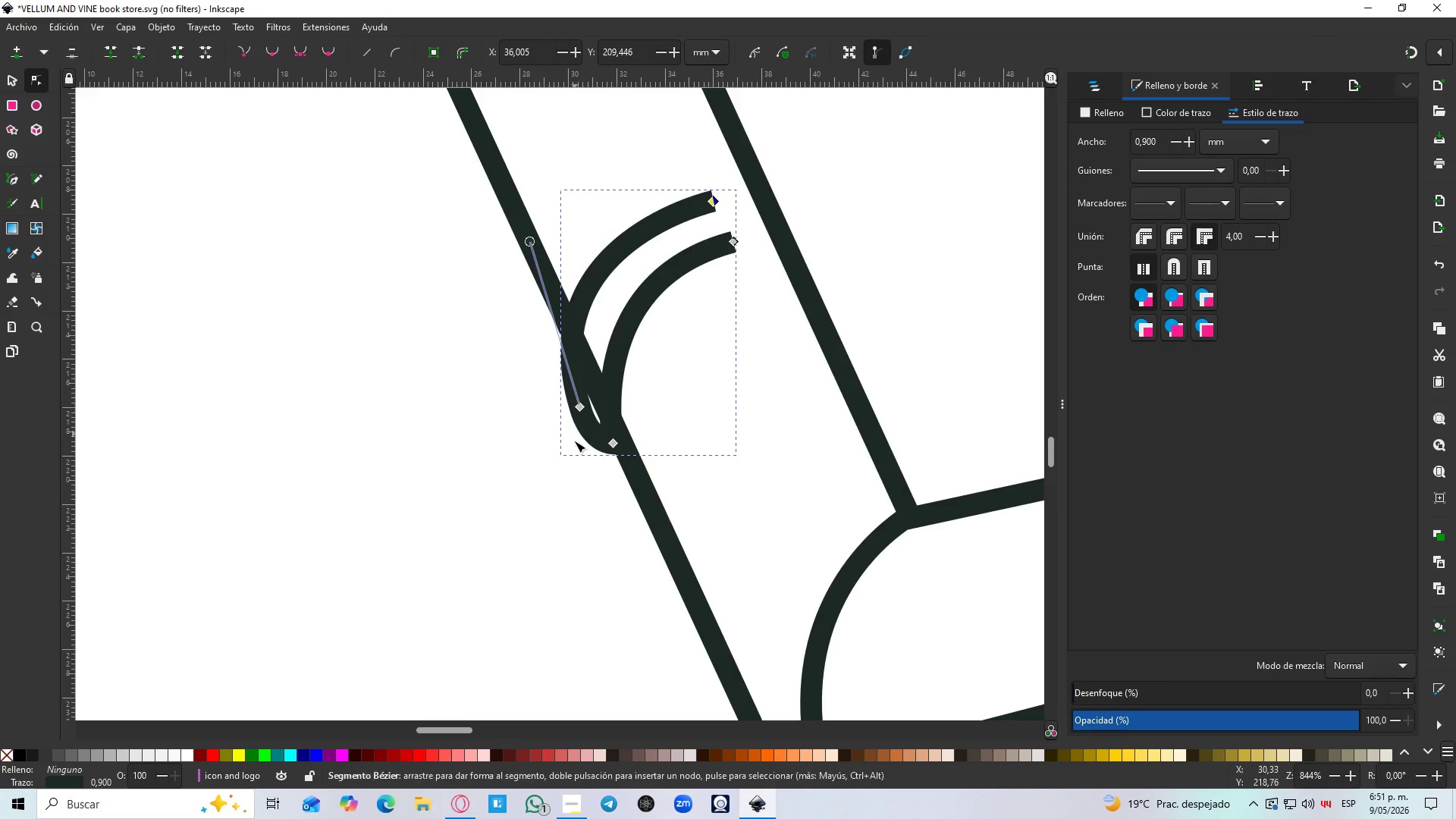 
left_click([564, 482])
 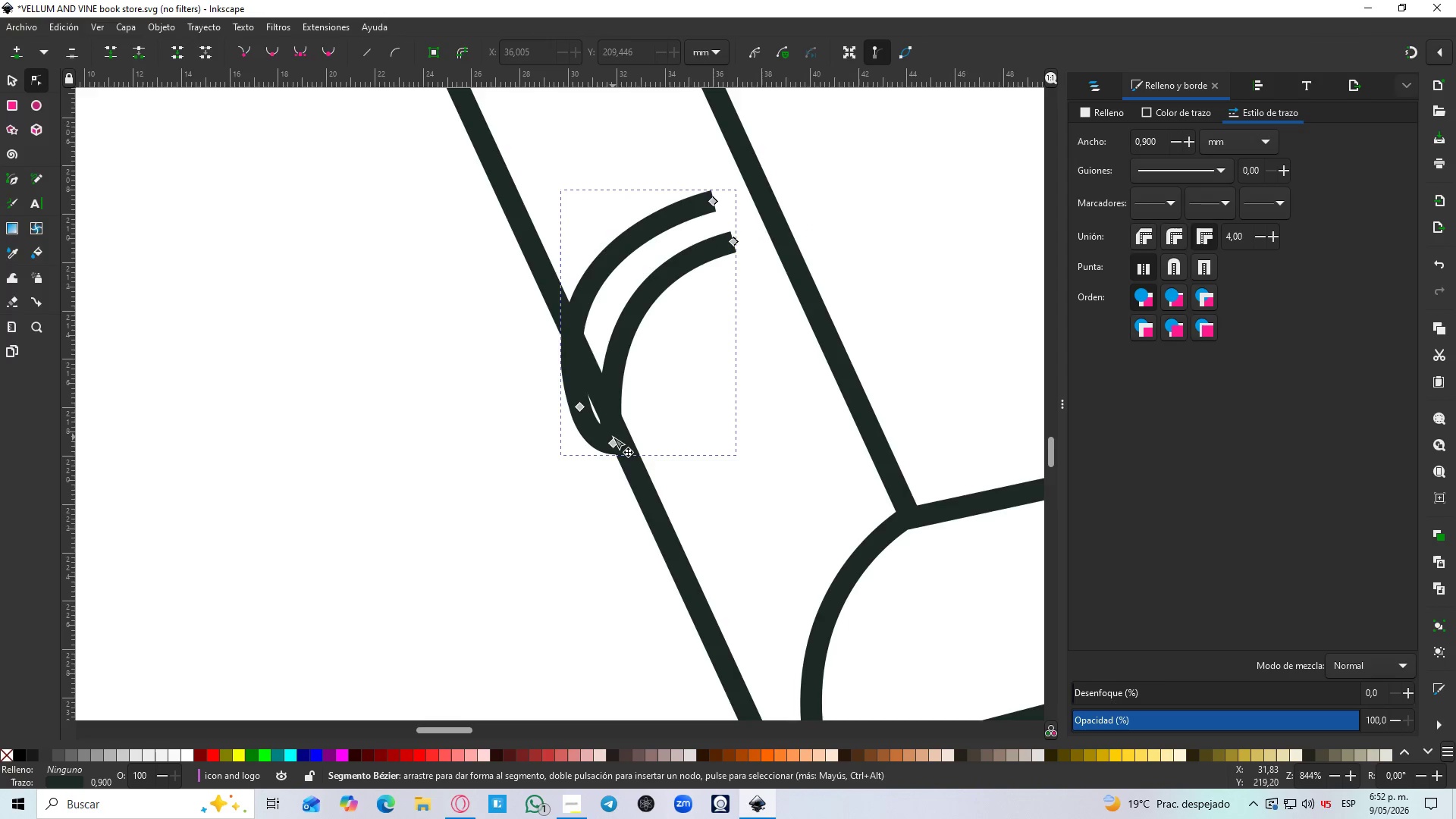 
hold_key(key=ControlLeft, duration=1.52)
scroll: coordinate [584, 434], scroll_direction: down, amount: 3.0
 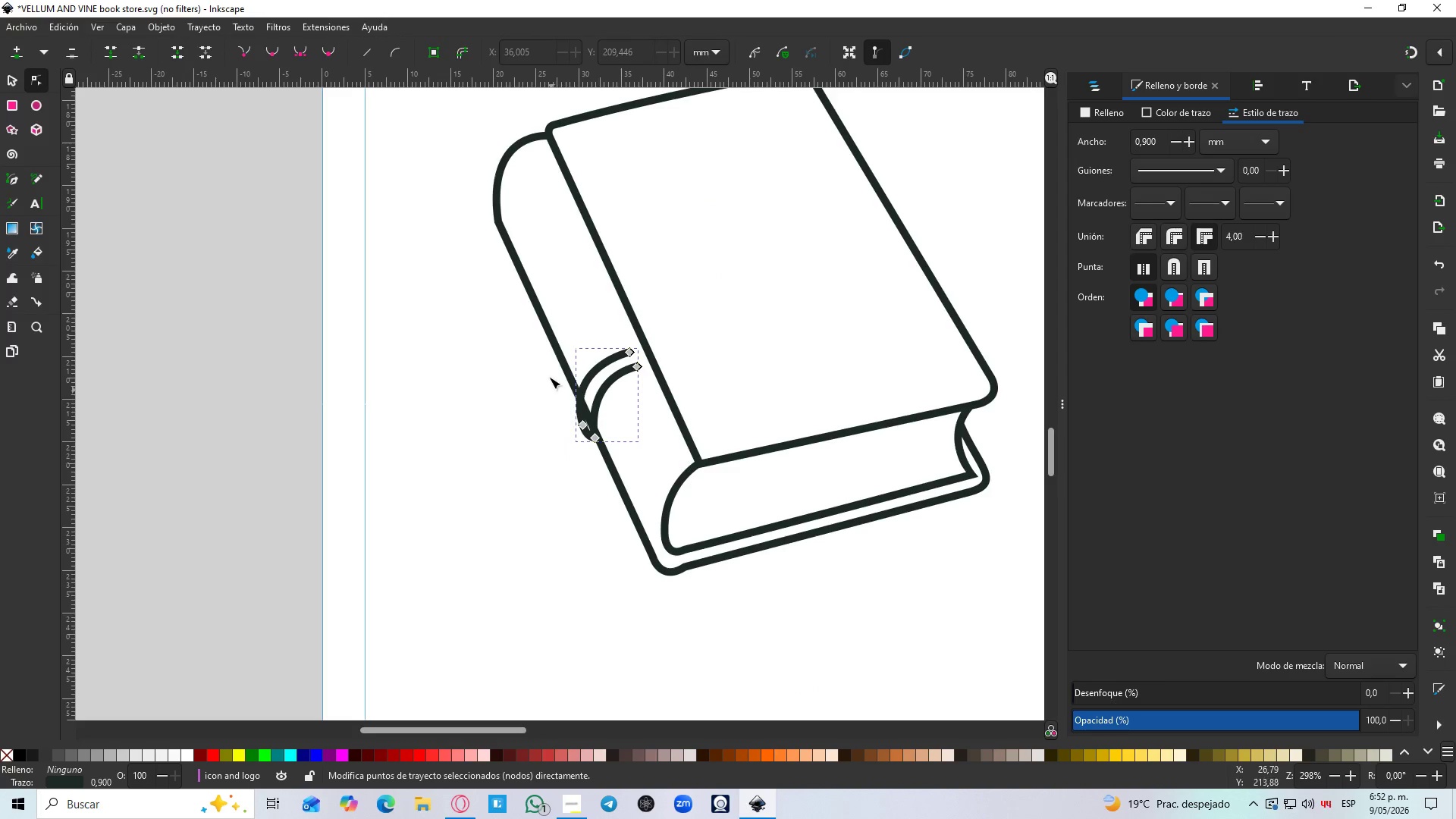 
scroll: coordinate [548, 366], scroll_direction: up, amount: 1.0
 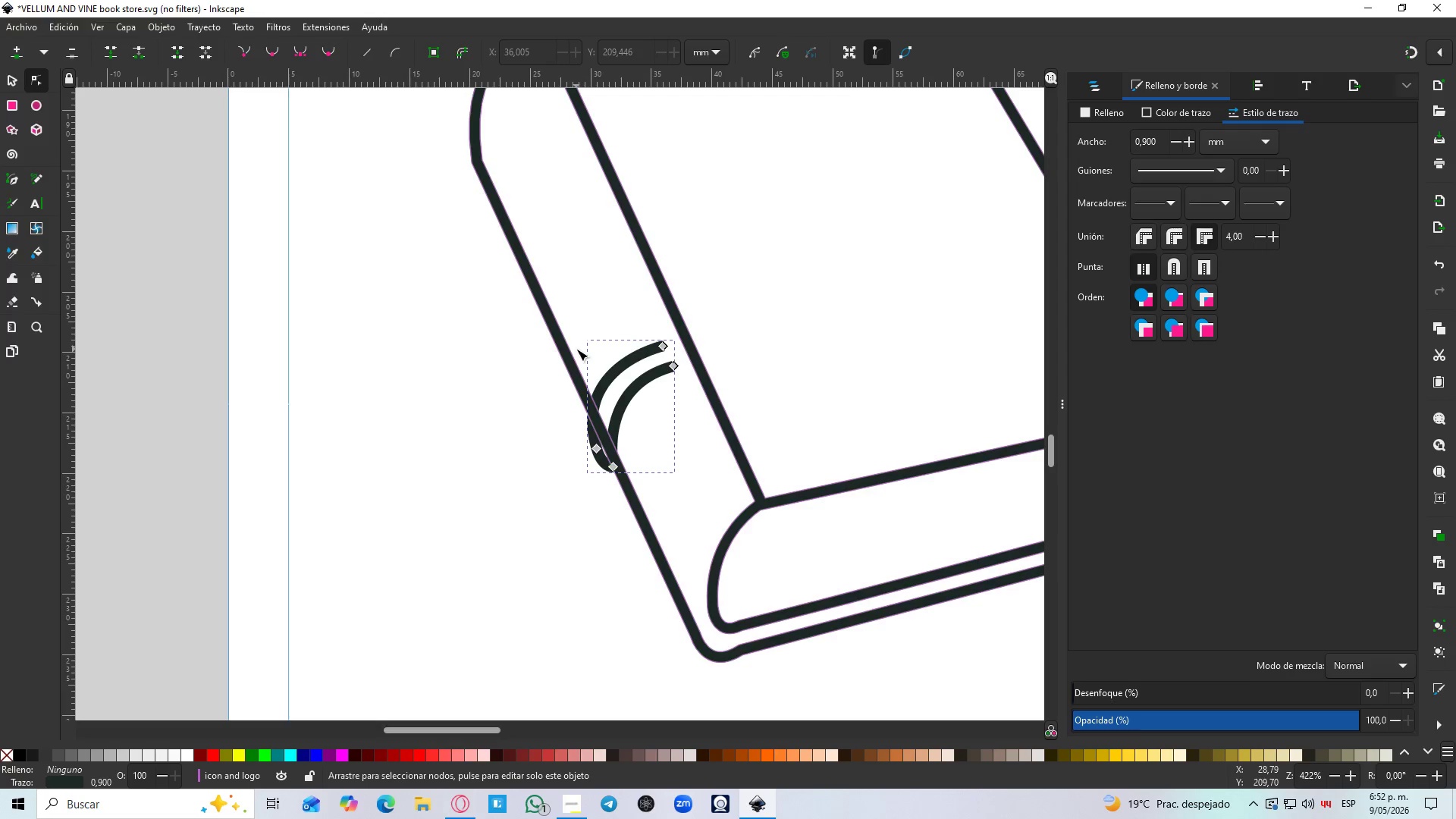 
key(Control+D)
 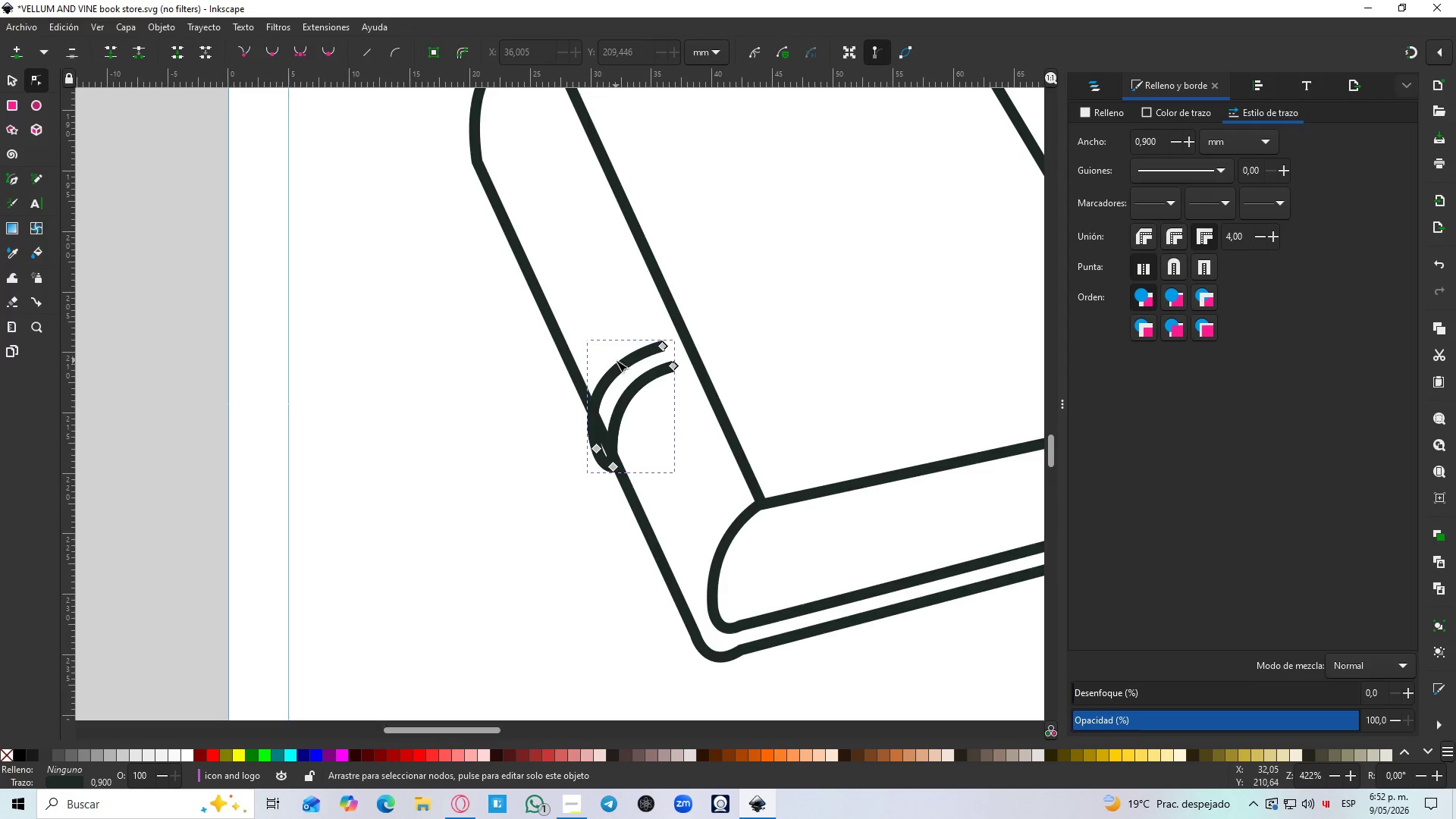 
left_click_drag(start_coordinate=[616, 363], to_coordinate=[555, 192])
 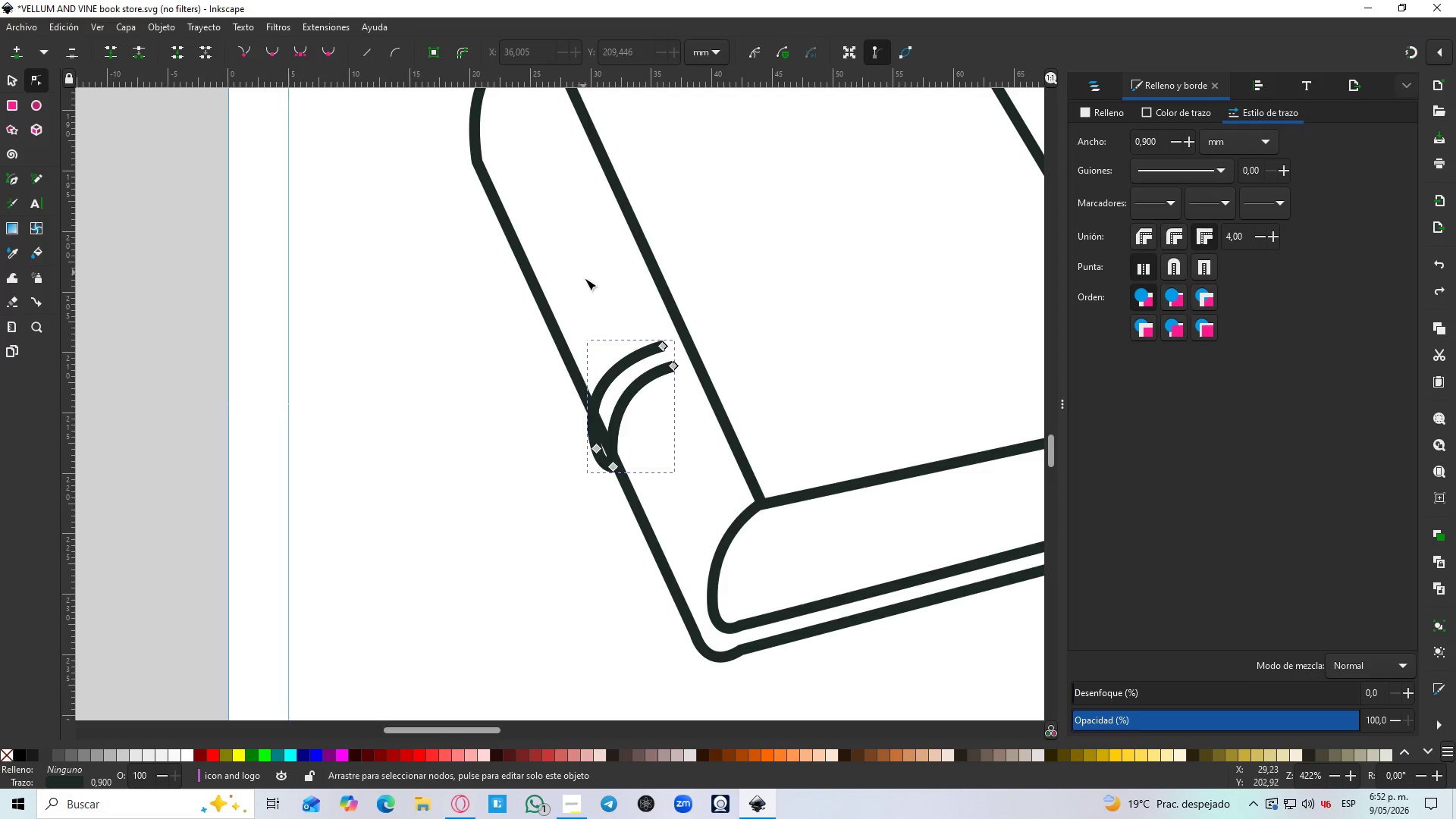 
key(Control+Z)
 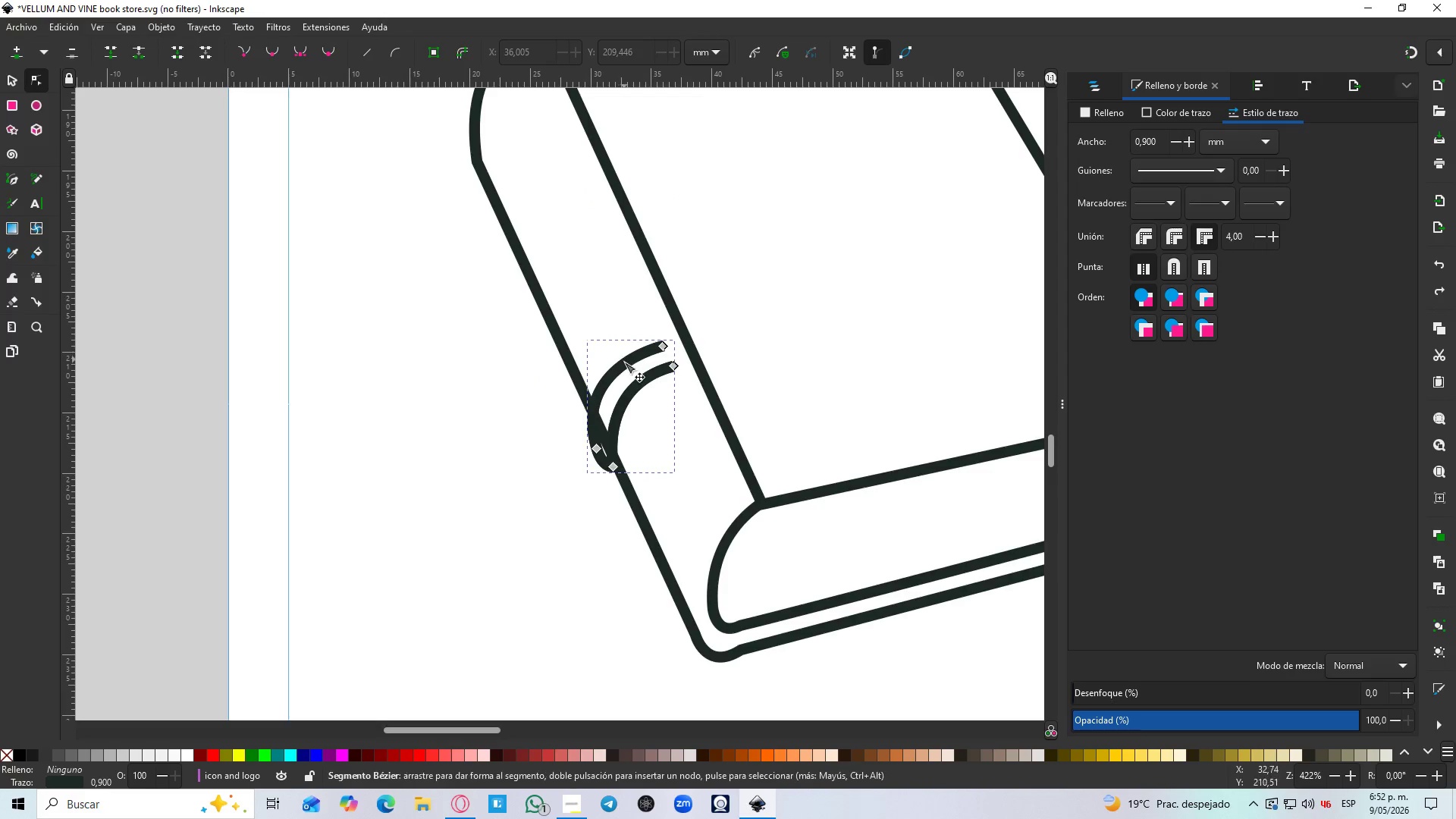 
key(S)
 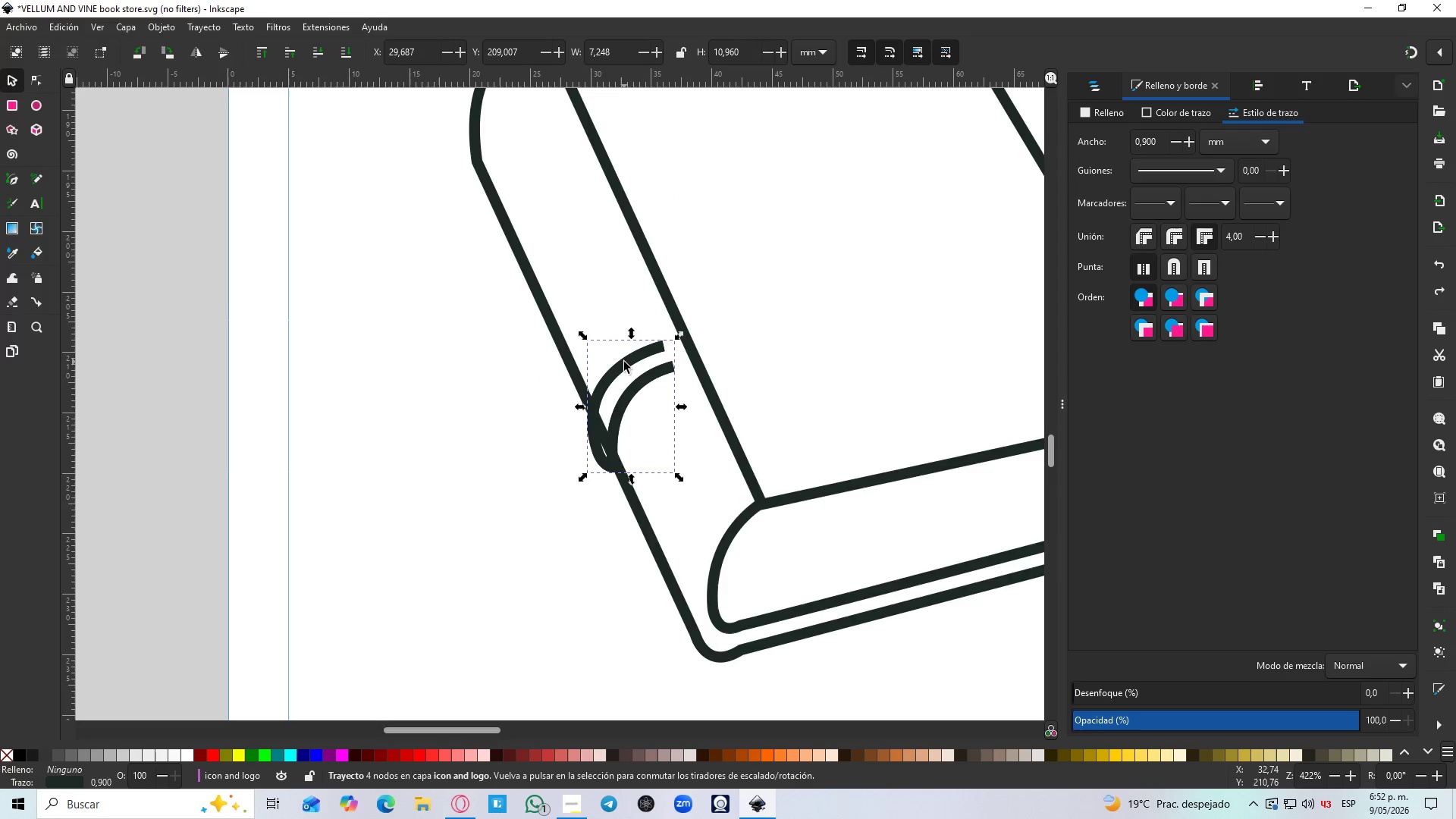 
left_click_drag(start_coordinate=[624, 362], to_coordinate=[580, 256])
 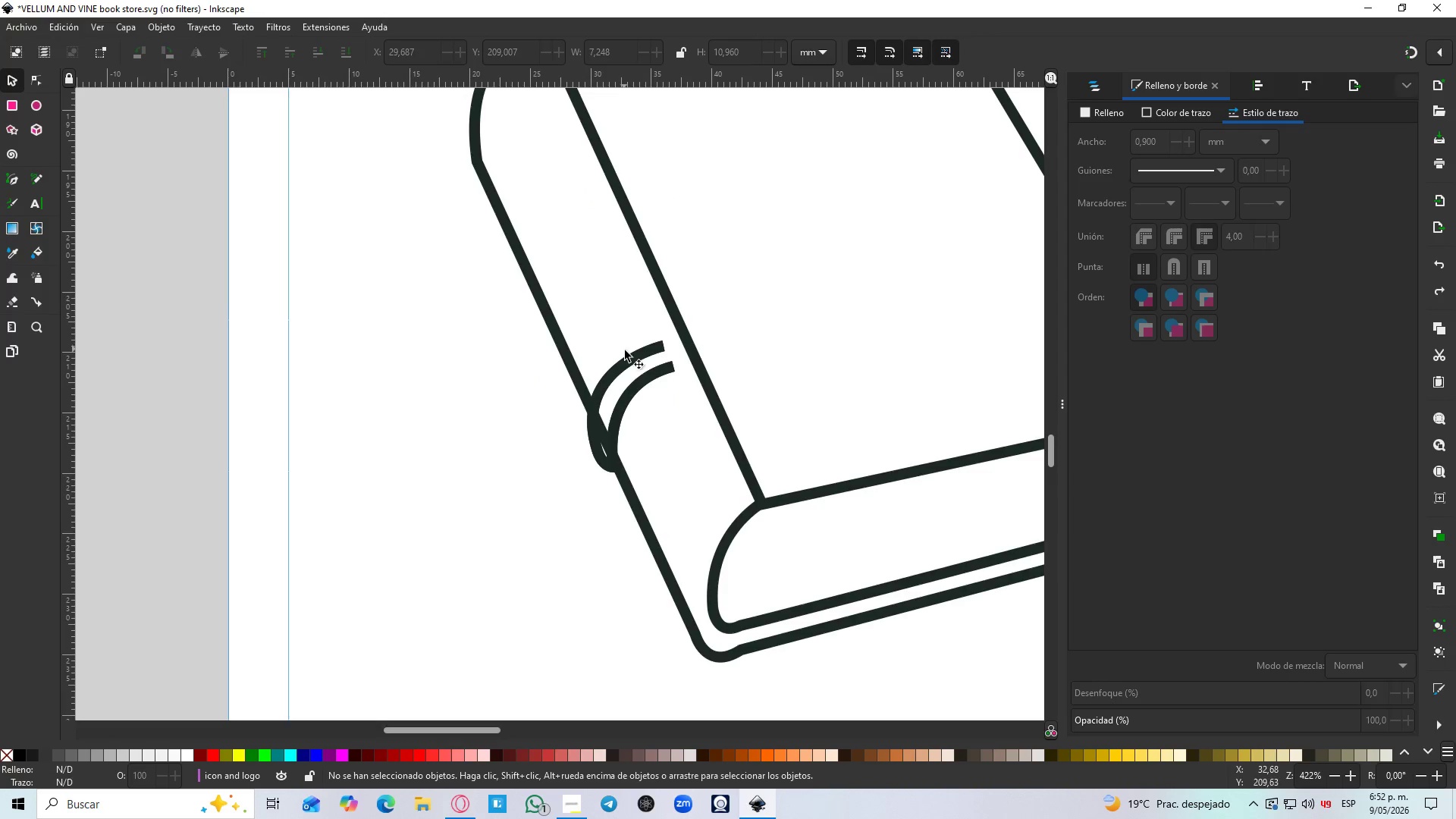 
left_click([625, 356])
 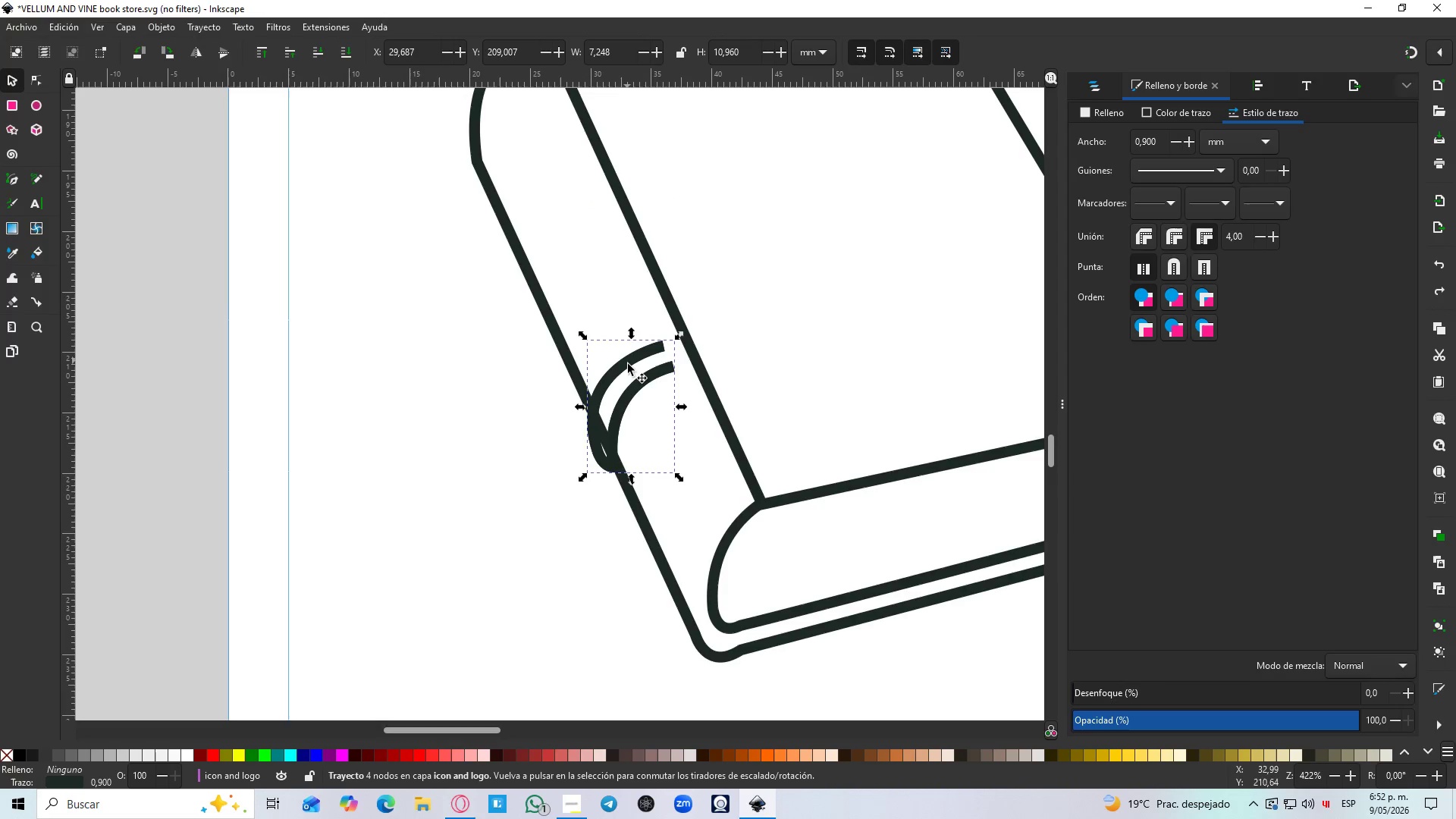 
left_click_drag(start_coordinate=[628, 364], to_coordinate=[543, 180])
 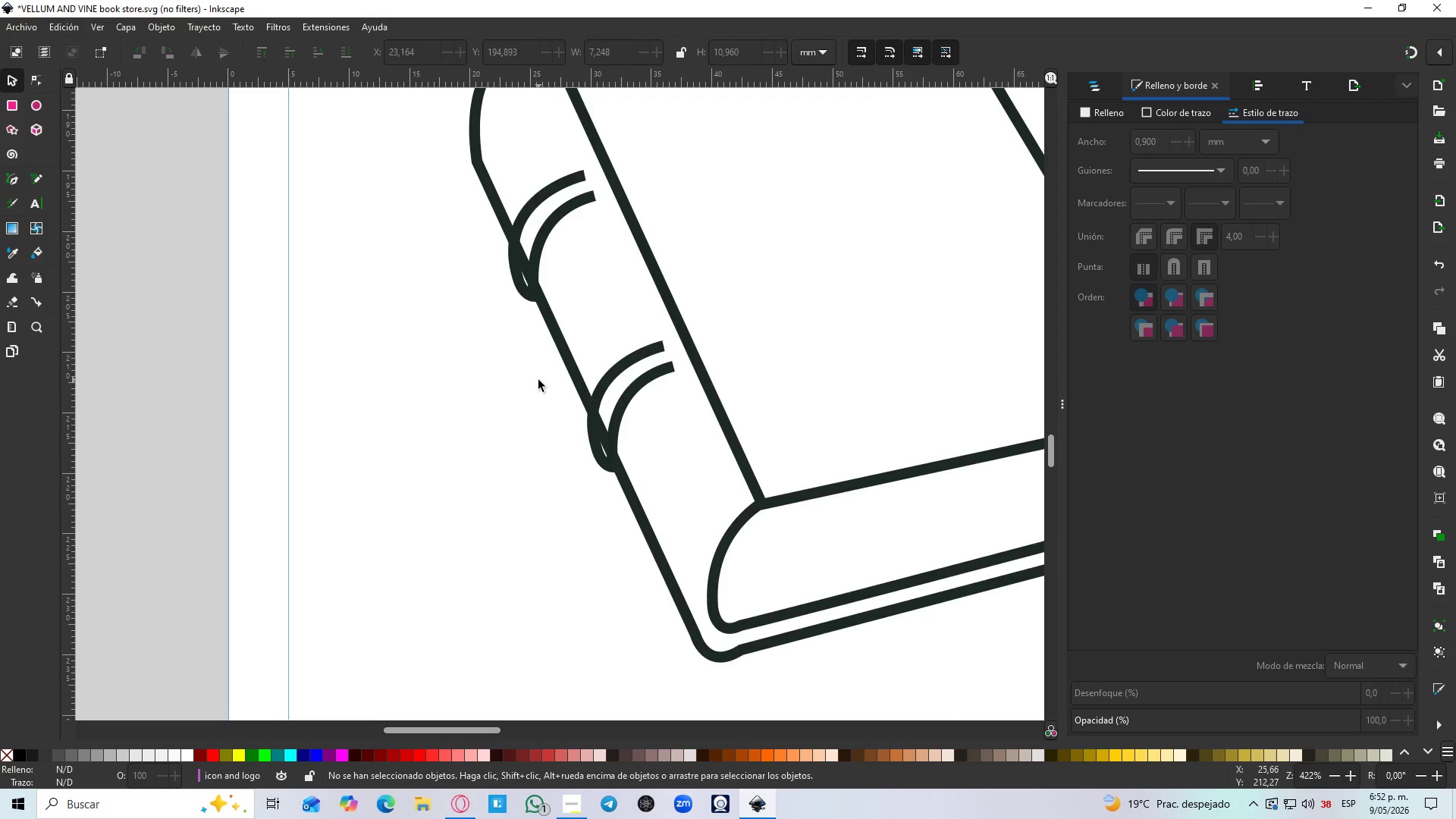 
wait(10.47)
 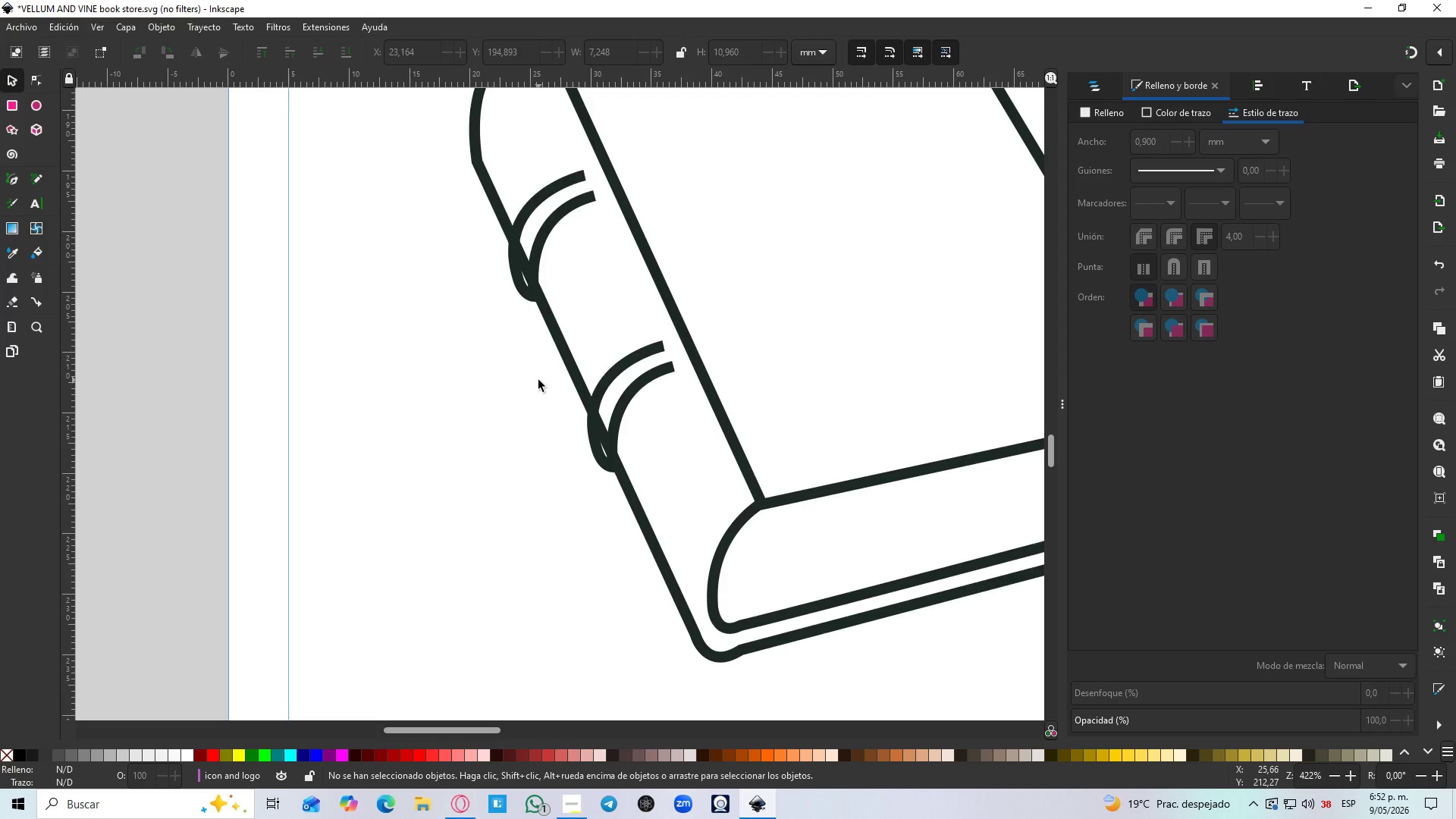 
left_click([658, 347])
 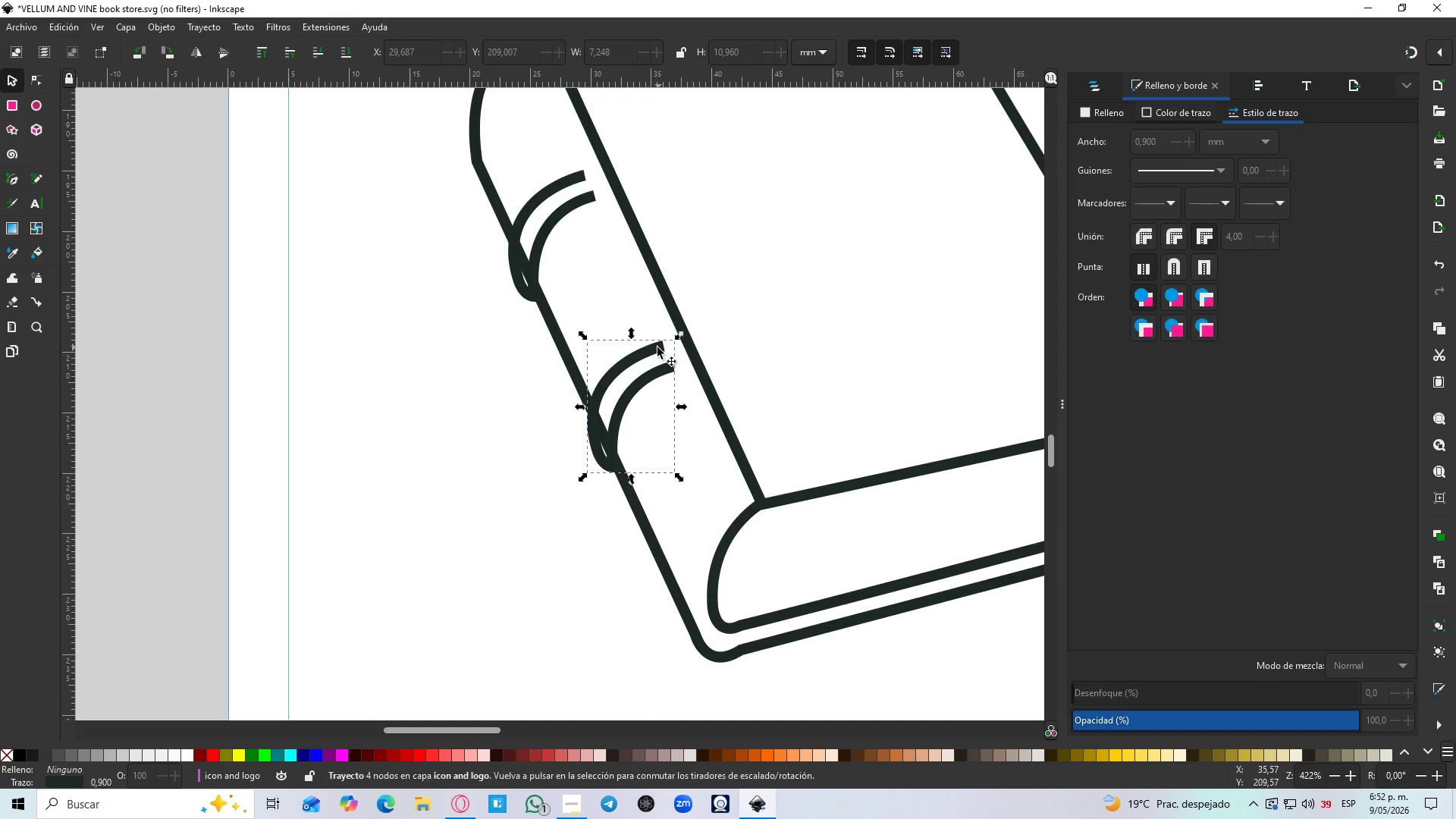 
hold_key(key=ControlLeft, duration=0.5)
 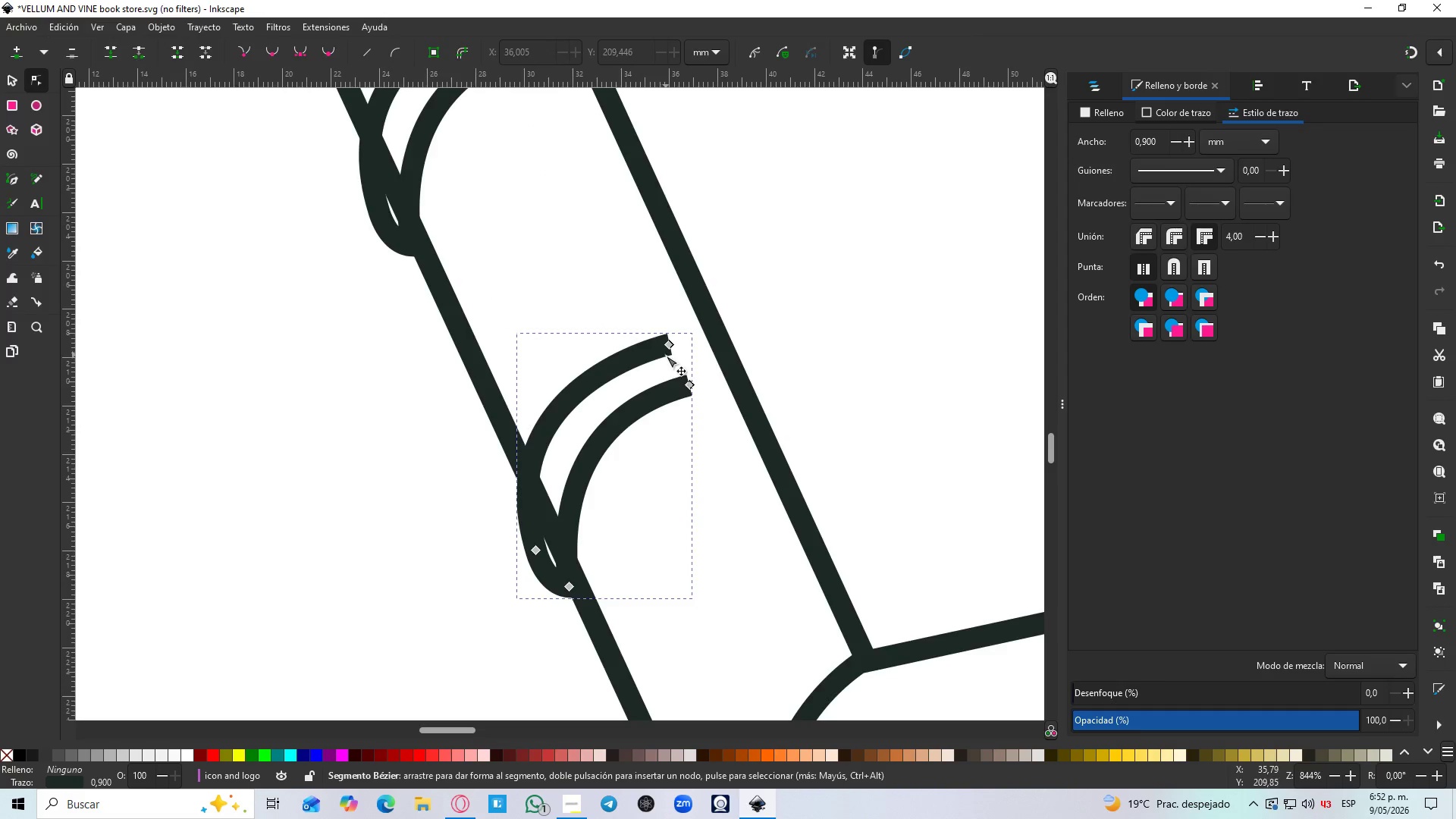 
hold_key(key=ControlLeft, duration=13.3)
 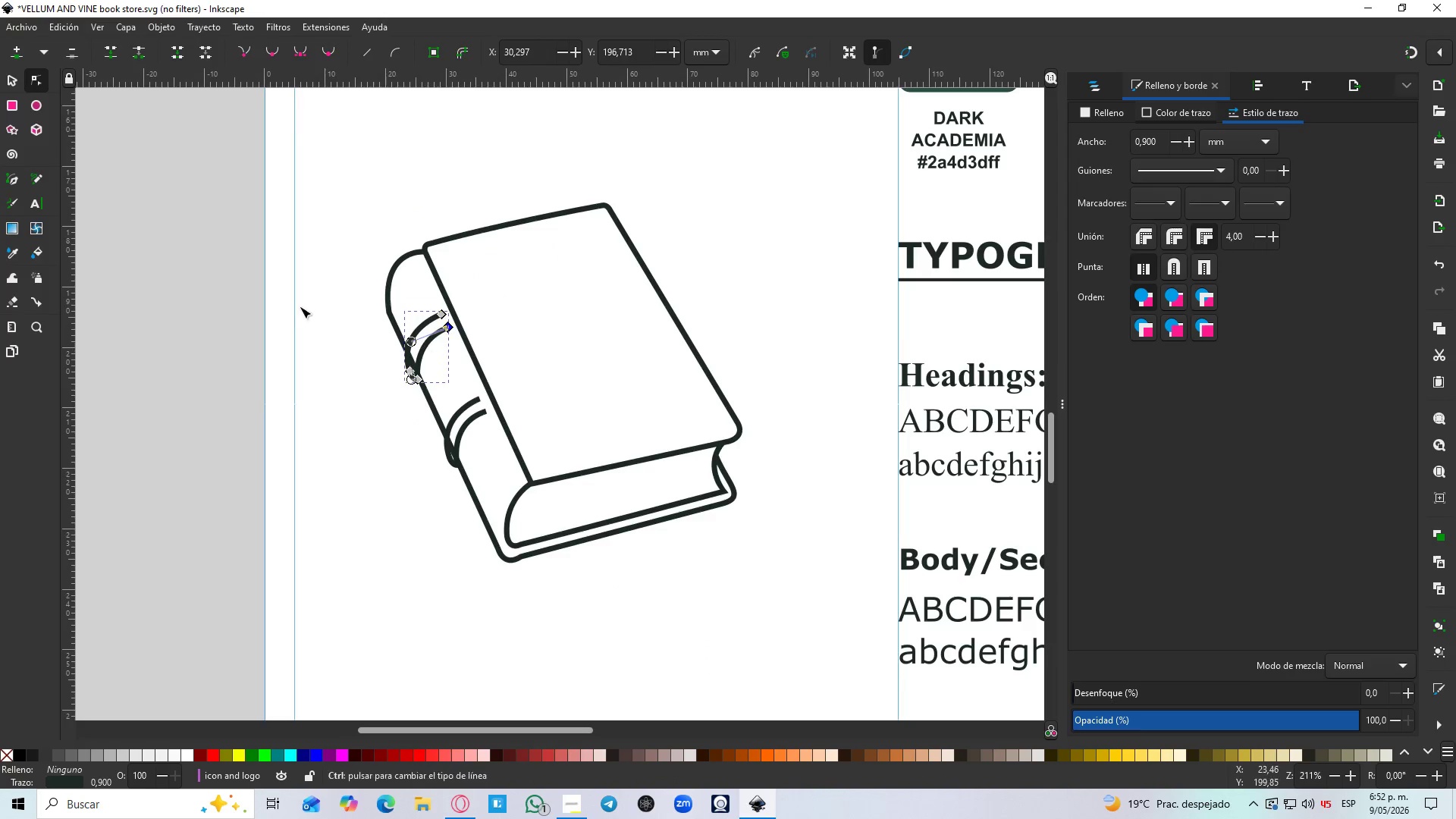 
scroll: coordinate [657, 347], scroll_direction: up, amount: 2.0
 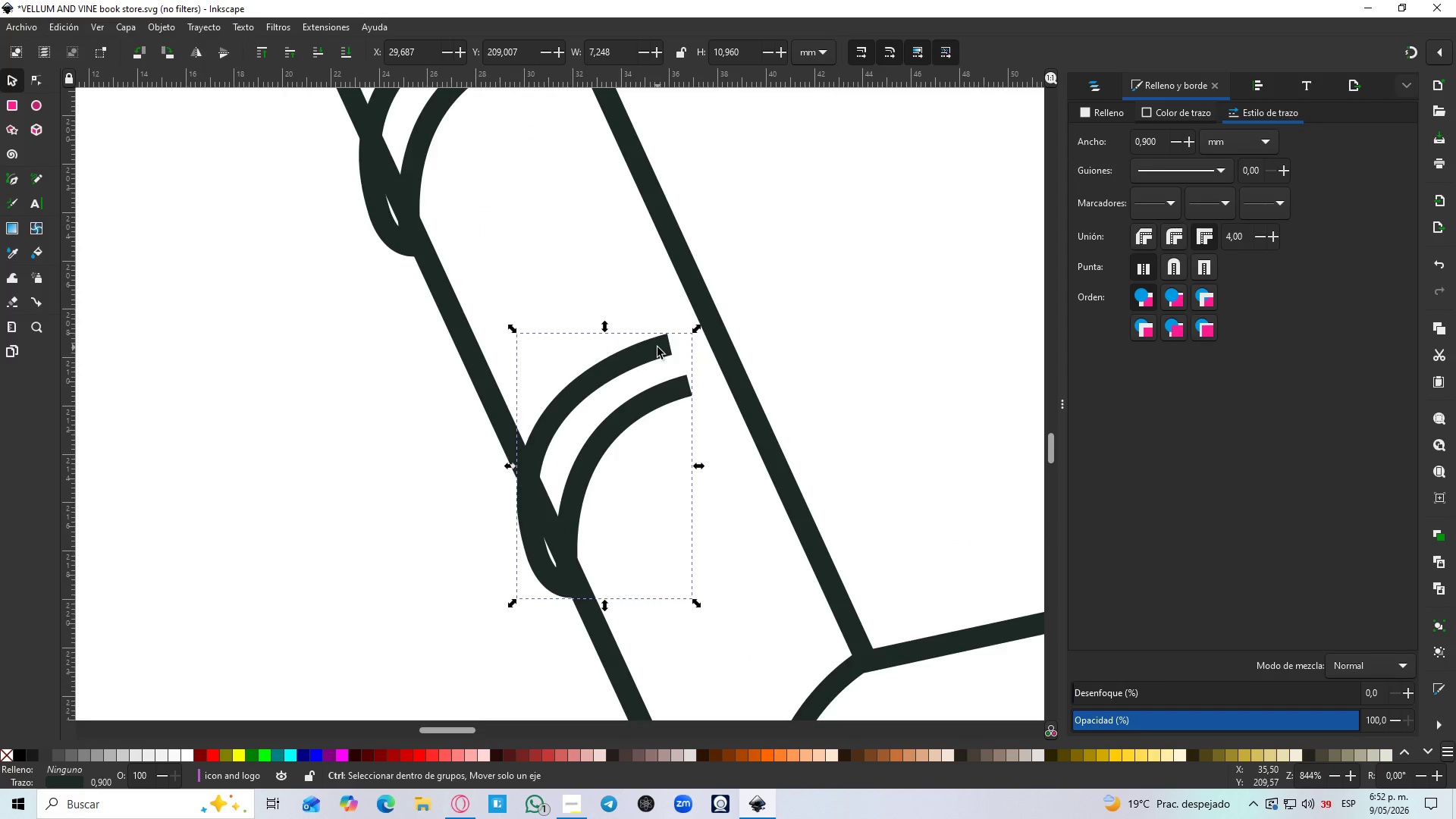 
key(N)
 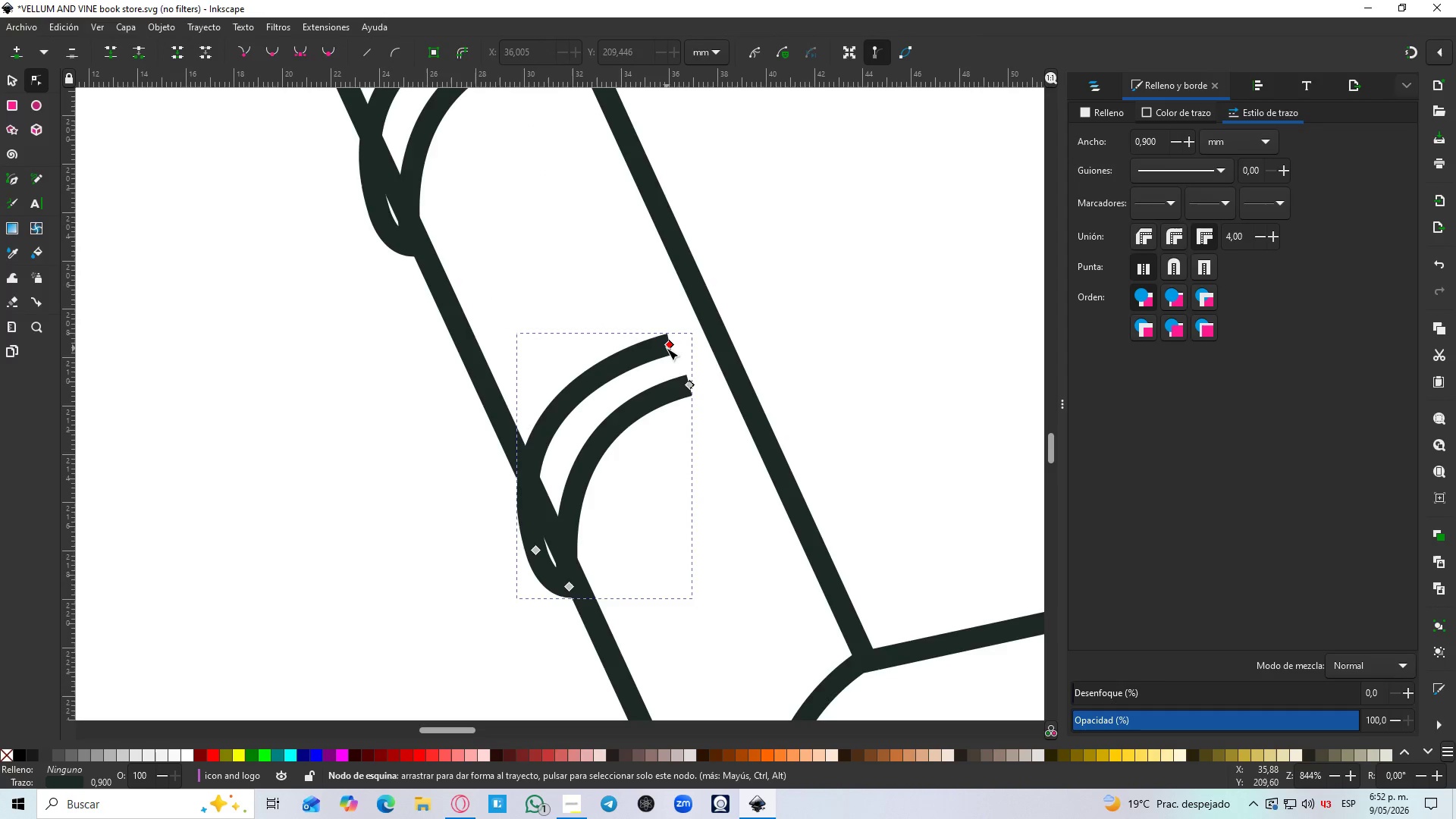 
left_click_drag(start_coordinate=[667, 348], to_coordinate=[656, 325])
 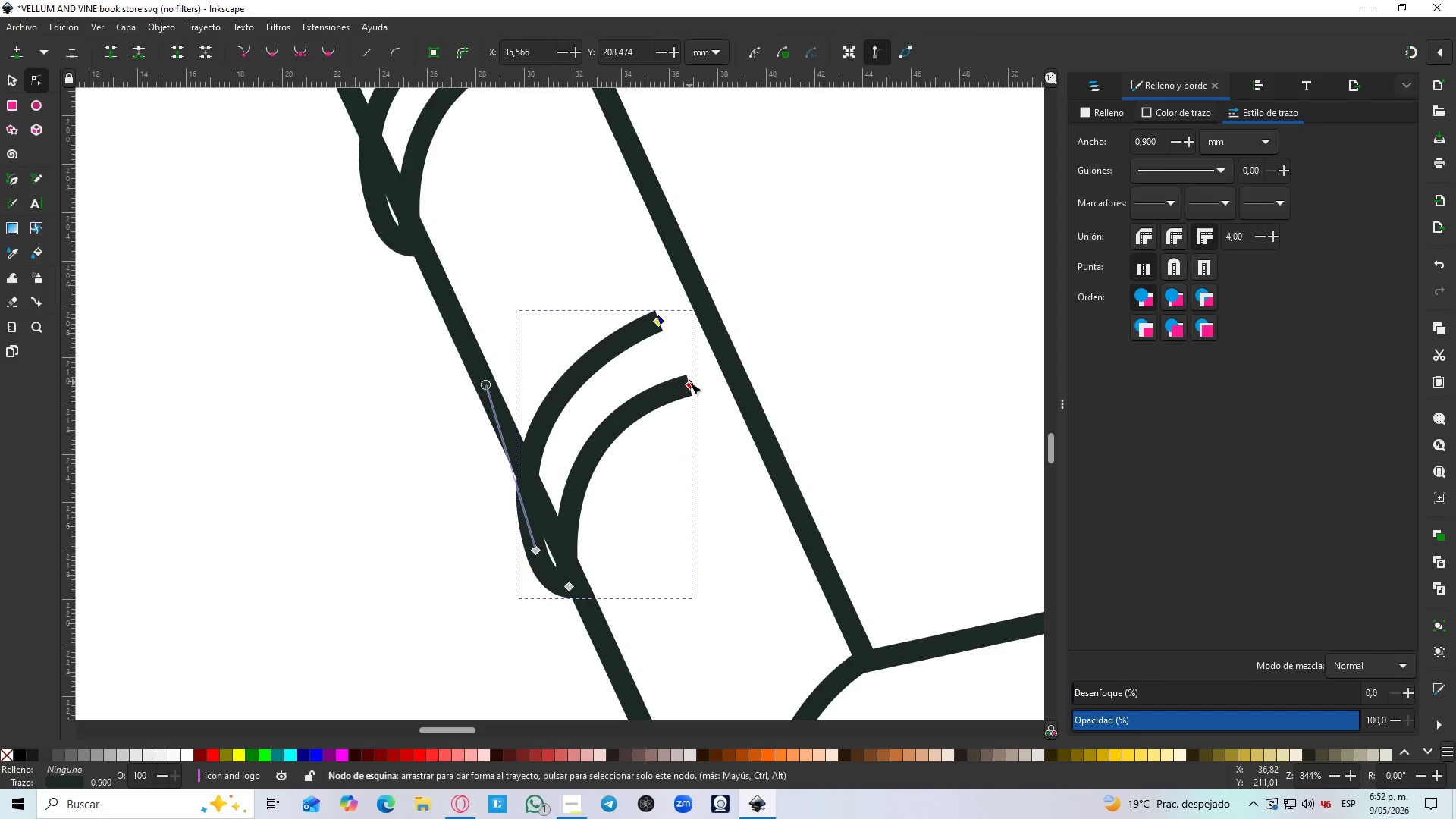 
left_click_drag(start_coordinate=[689, 382], to_coordinate=[685, 368])
 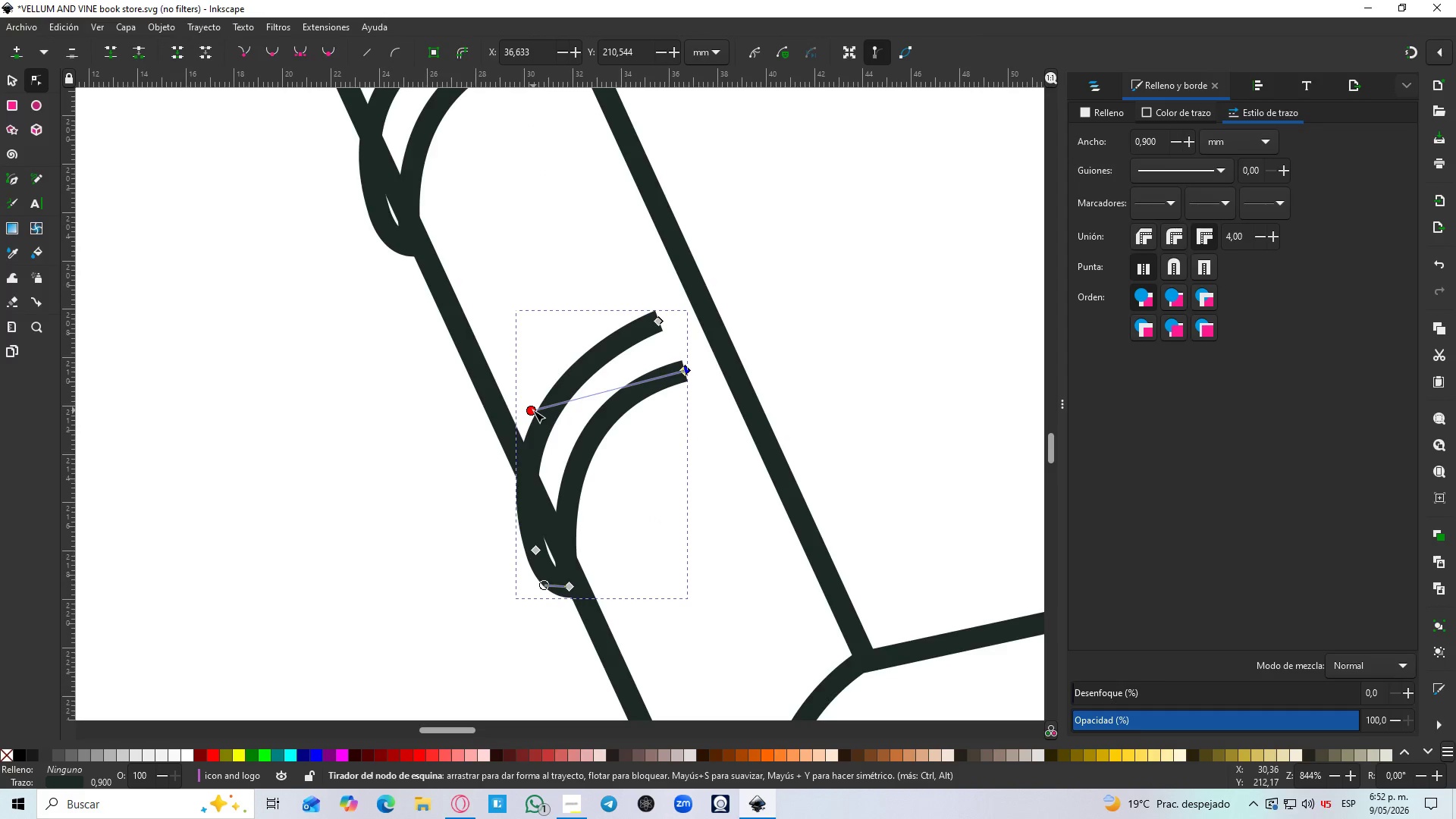 
left_click_drag(start_coordinate=[533, 410], to_coordinate=[534, 419])
 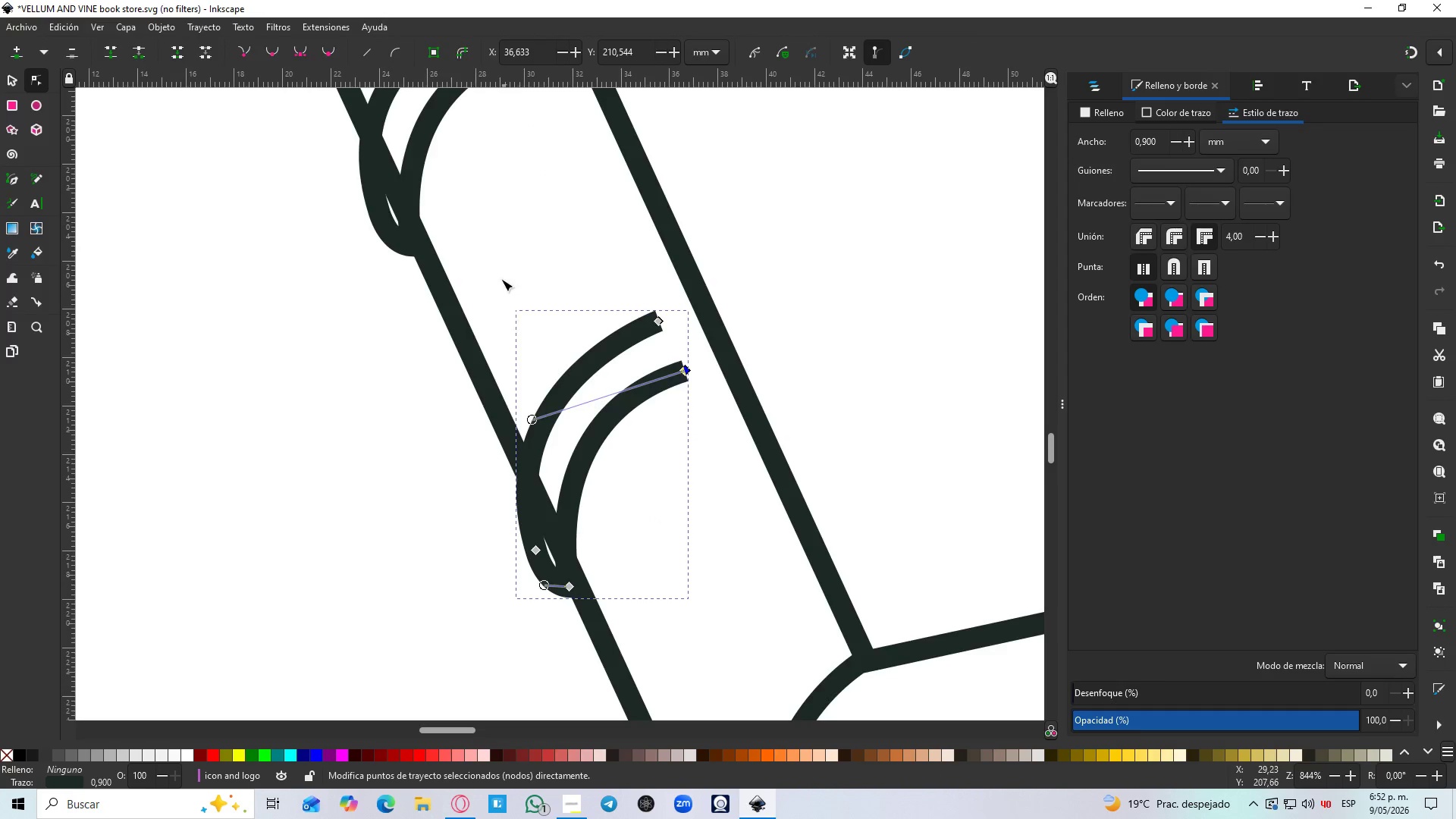 
scroll: coordinate [501, 278], scroll_direction: up, amount: 4.0
 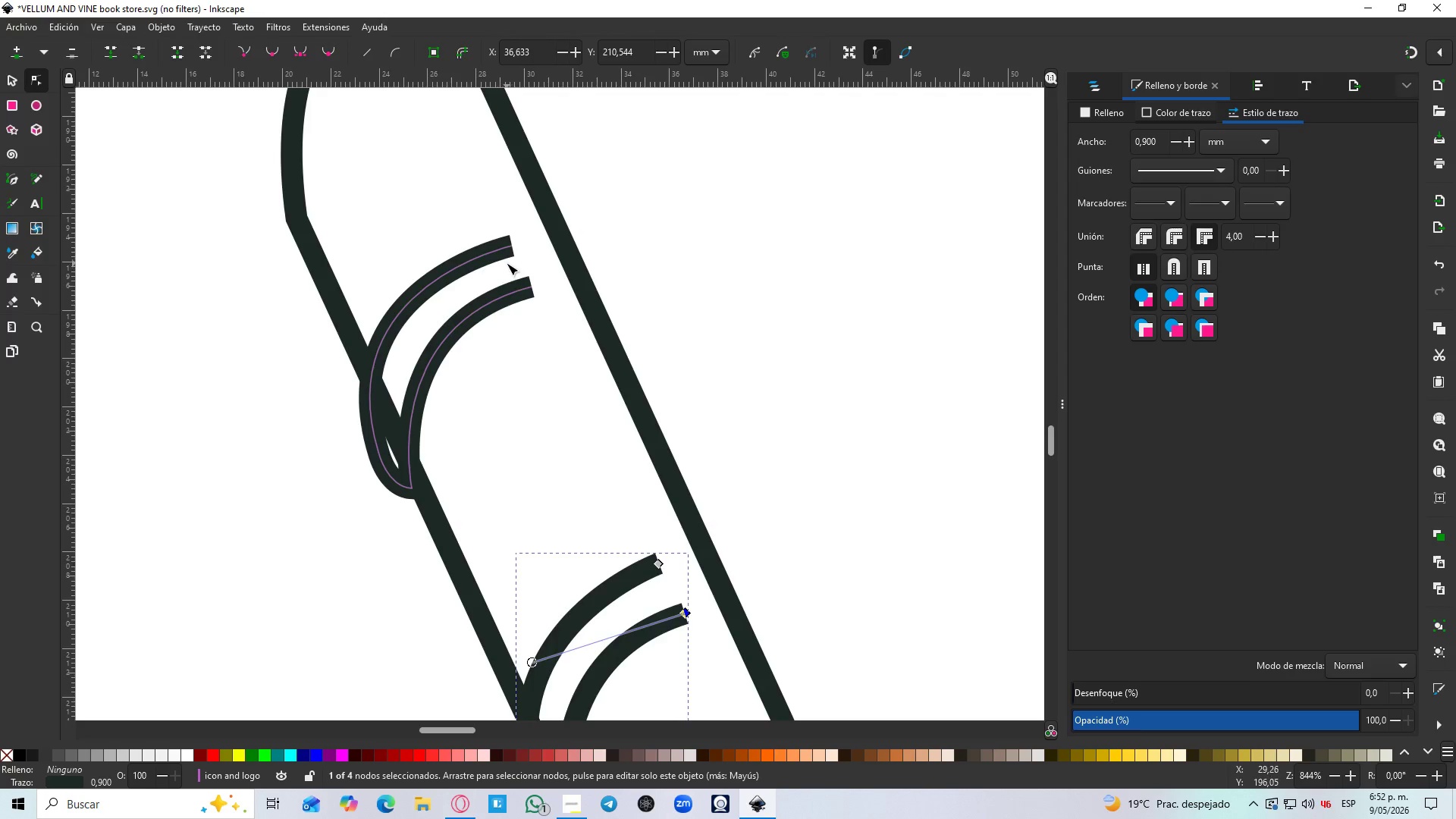 
left_click([505, 248])
 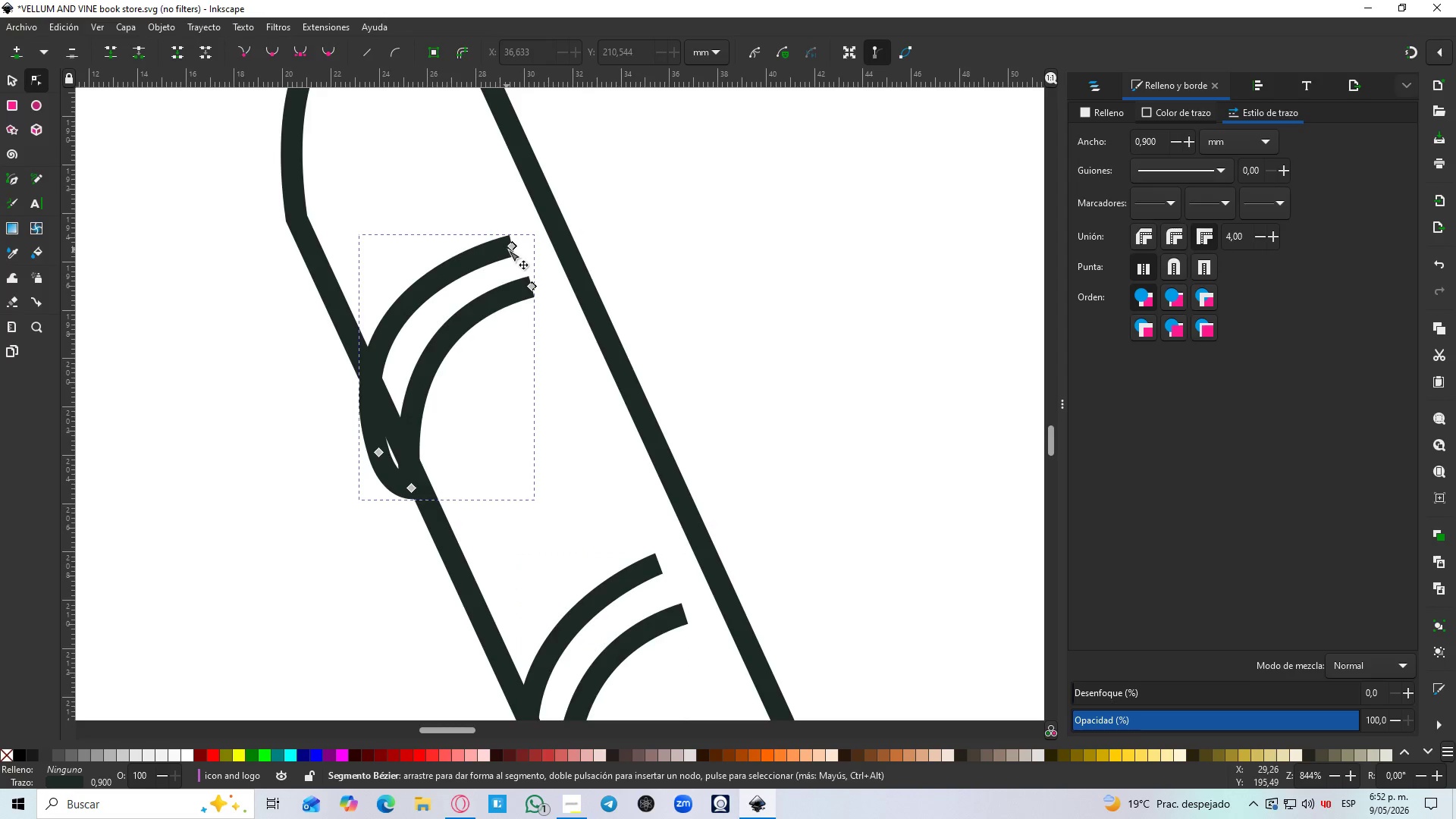 
left_click_drag(start_coordinate=[512, 249], to_coordinate=[507, 228])
 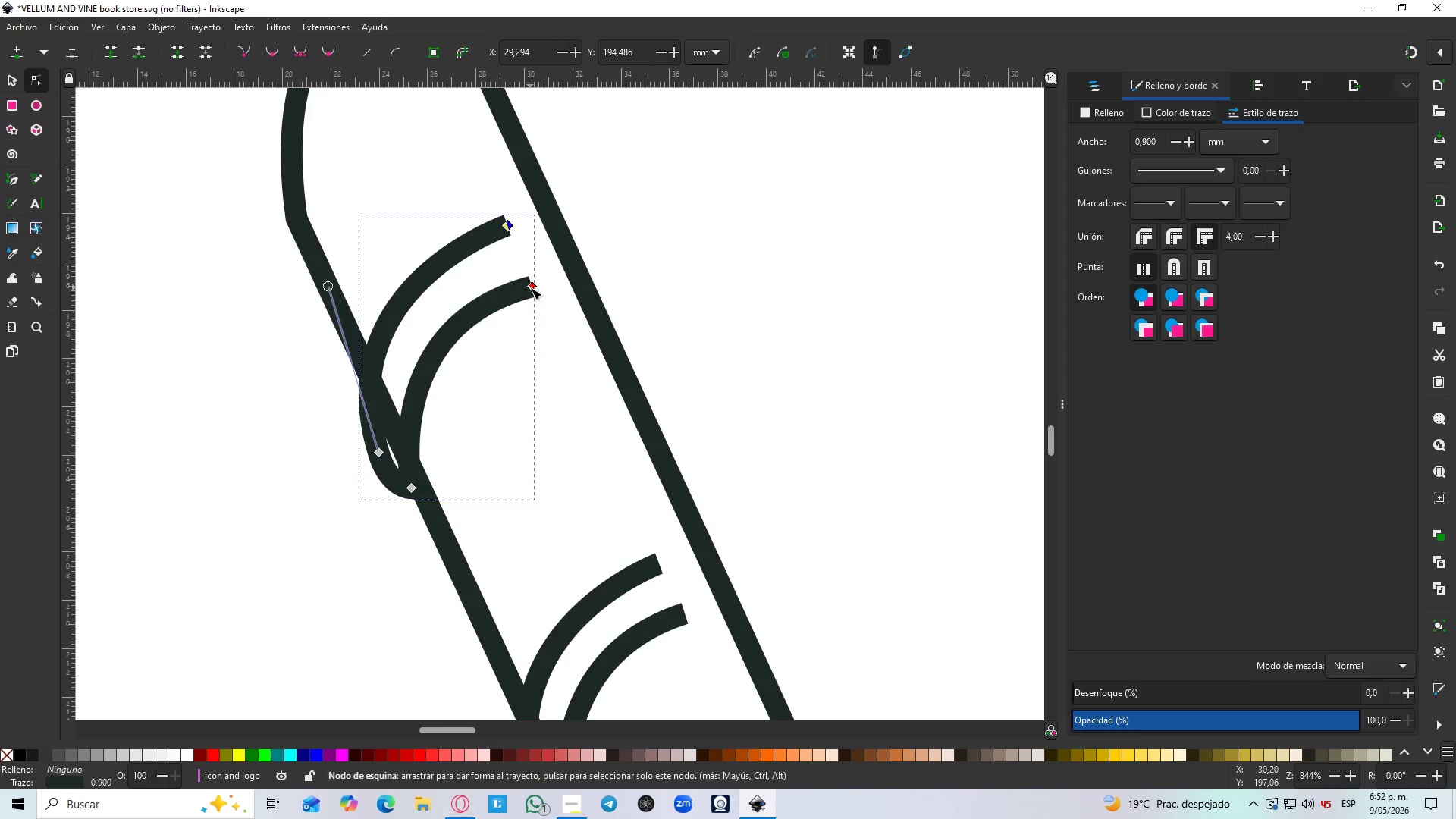 
left_click_drag(start_coordinate=[530, 287], to_coordinate=[530, 280])
 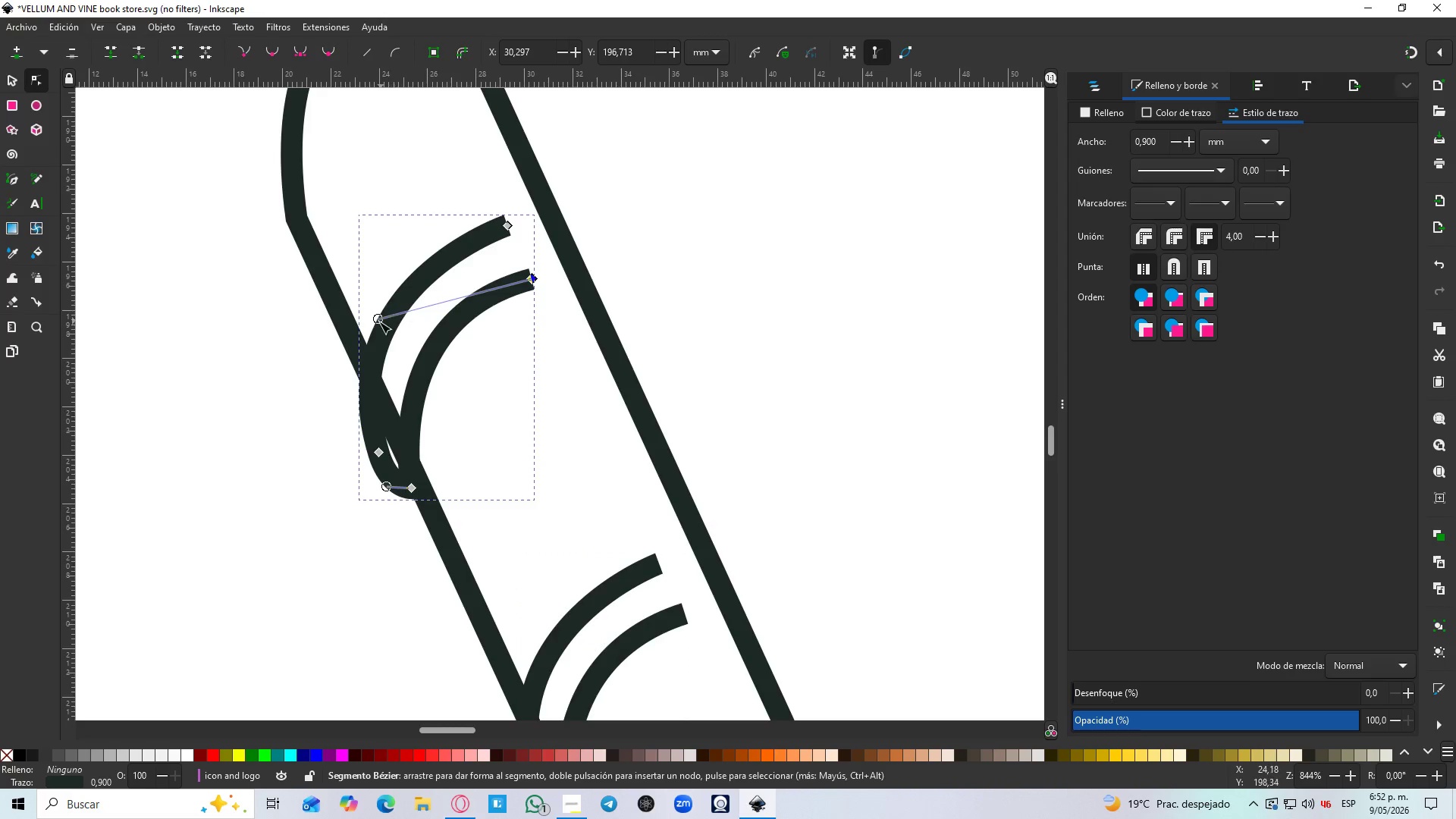 
left_click_drag(start_coordinate=[378, 322], to_coordinate=[385, 339])
 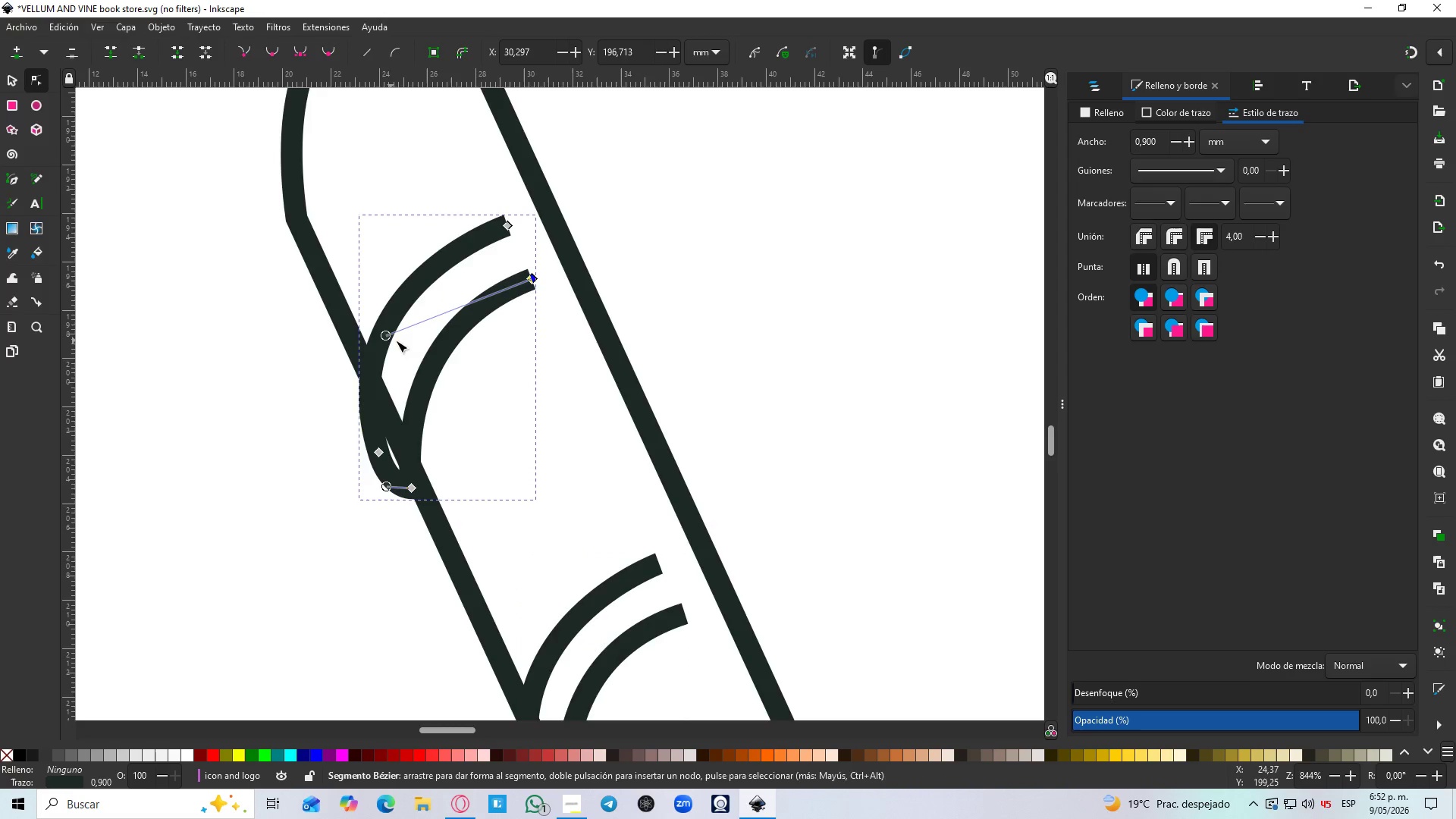 
hold_key(key=ControlLeft, duration=0.5)
 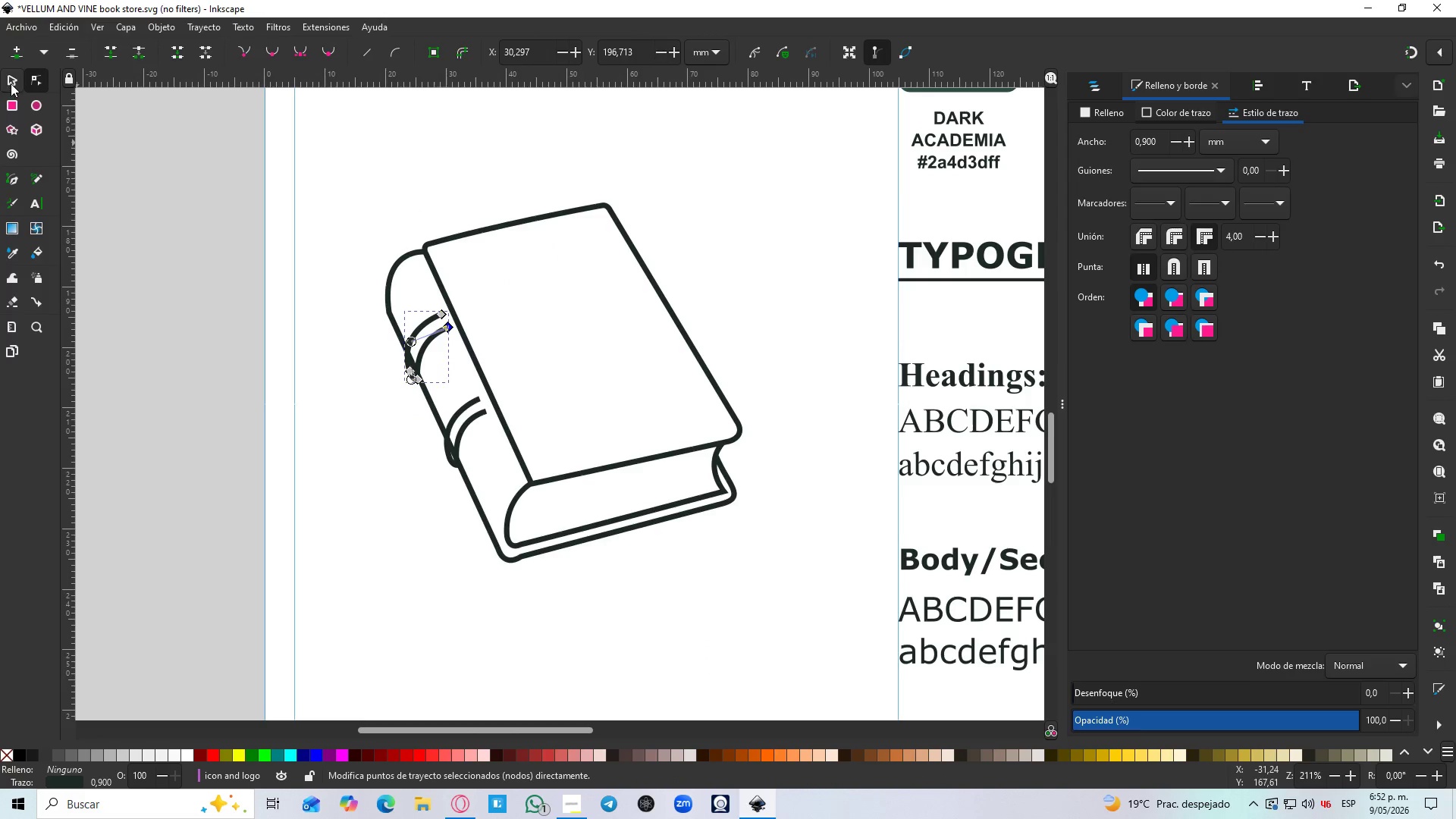 
hold_key(key=ControlLeft, duration=2.12)
 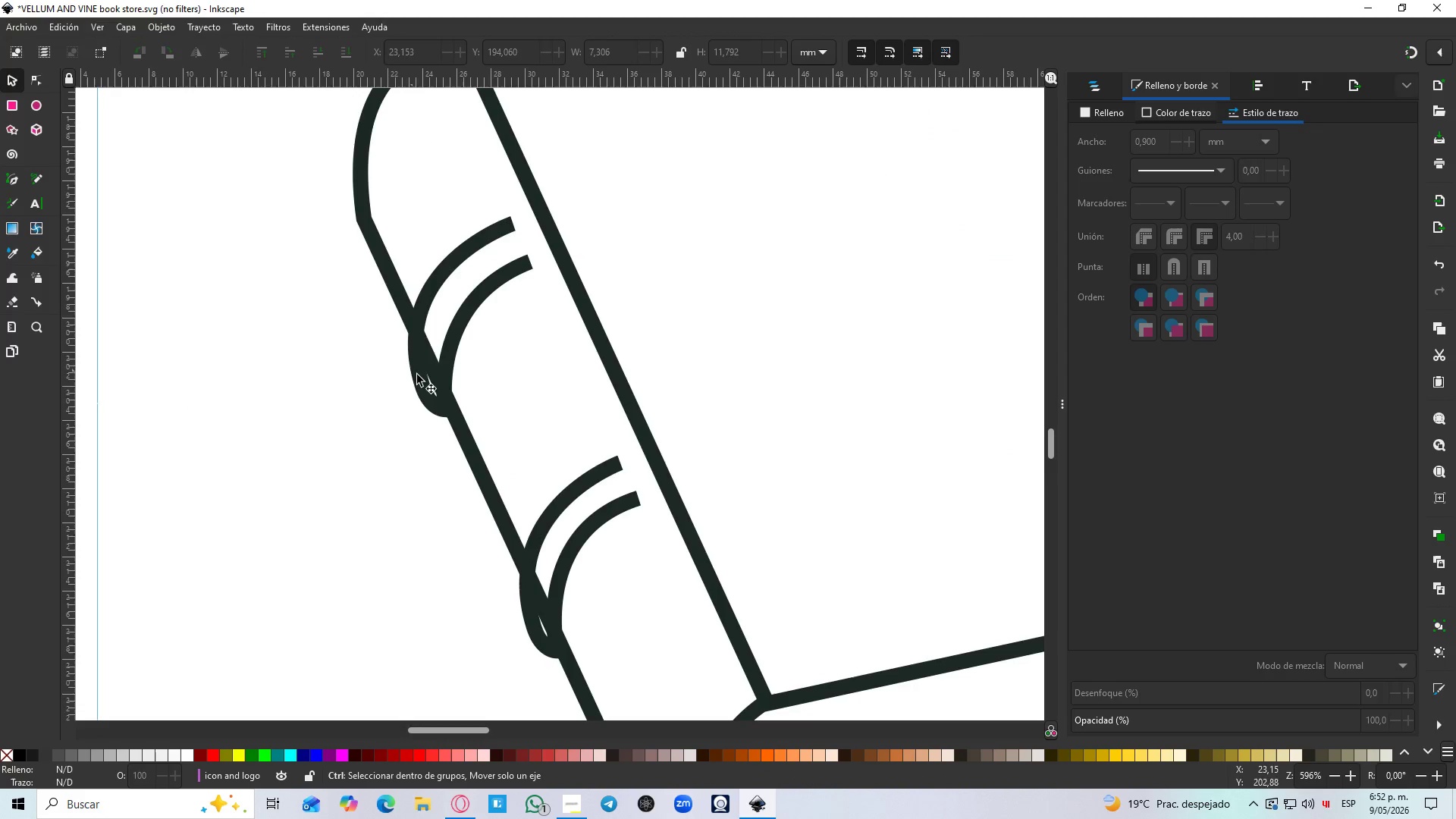 
scroll: coordinate [421, 344], scroll_direction: down, amount: 4.0
 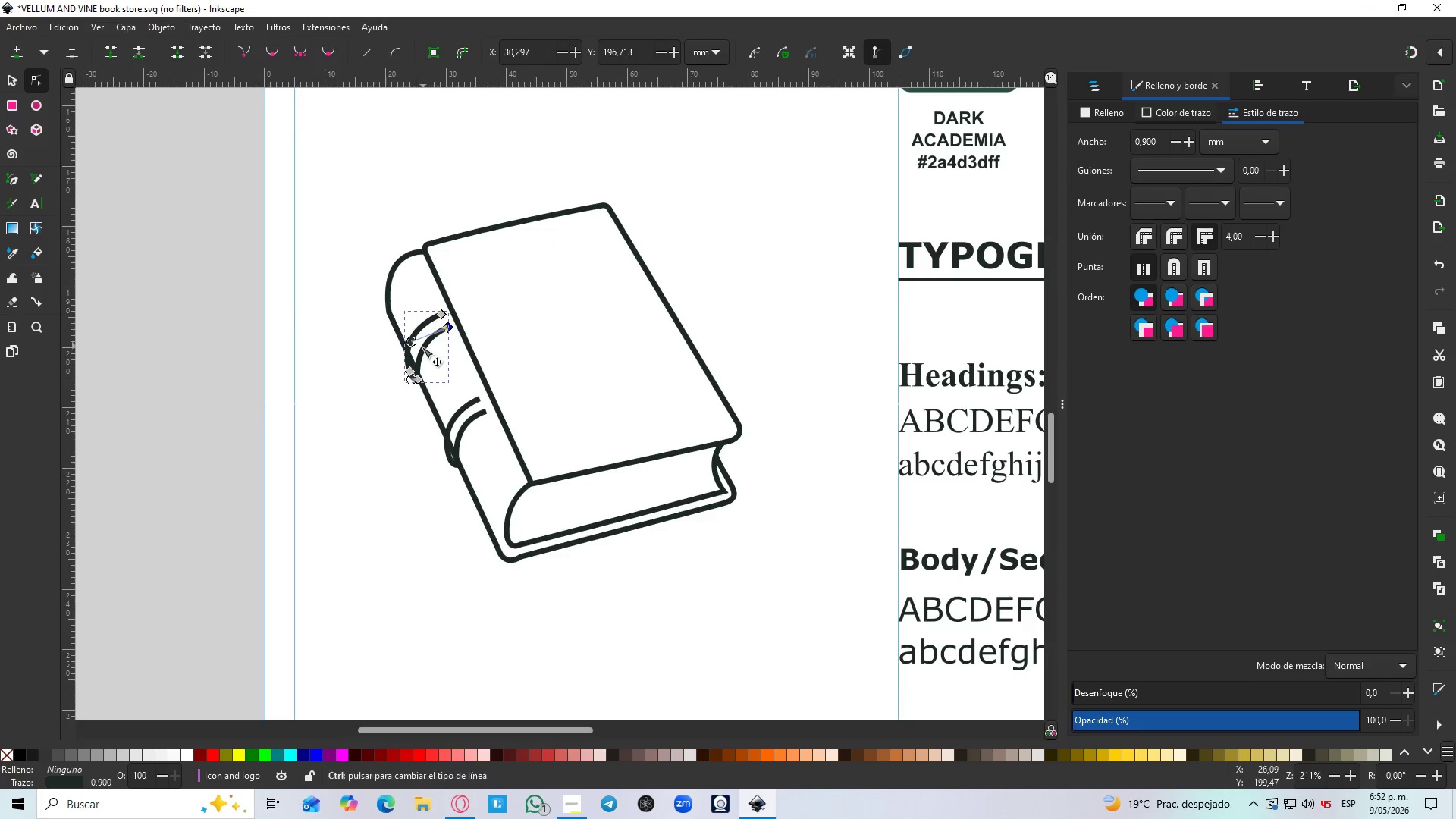 
left_click_drag(start_coordinate=[11, 83], to_coordinate=[11, 91])
 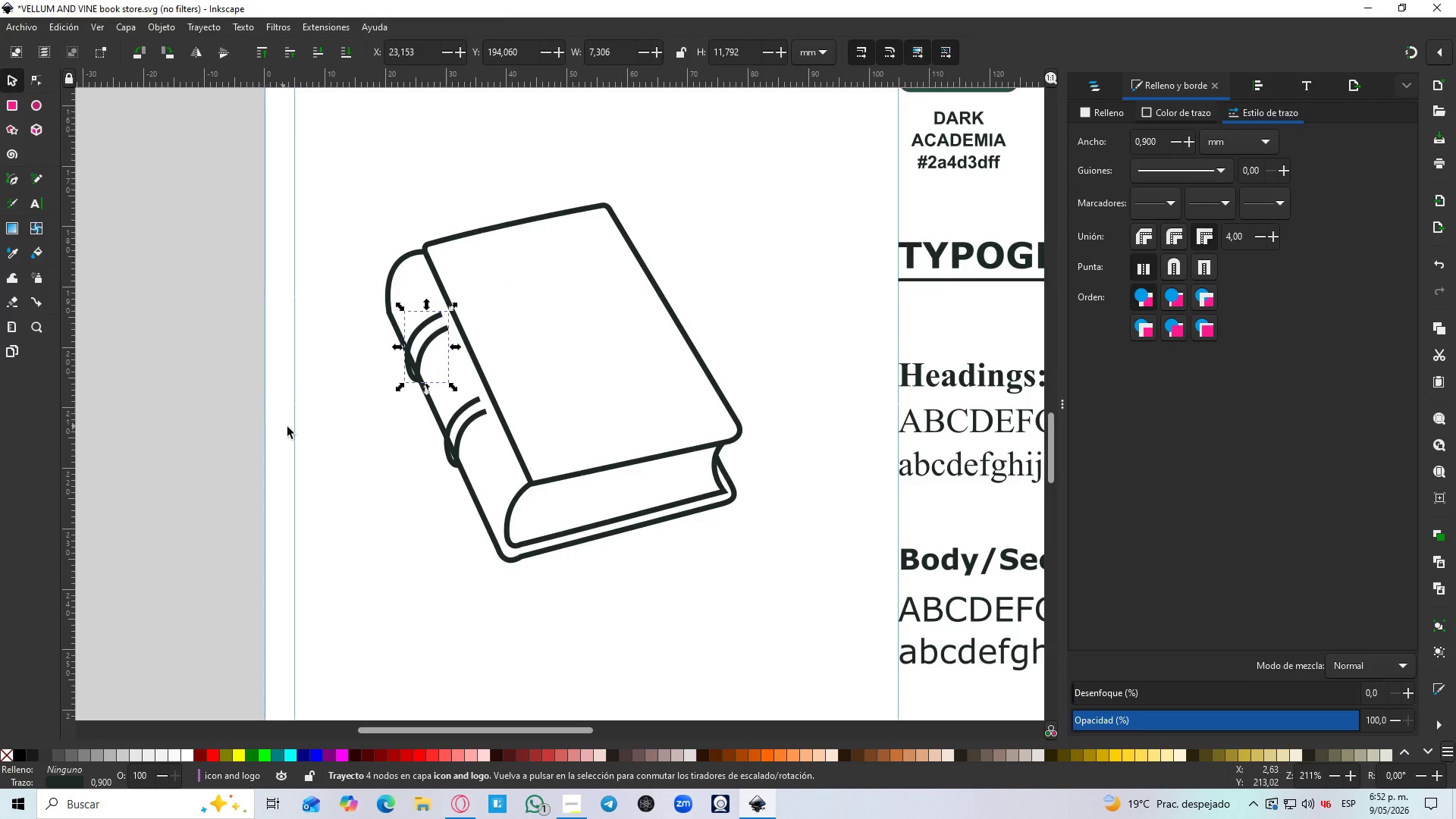 
left_click([341, 441])
 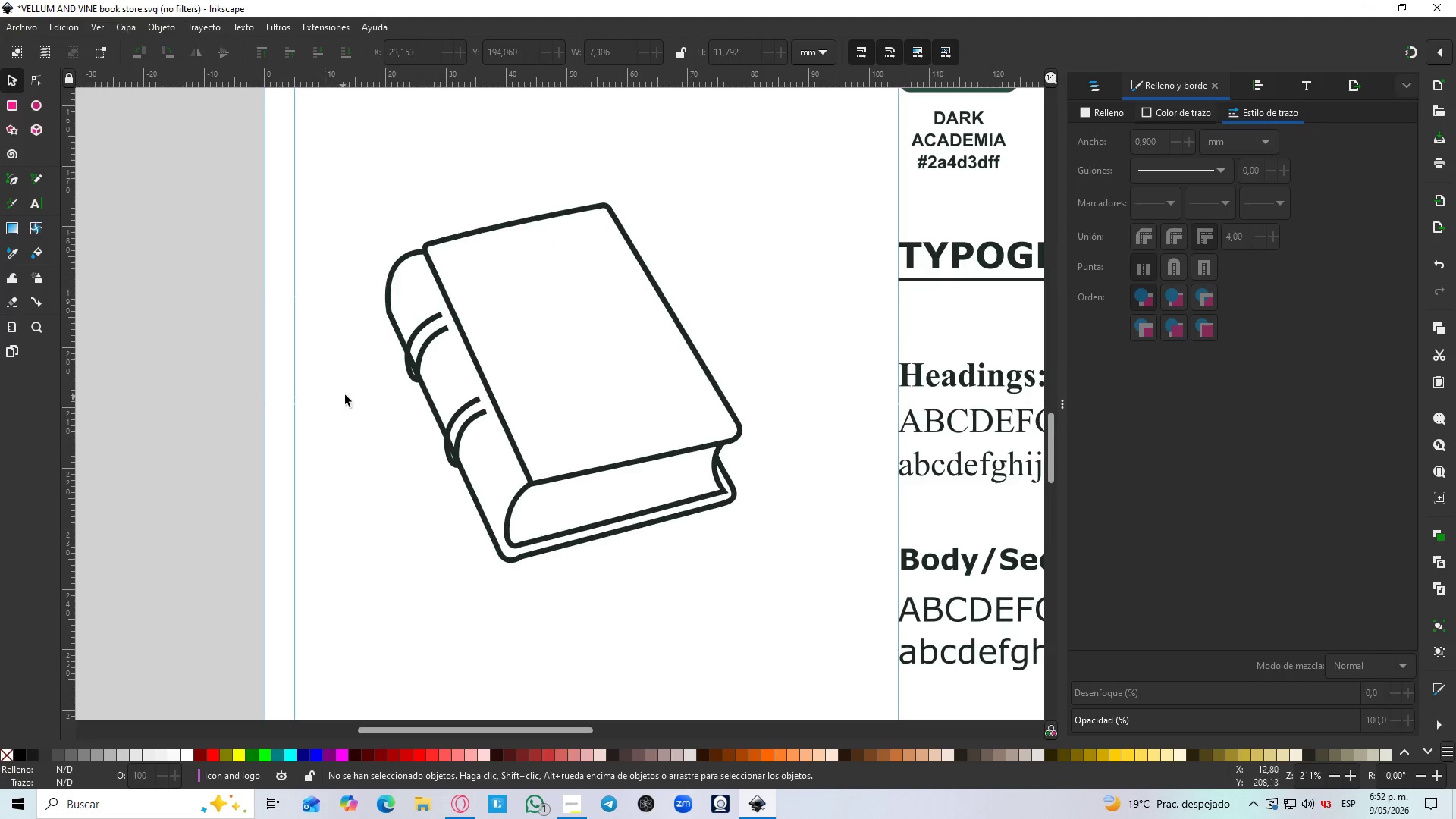 
hold_key(key=ControlLeft, duration=1.01)
scroll: coordinate [424, 380], scroll_direction: up, amount: 5.0
 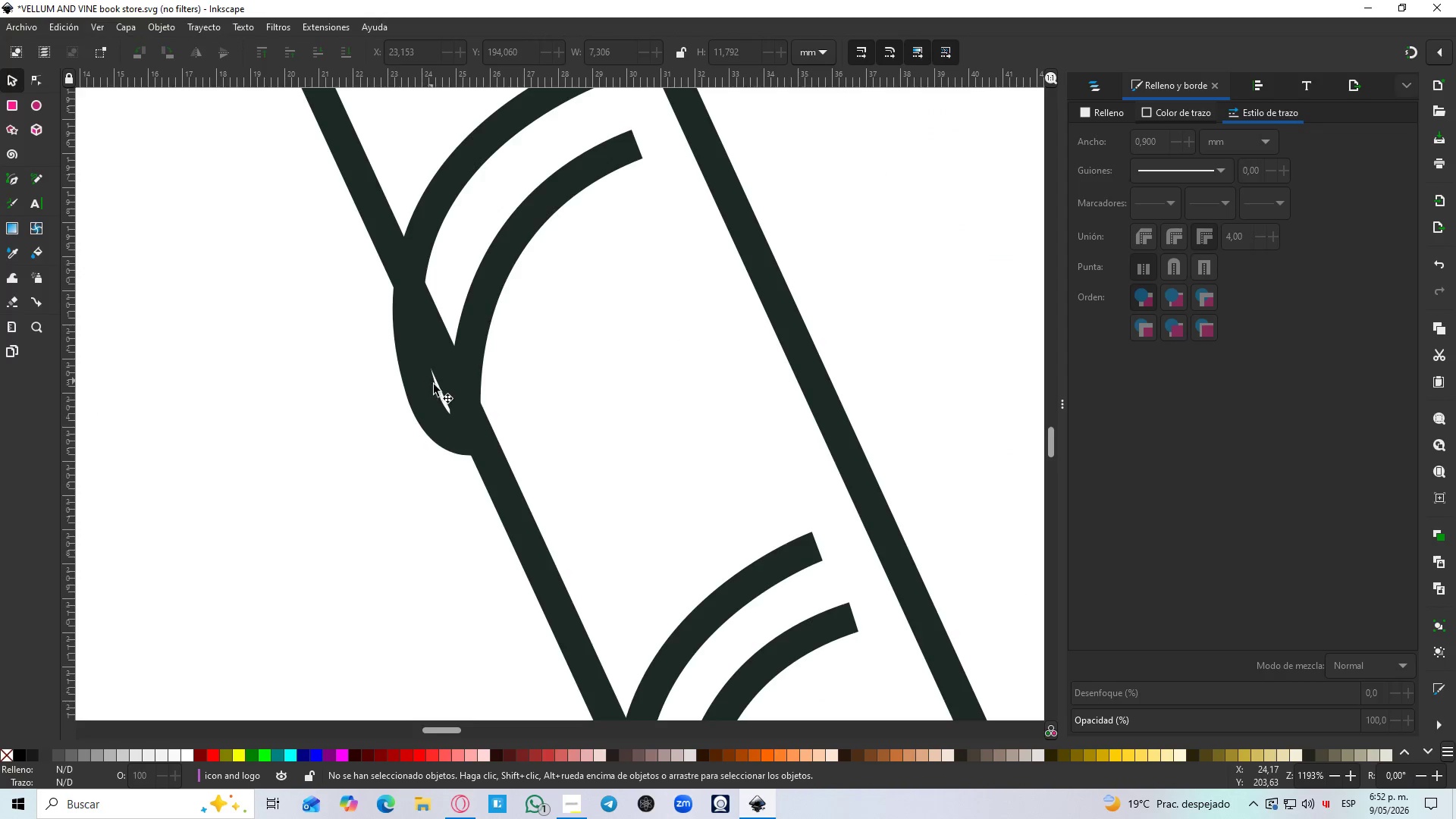 
key(B)
 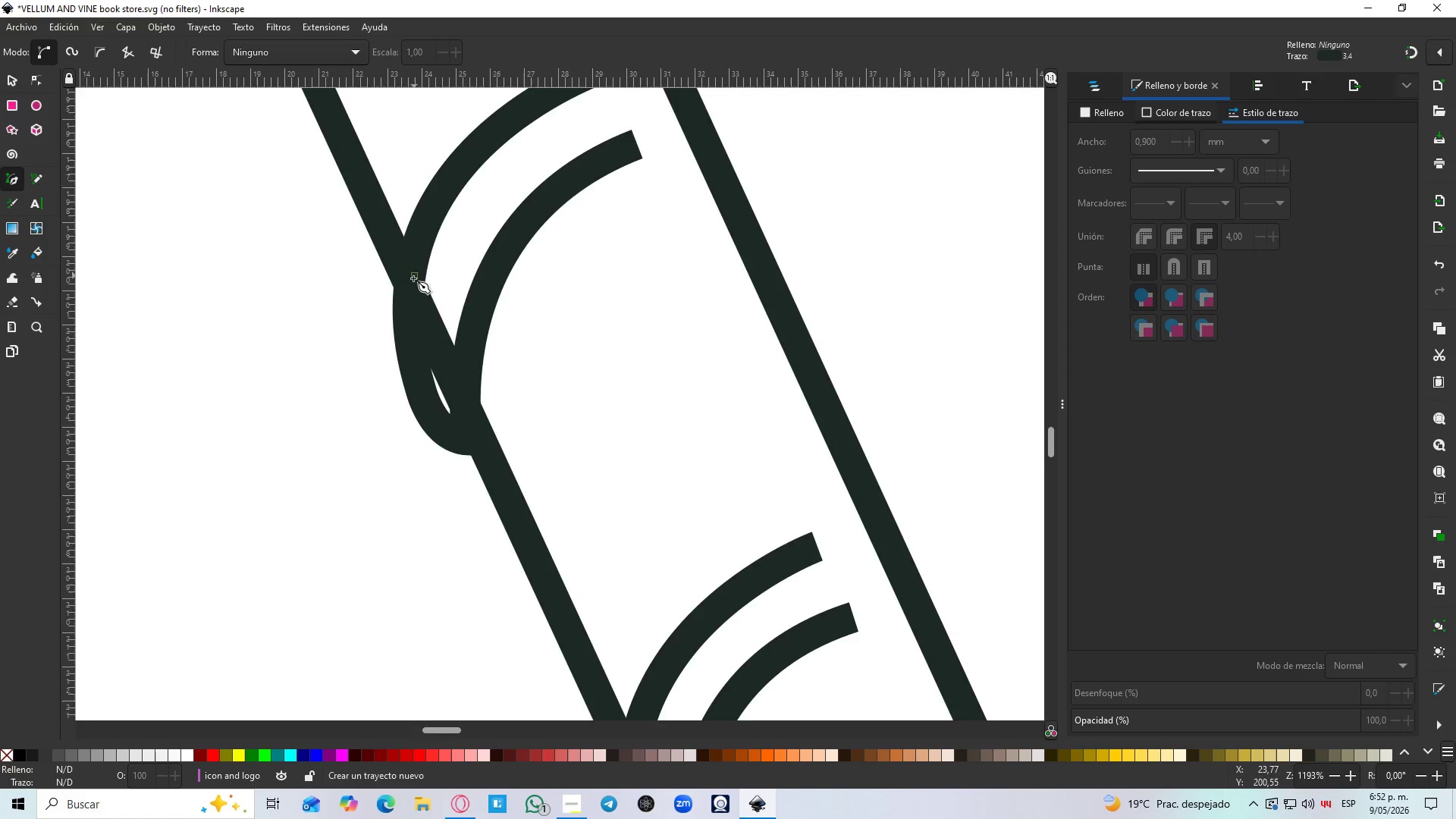 
double_click([403, 348])
 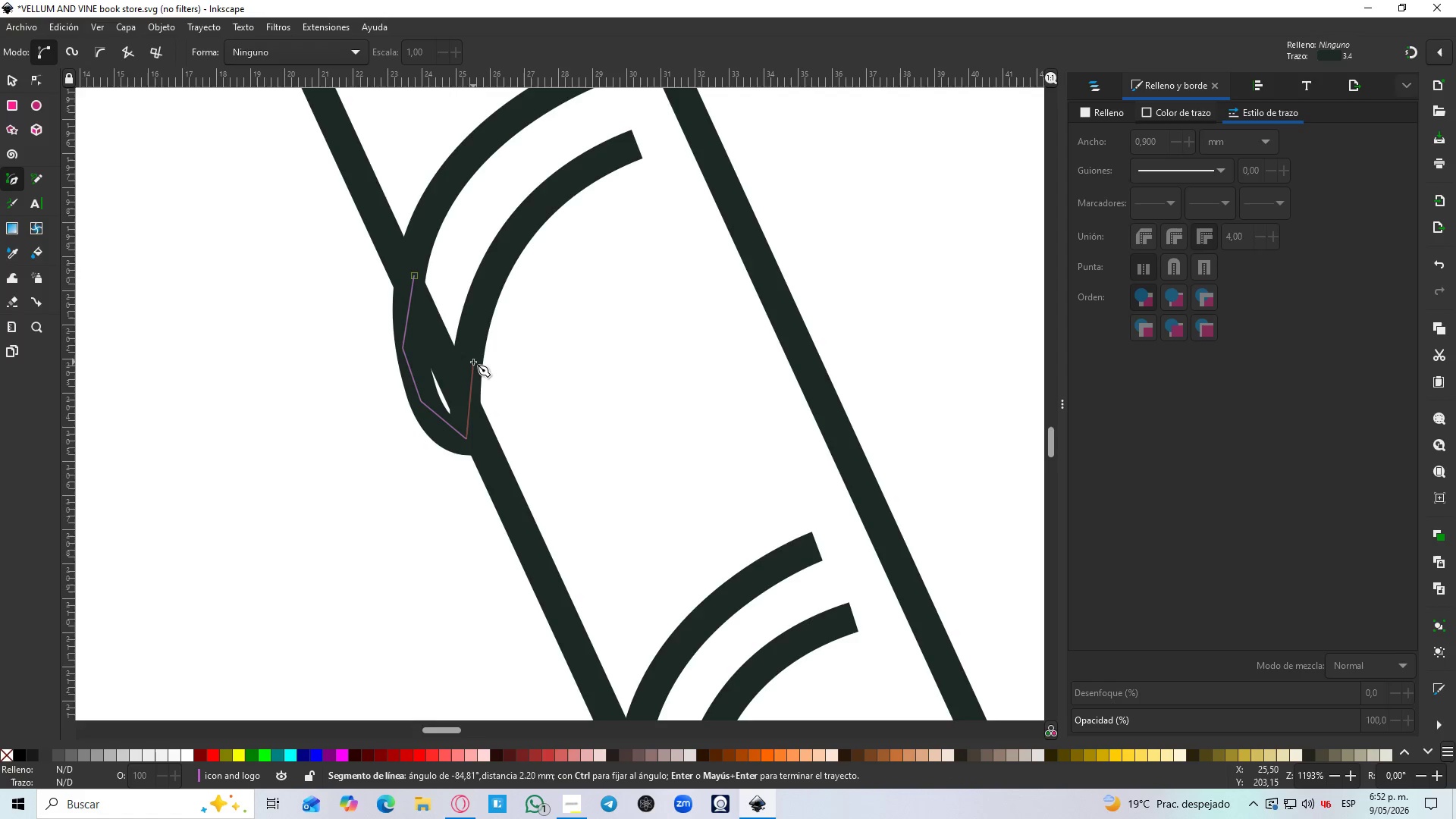 
triple_click([466, 290])
 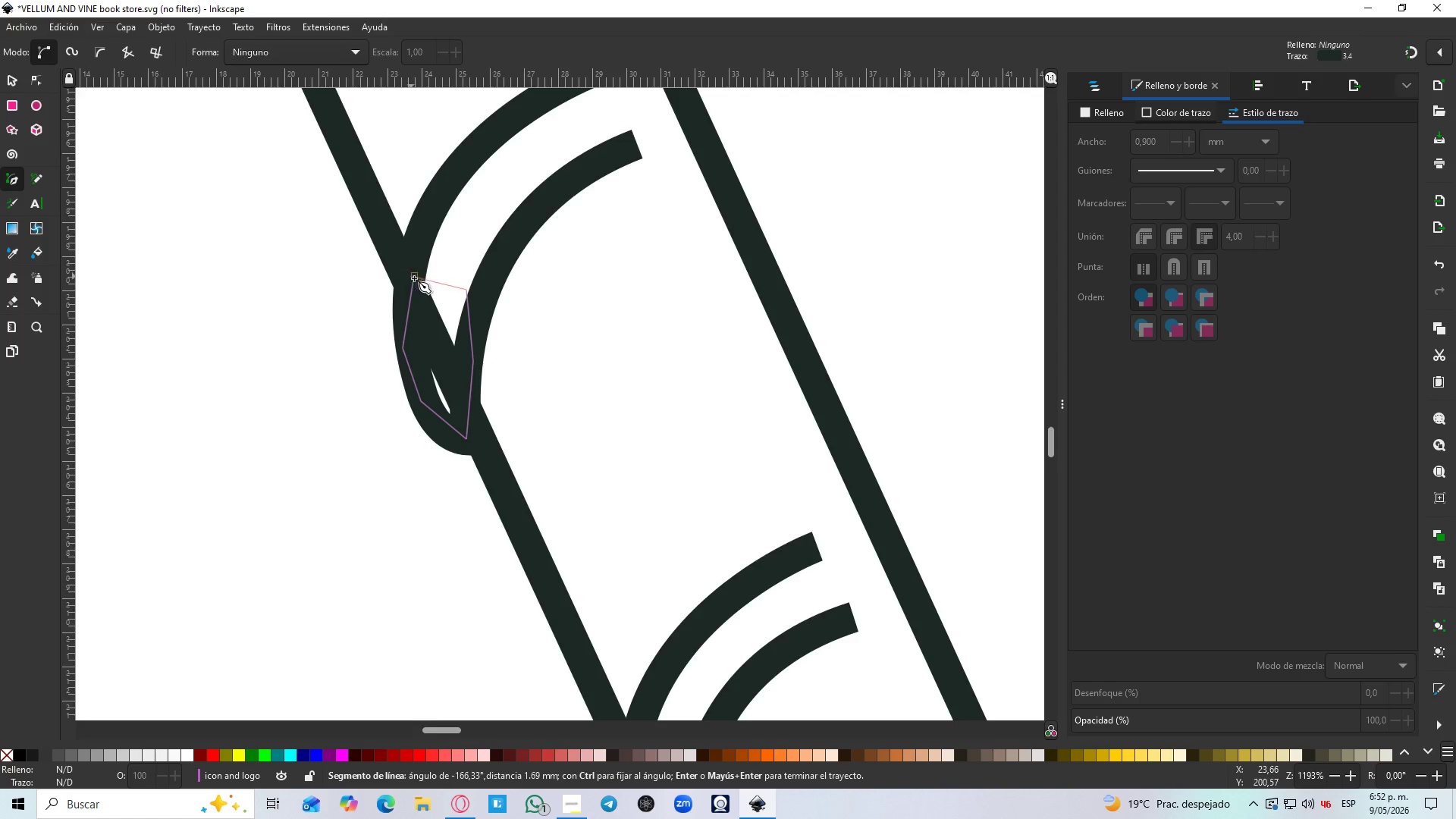 
left_click([416, 279])
 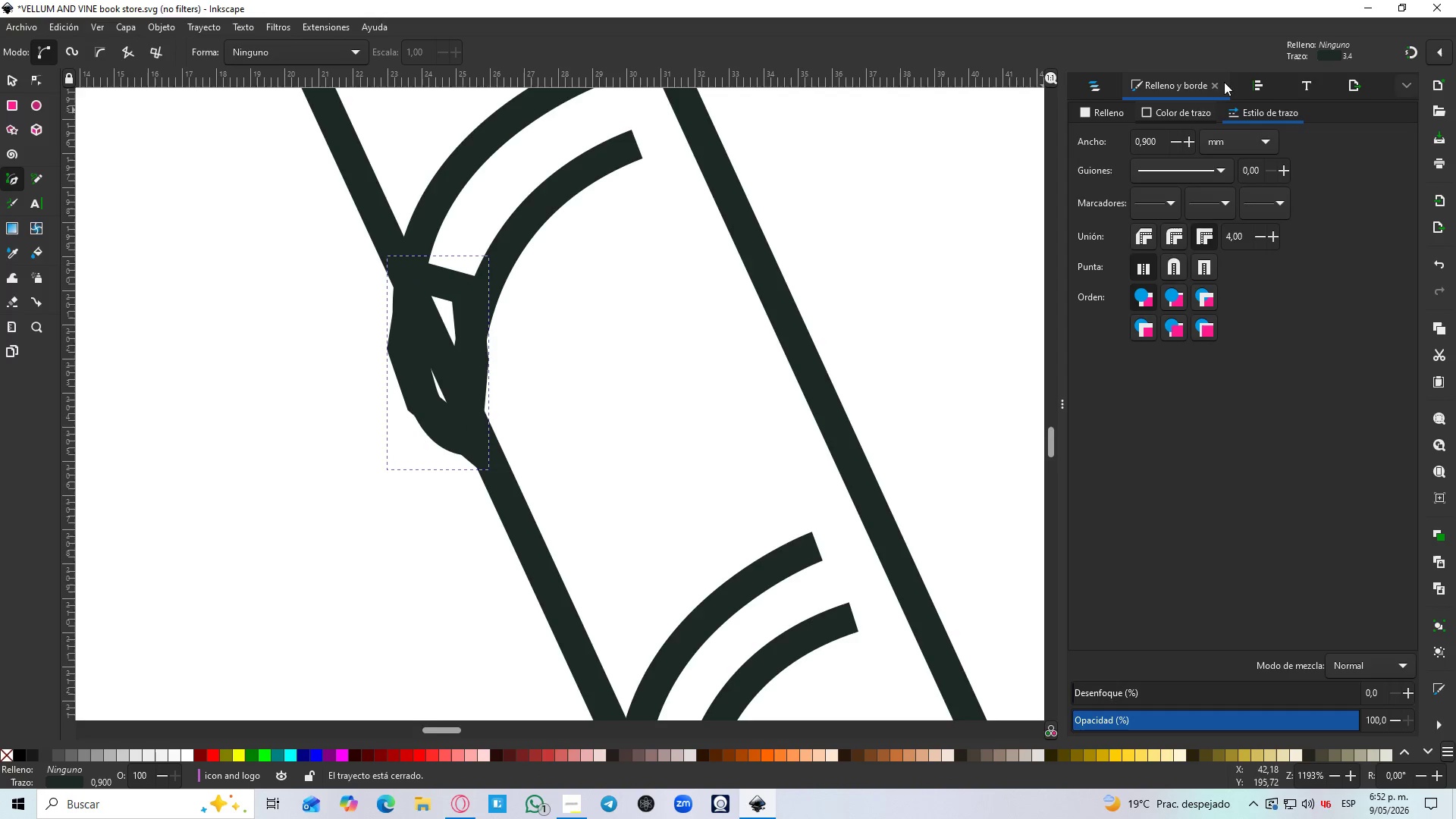 
left_click([1156, 118])
 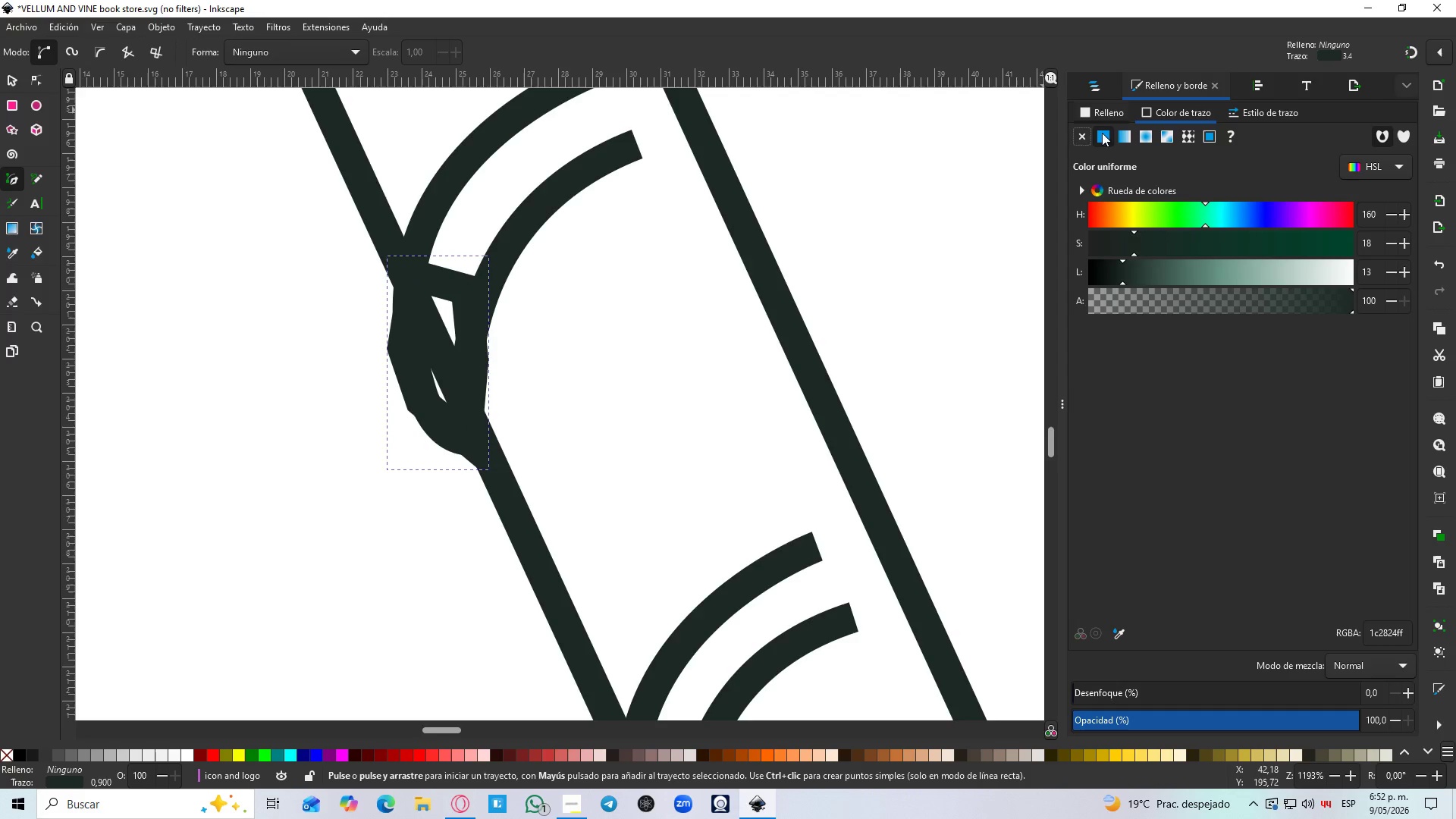 
left_click([1090, 133])
 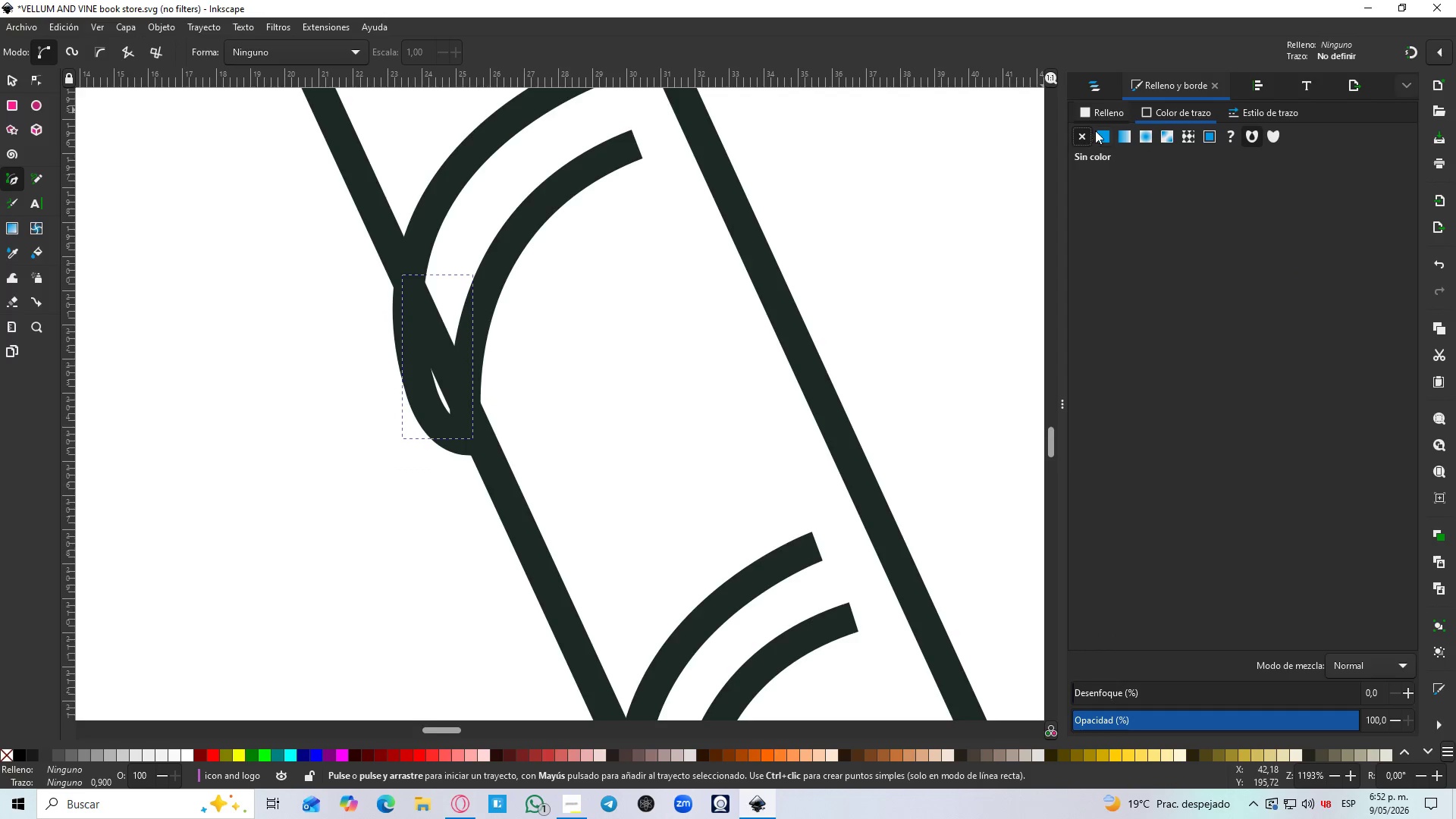 
left_click_drag(start_coordinate=[1106, 98], to_coordinate=[1106, 102])
 